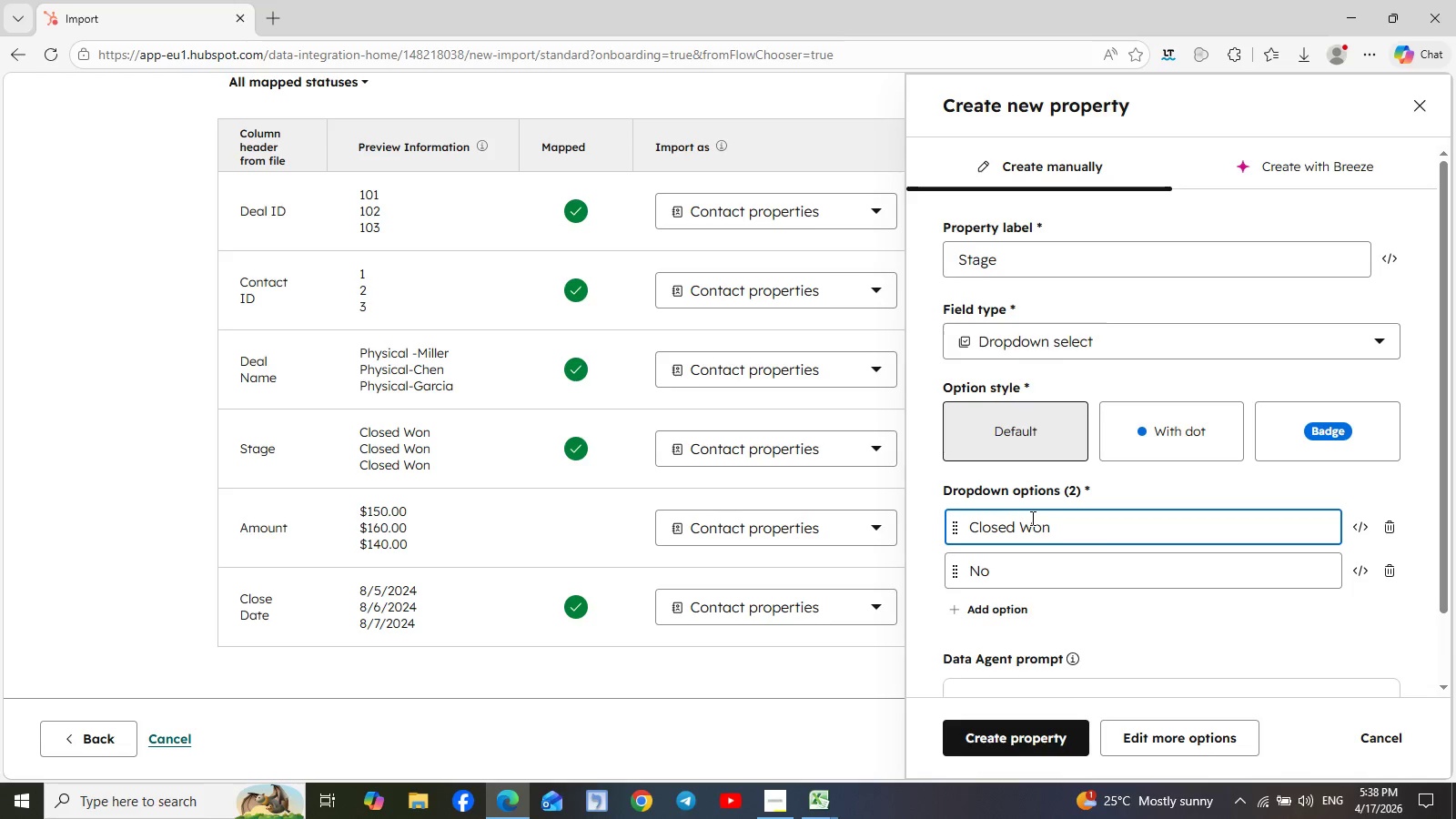 
double_click([994, 565])
 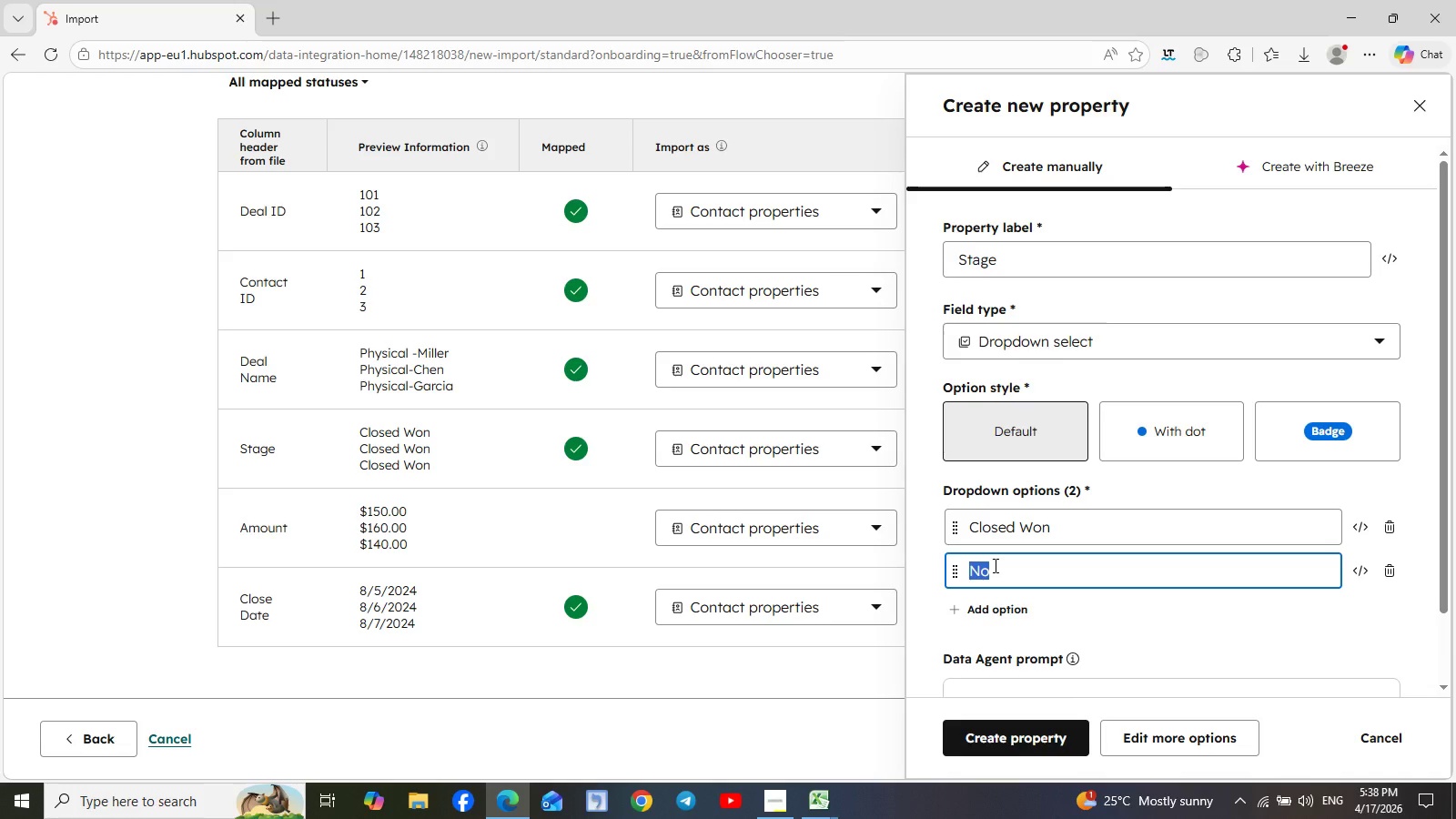 
type(Open)
 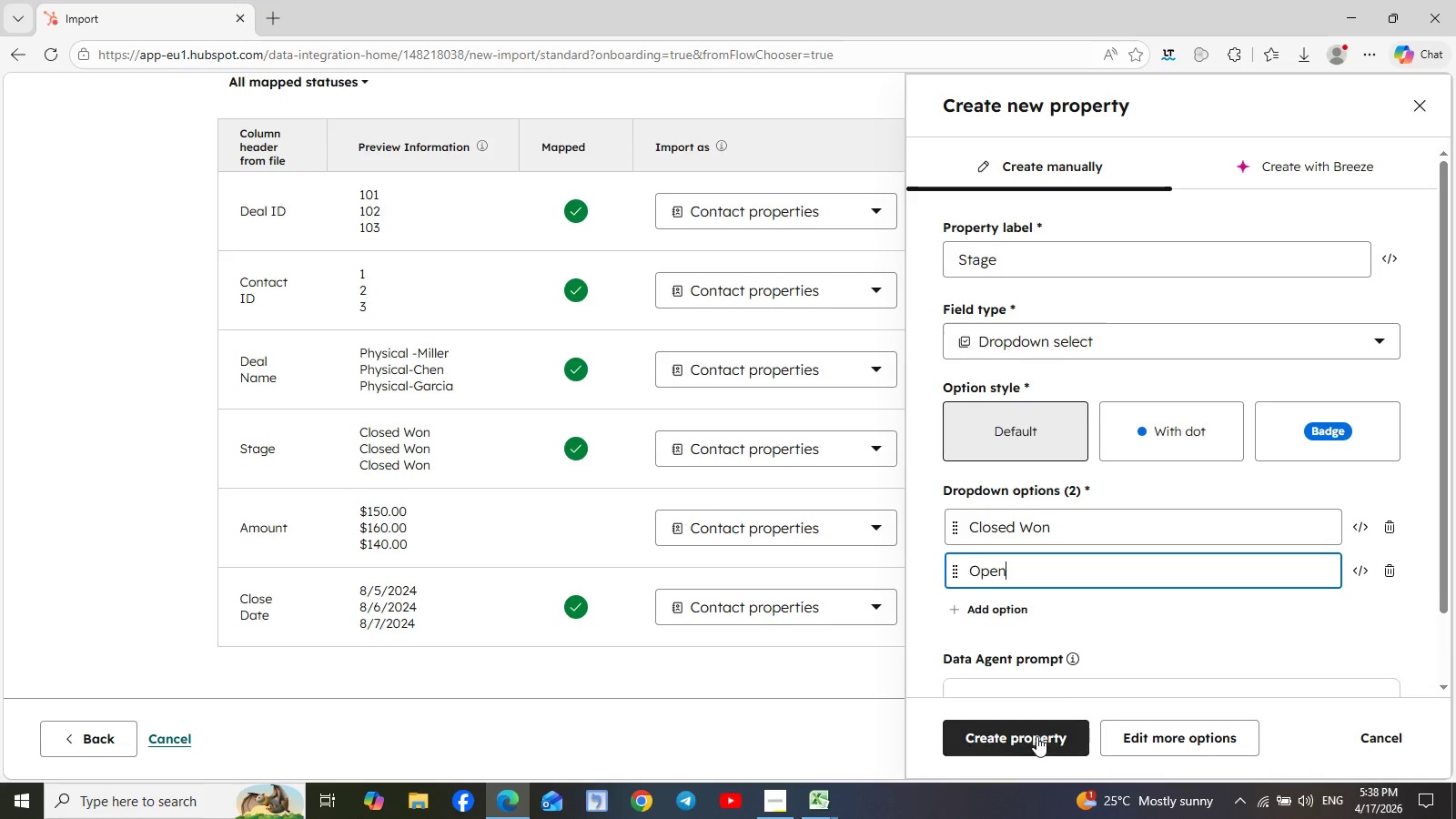 
left_click([1027, 744])
 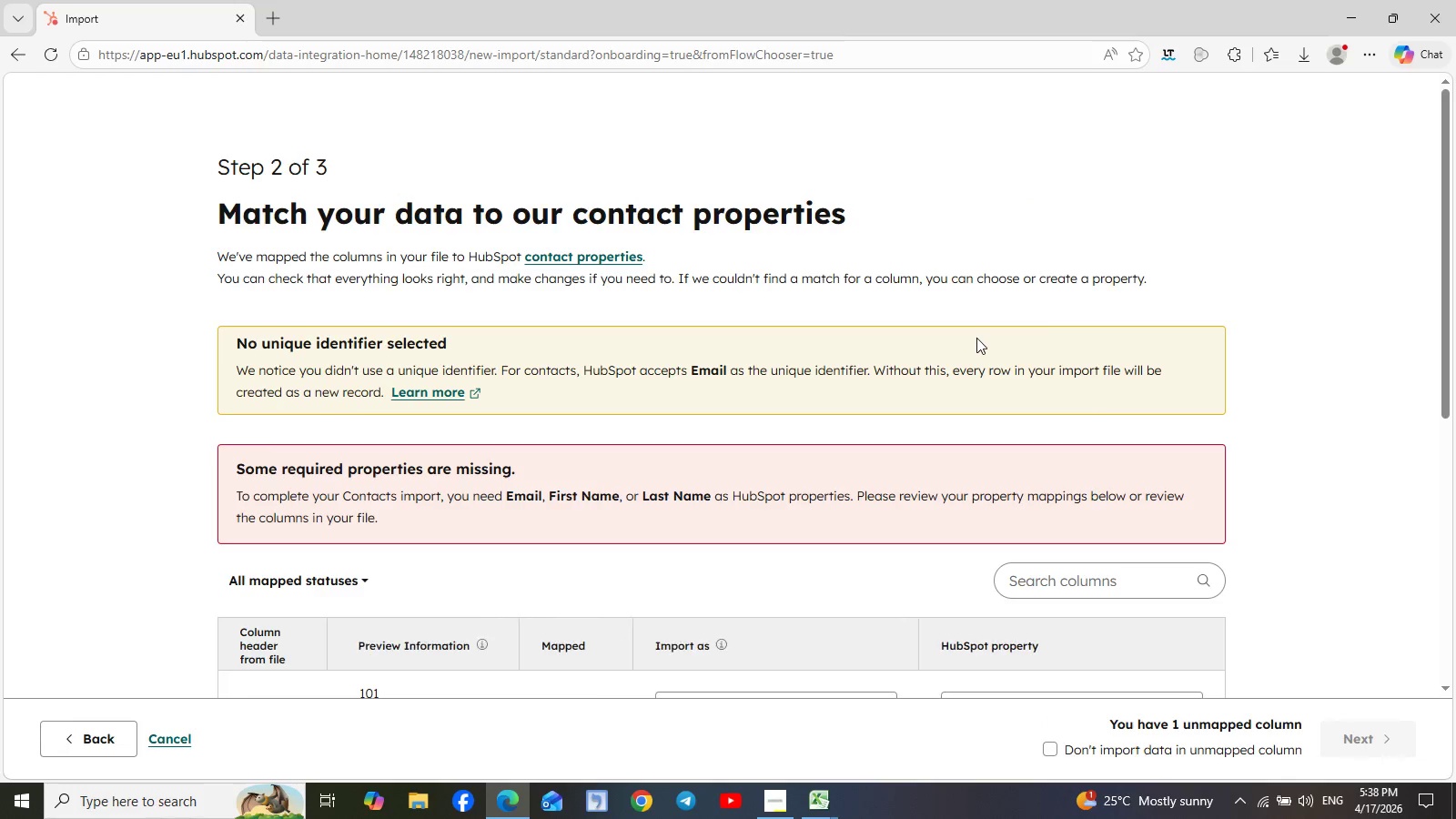 
scroll: coordinate [942, 397], scroll_direction: down, amount: 6.0
 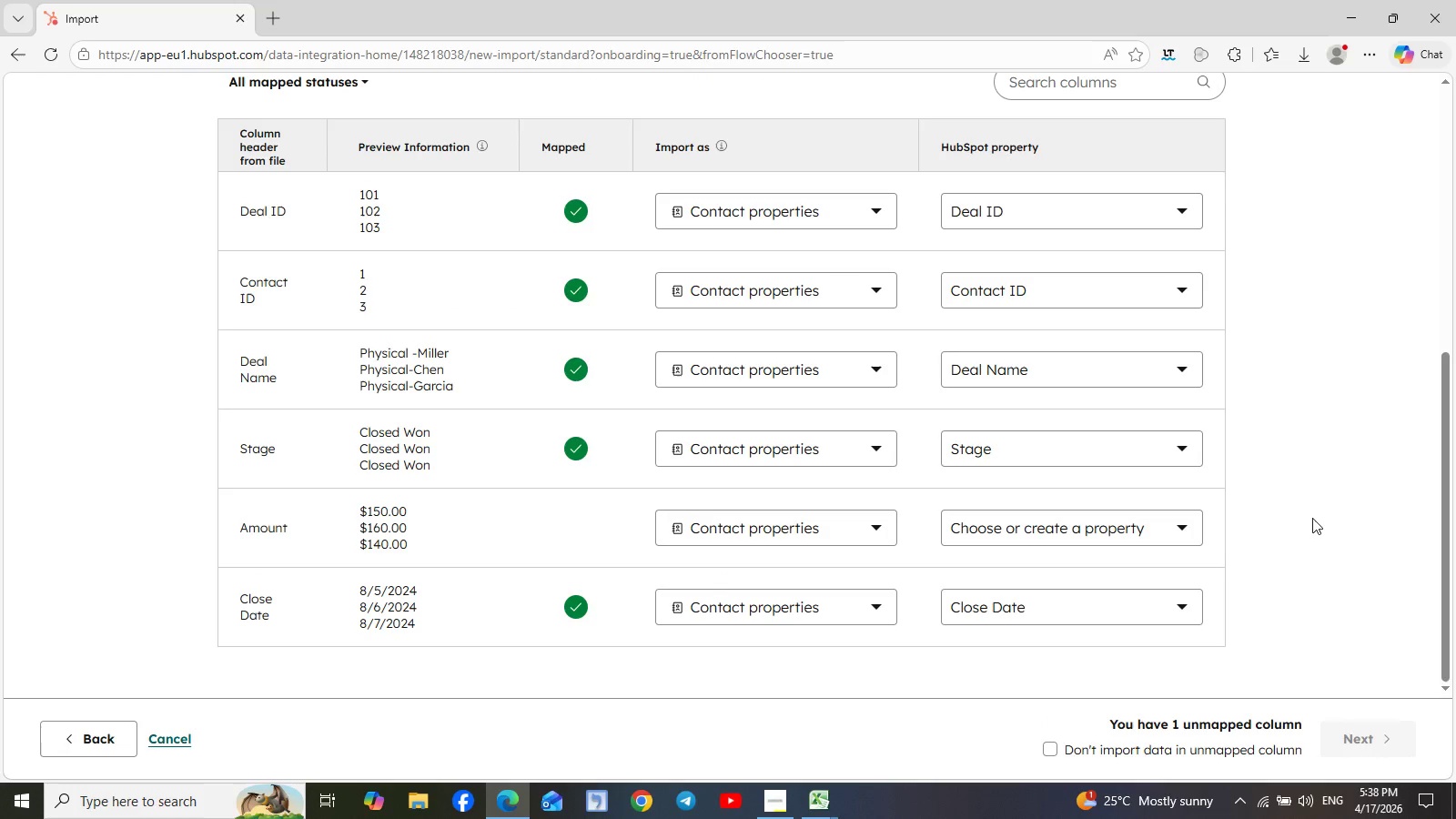 
left_click([1169, 526])
 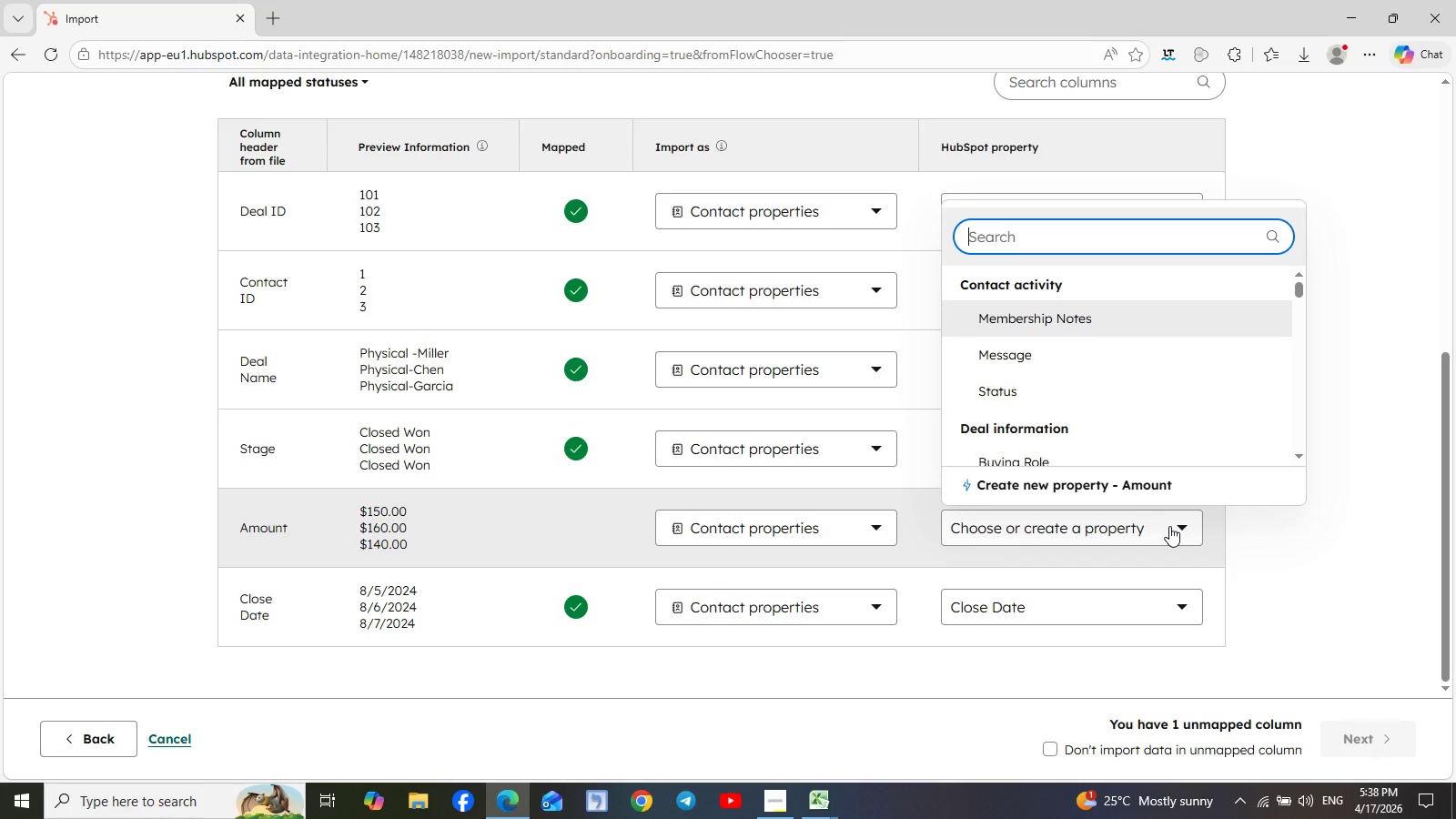 
left_click([1136, 487])
 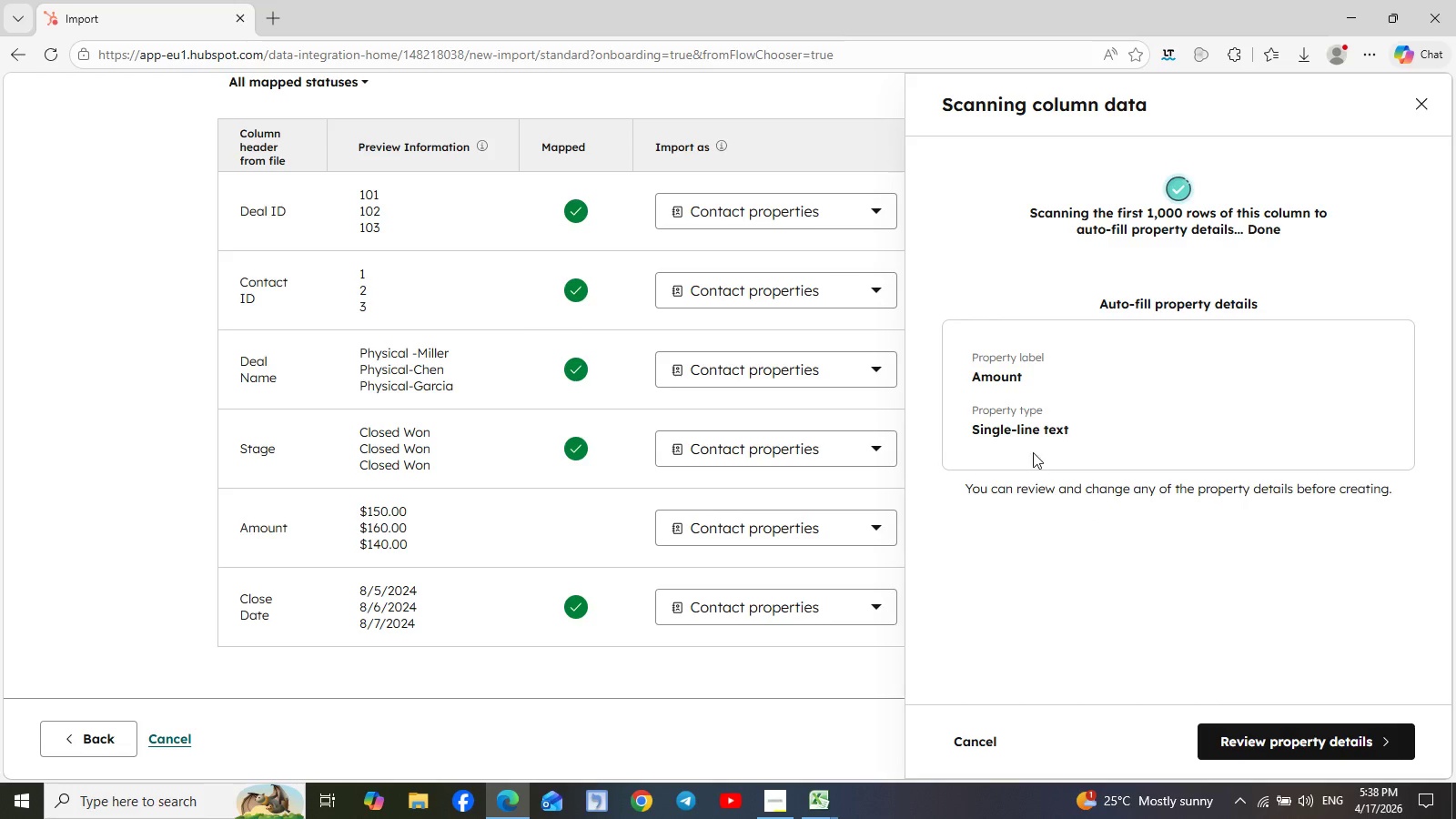 
left_click([1327, 753])
 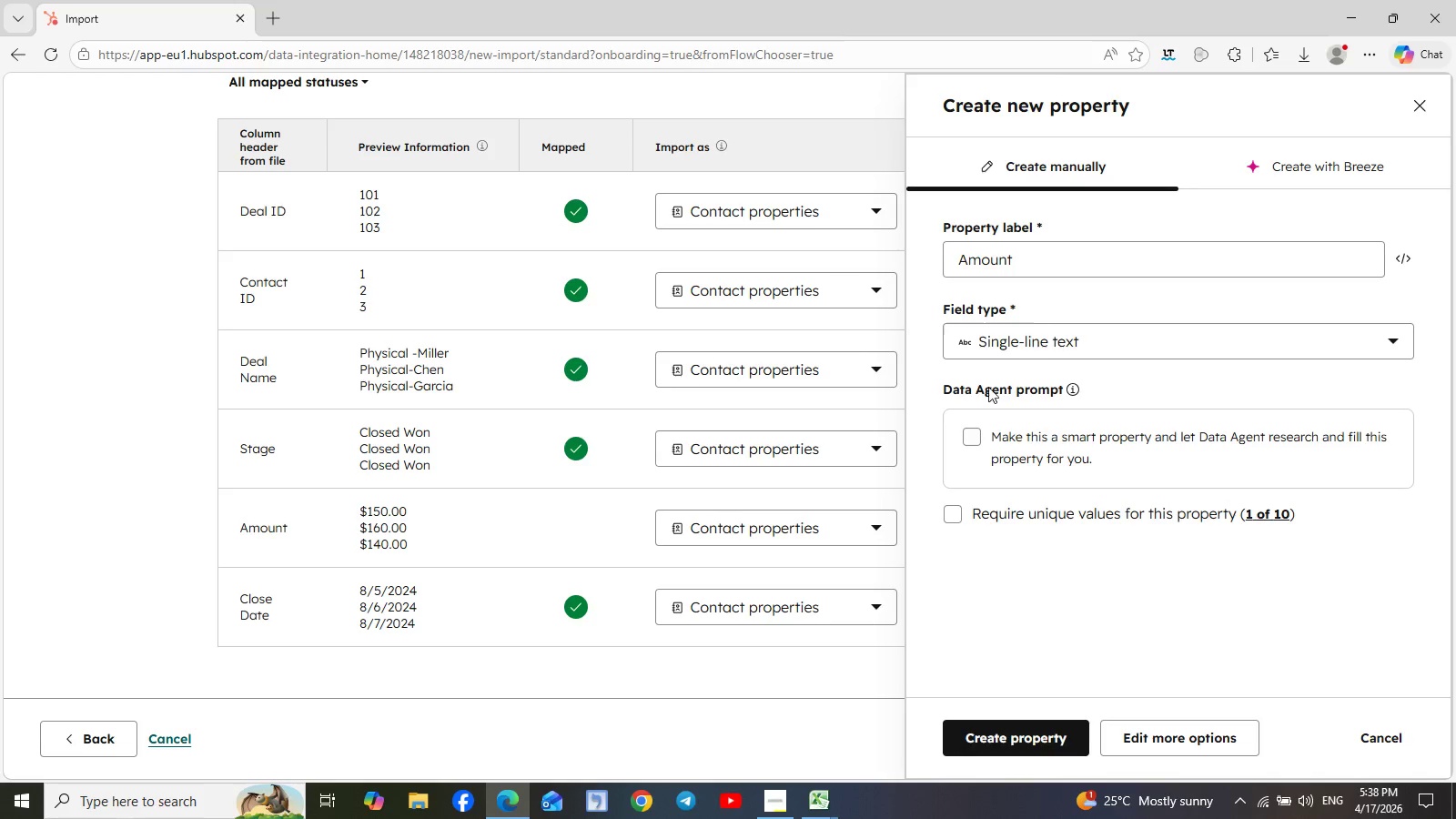 
left_click([1150, 342])
 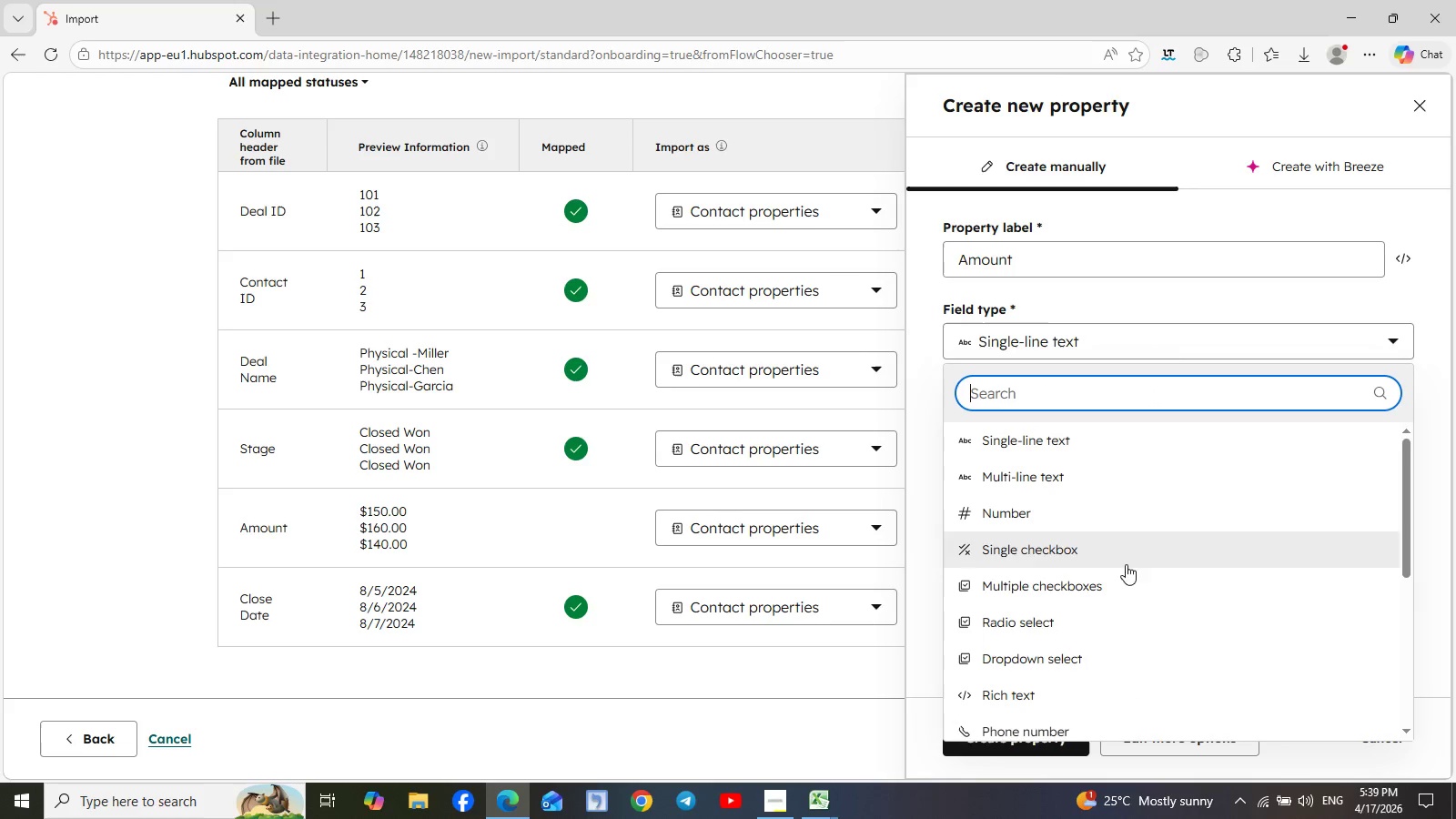 
scroll: coordinate [1097, 623], scroll_direction: down, amount: 2.0
 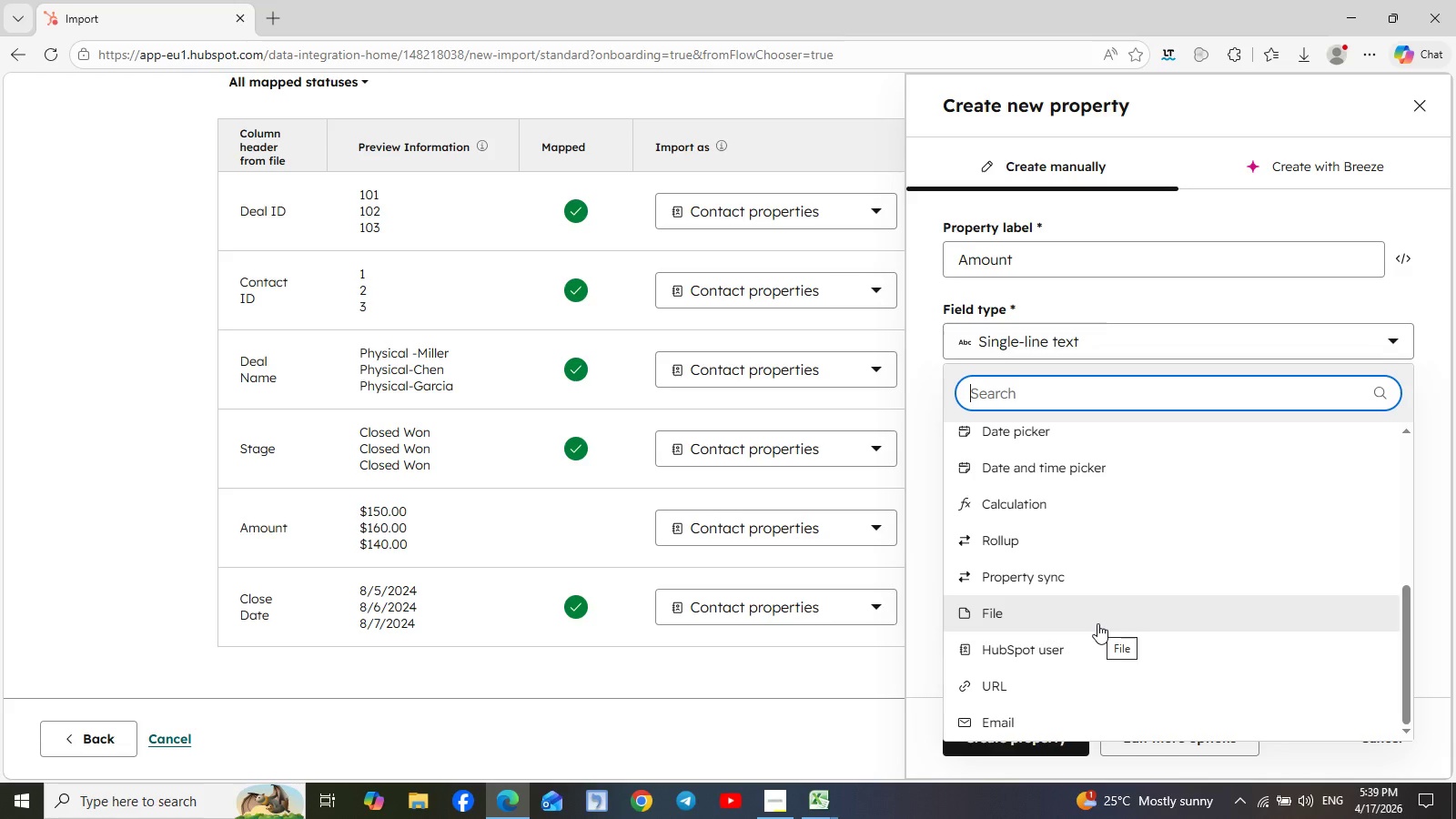 
scroll: coordinate [1097, 623], scroll_direction: none, amount: 0.0
 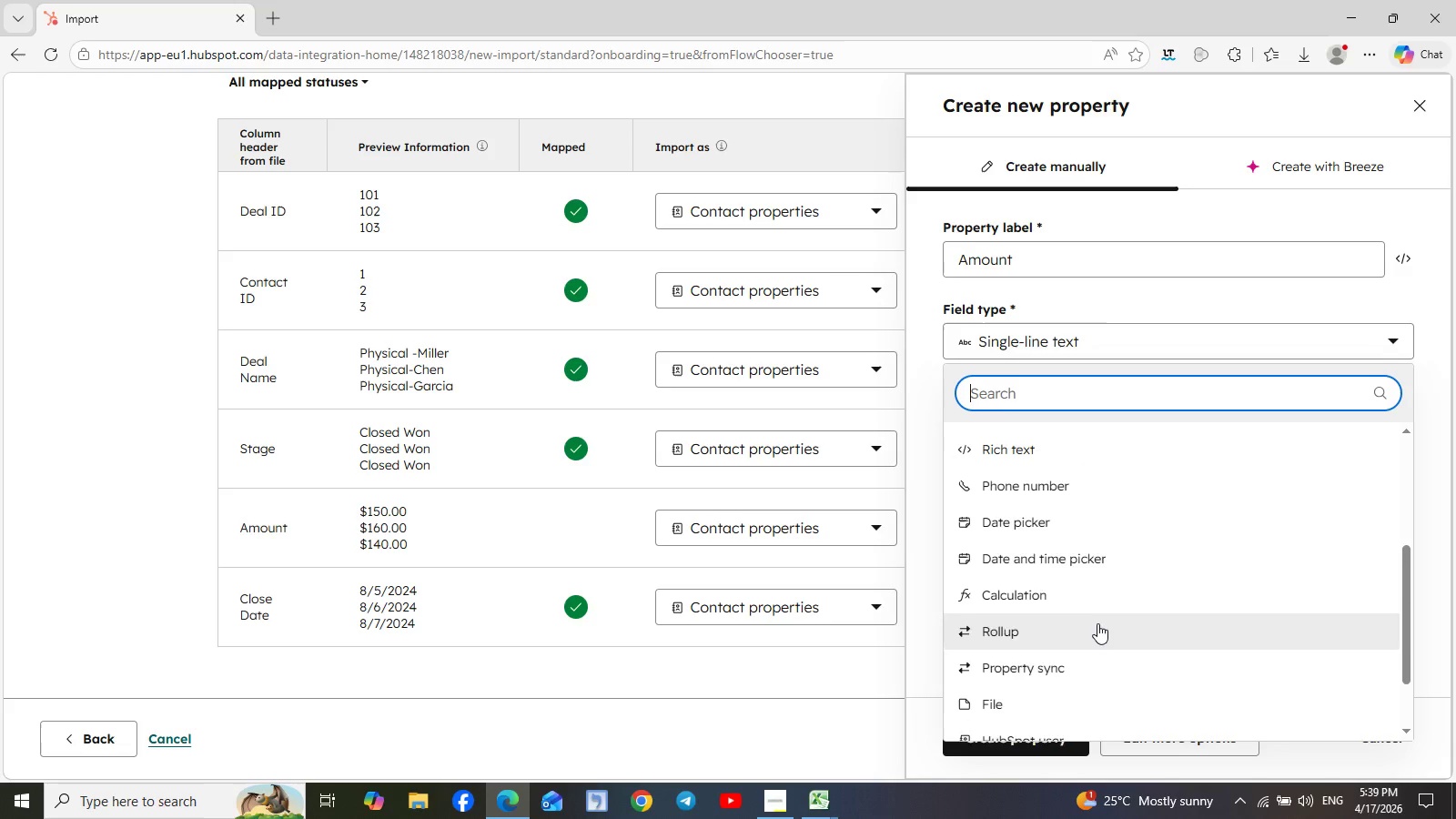 
scroll: coordinate [1097, 623], scroll_direction: up, amount: 3.0
 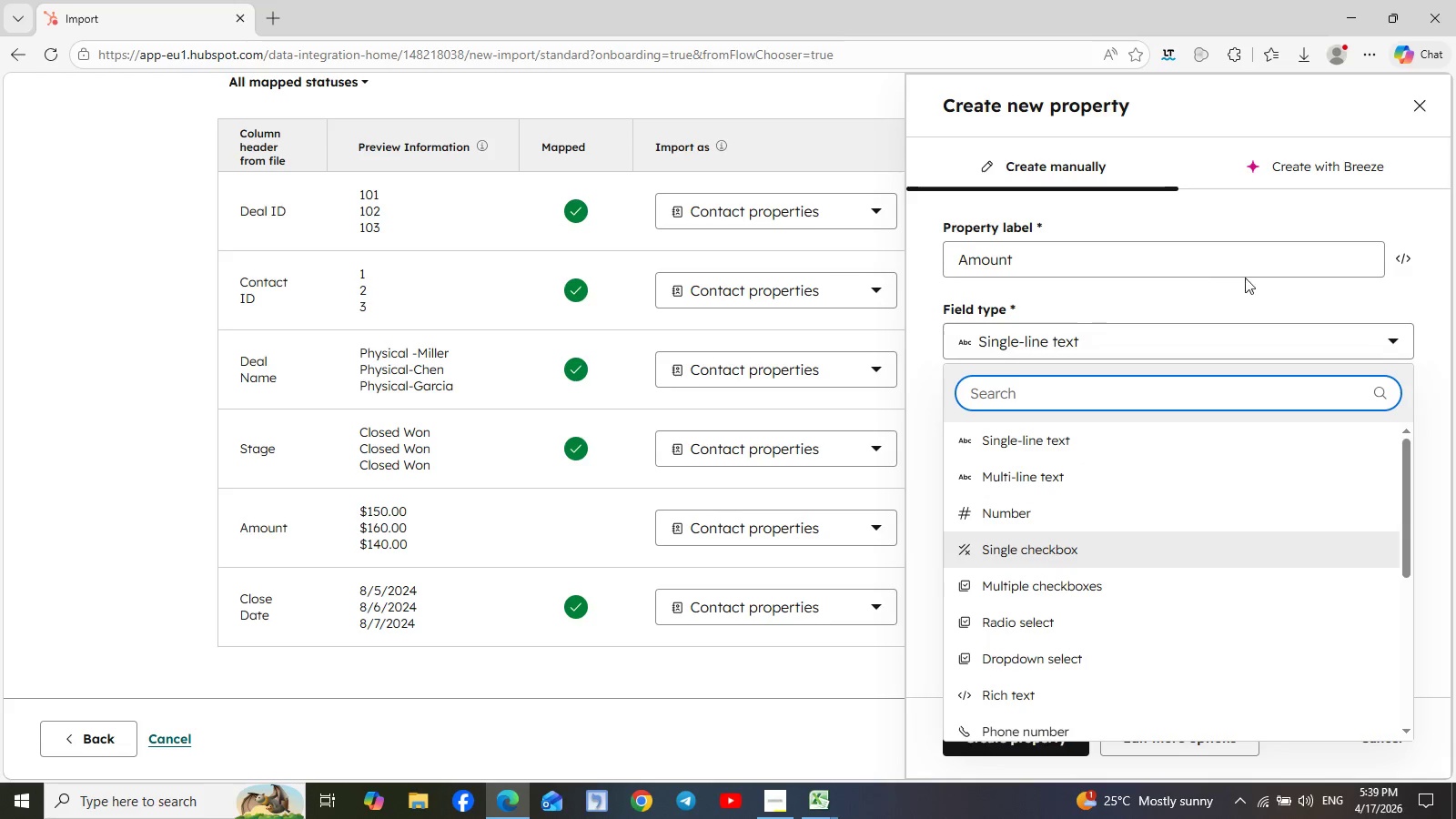 
left_click([1413, 298])
 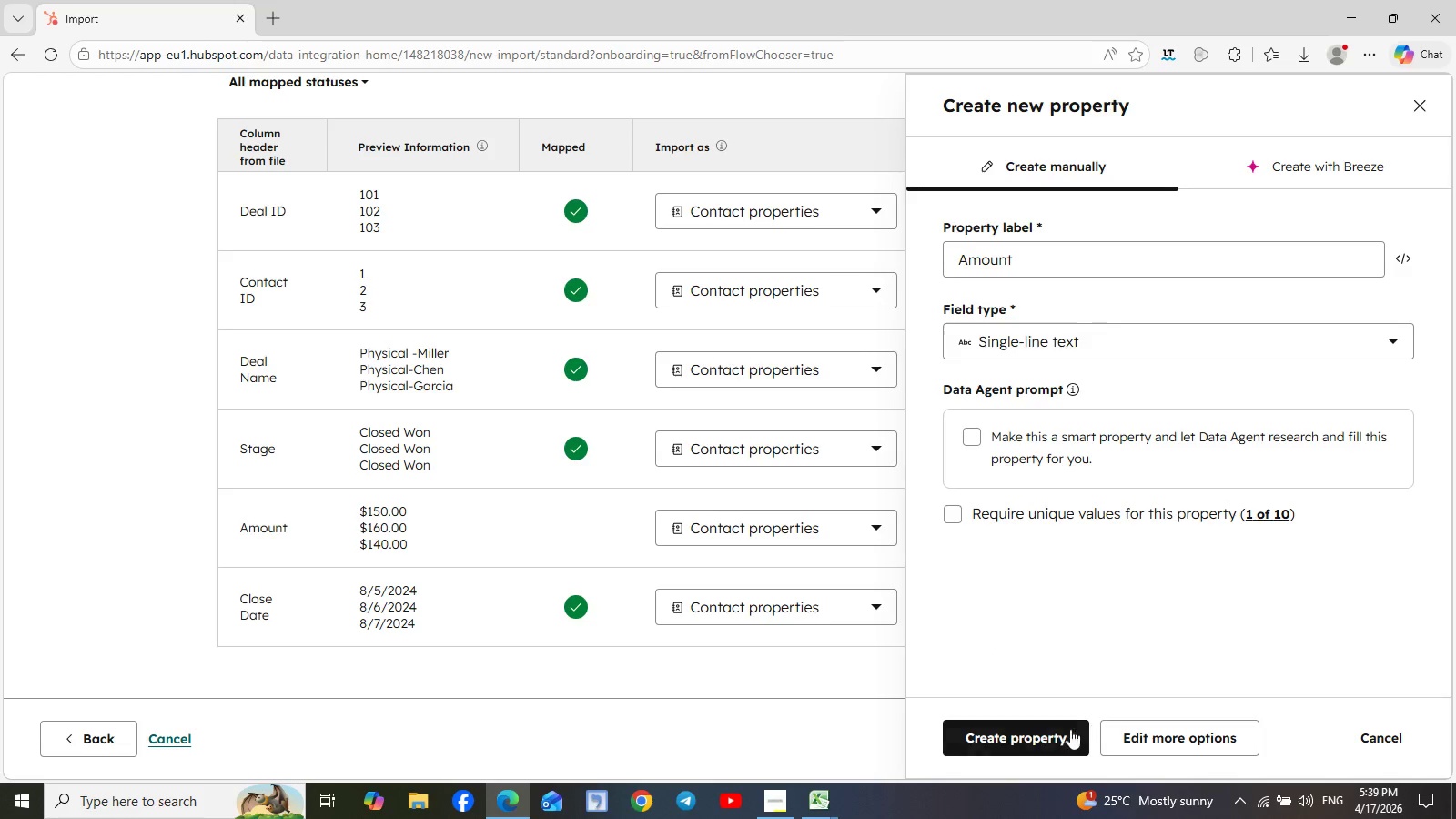 
left_click([1022, 737])
 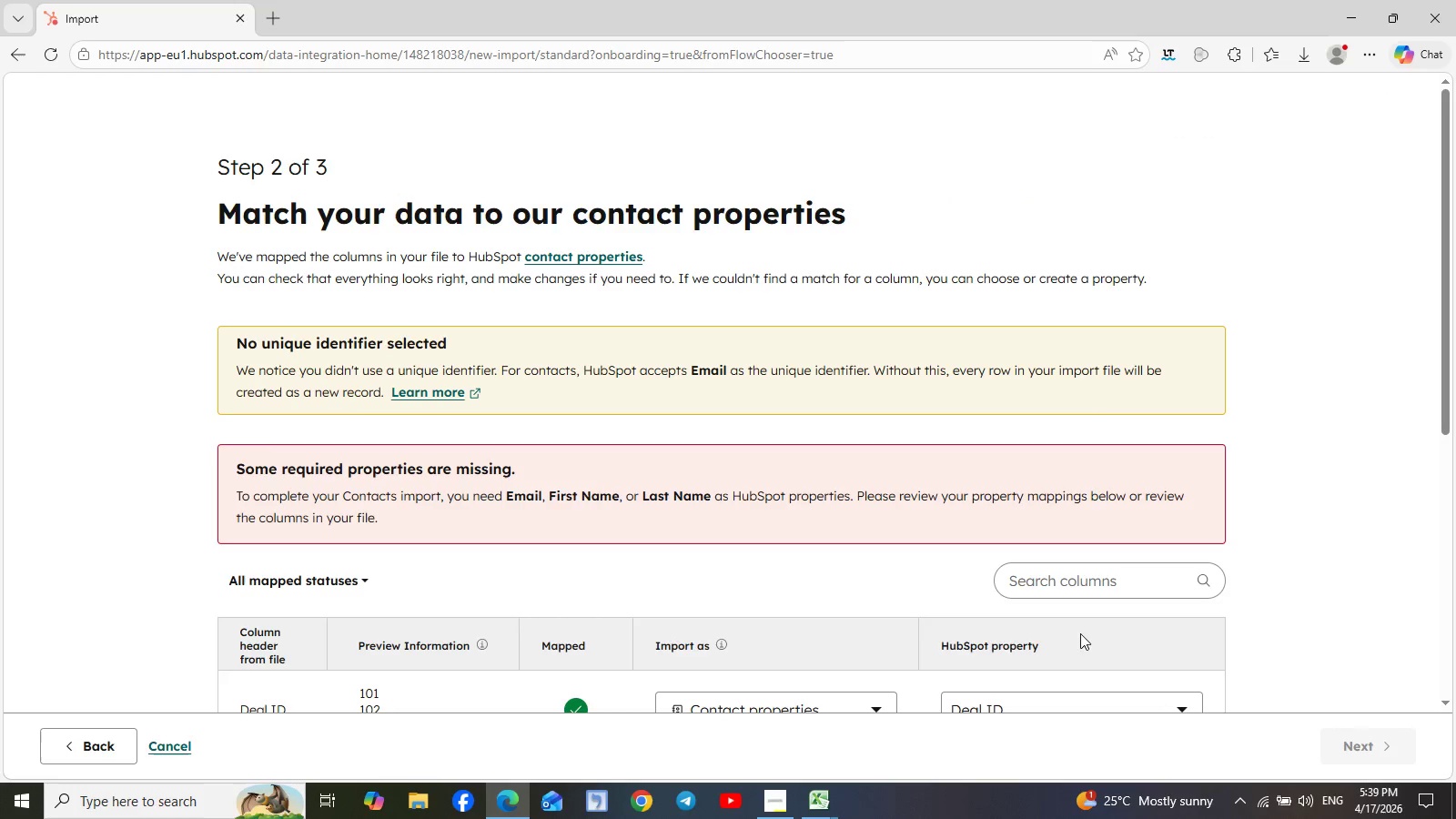 
scroll: coordinate [966, 624], scroll_direction: down, amount: 8.0
 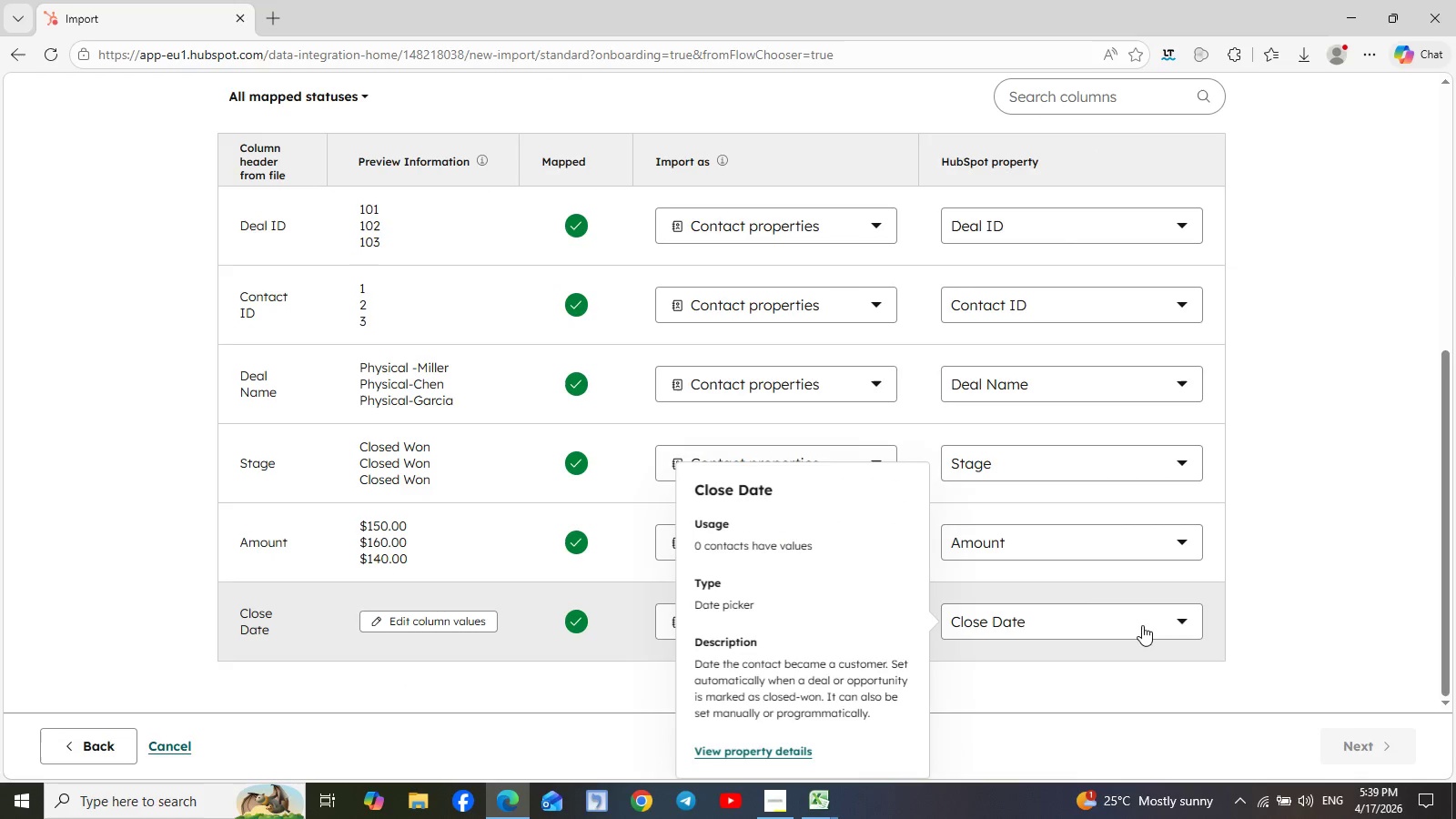 
scroll: coordinate [1026, 587], scroll_direction: up, amount: 4.0
 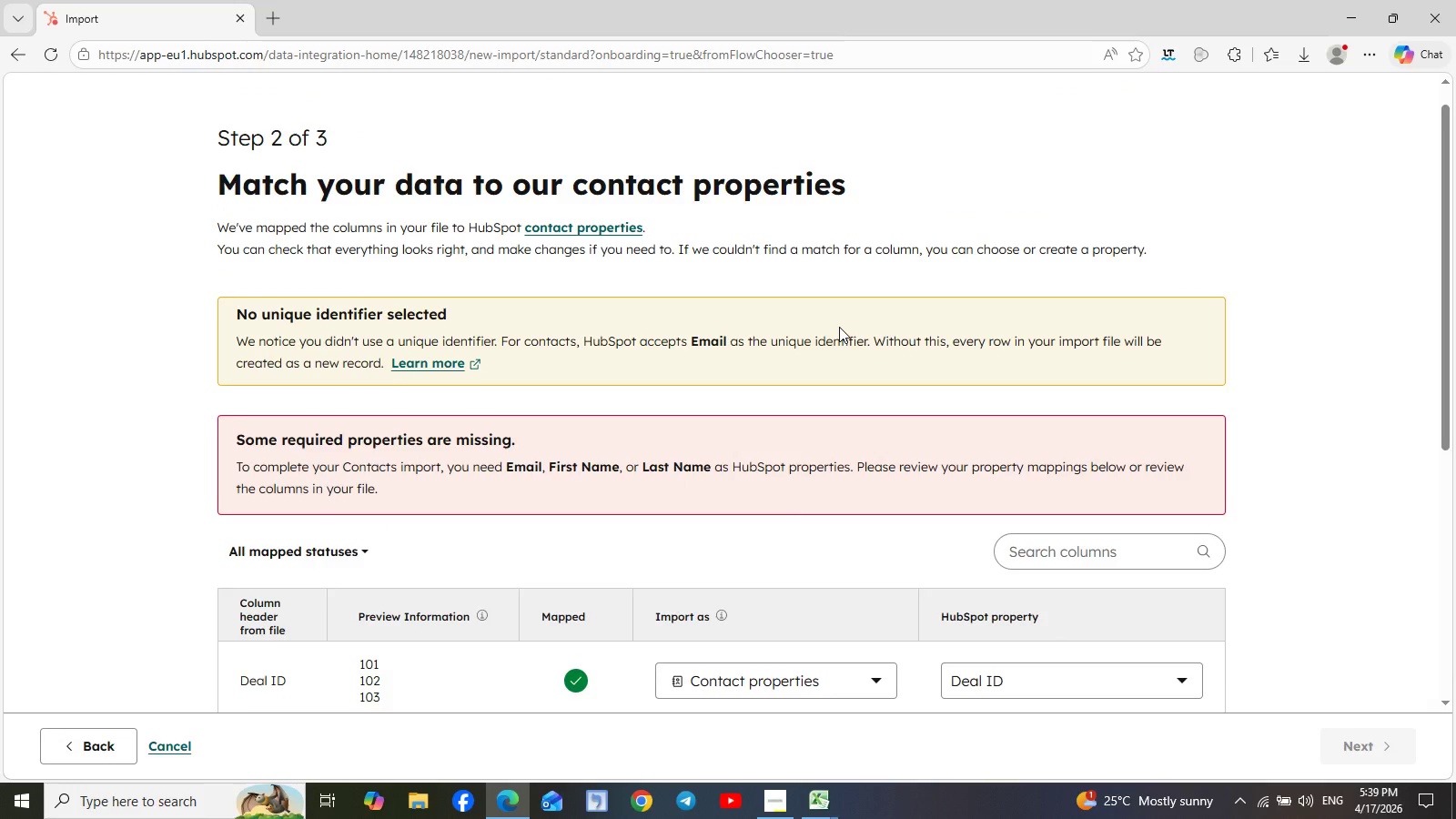 
scroll: coordinate [839, 328], scroll_direction: down, amount: 10.0
 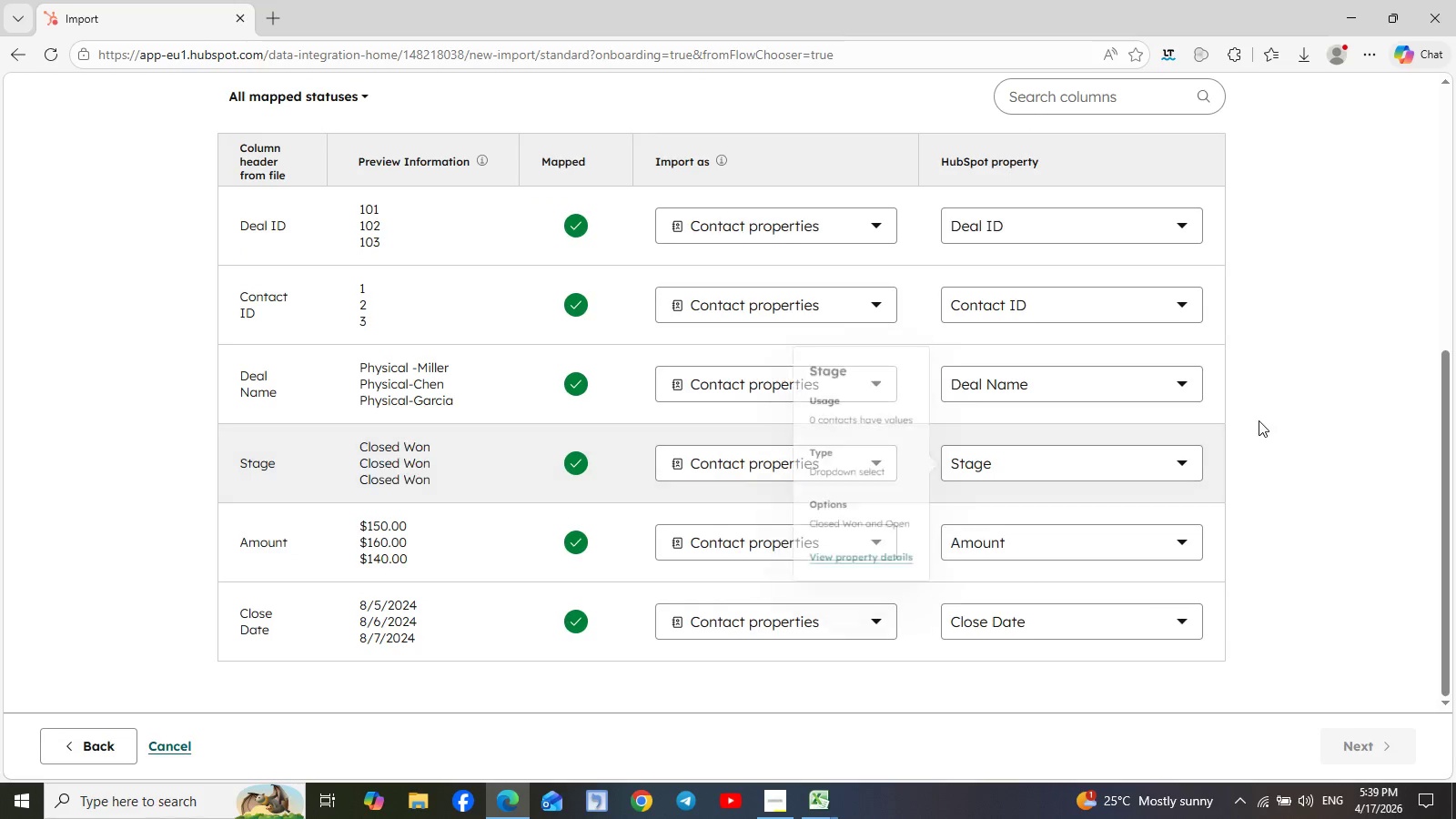 
scroll: coordinate [1259, 420], scroll_direction: up, amount: 4.0
 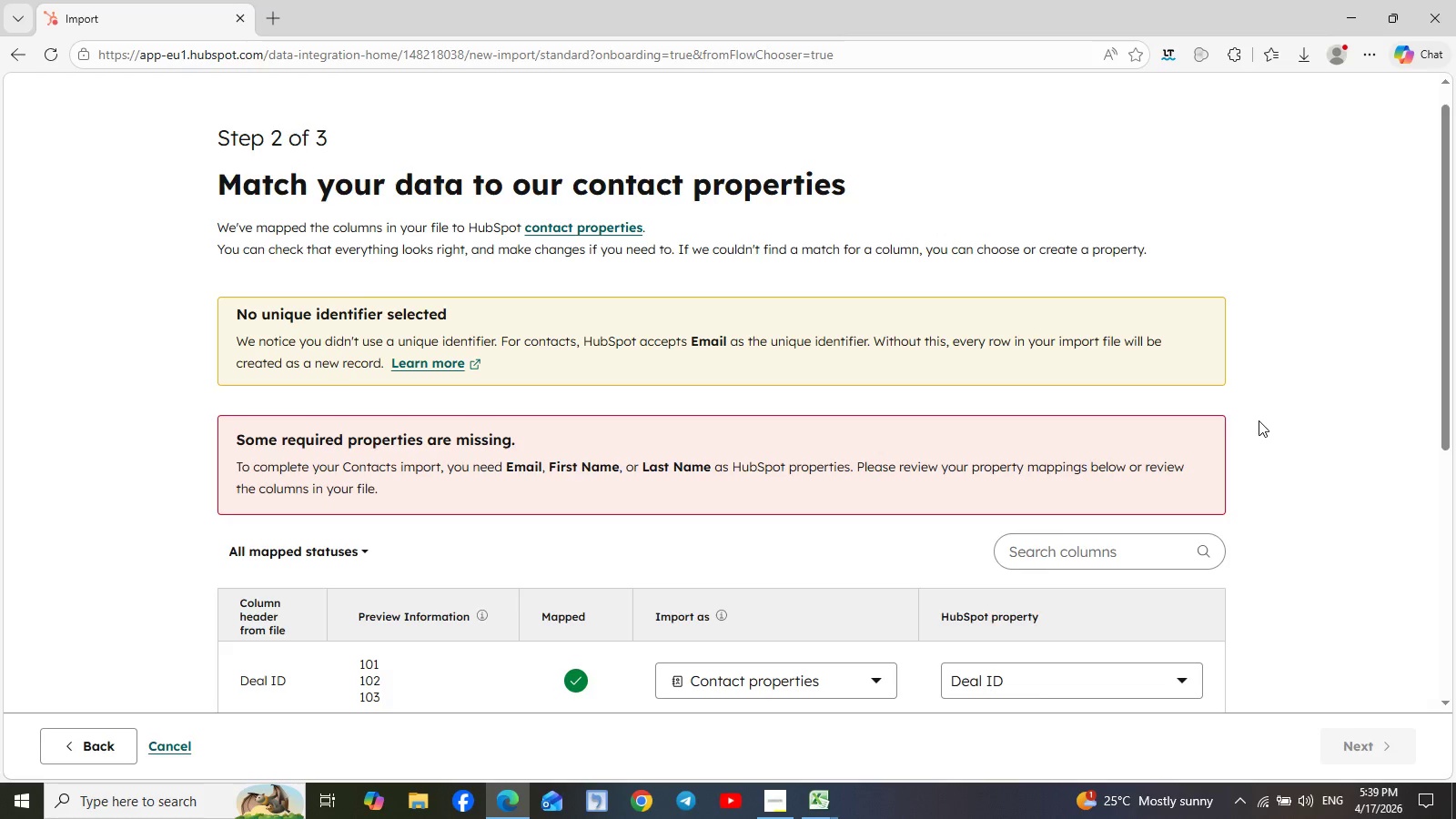 
wait(17.22)
 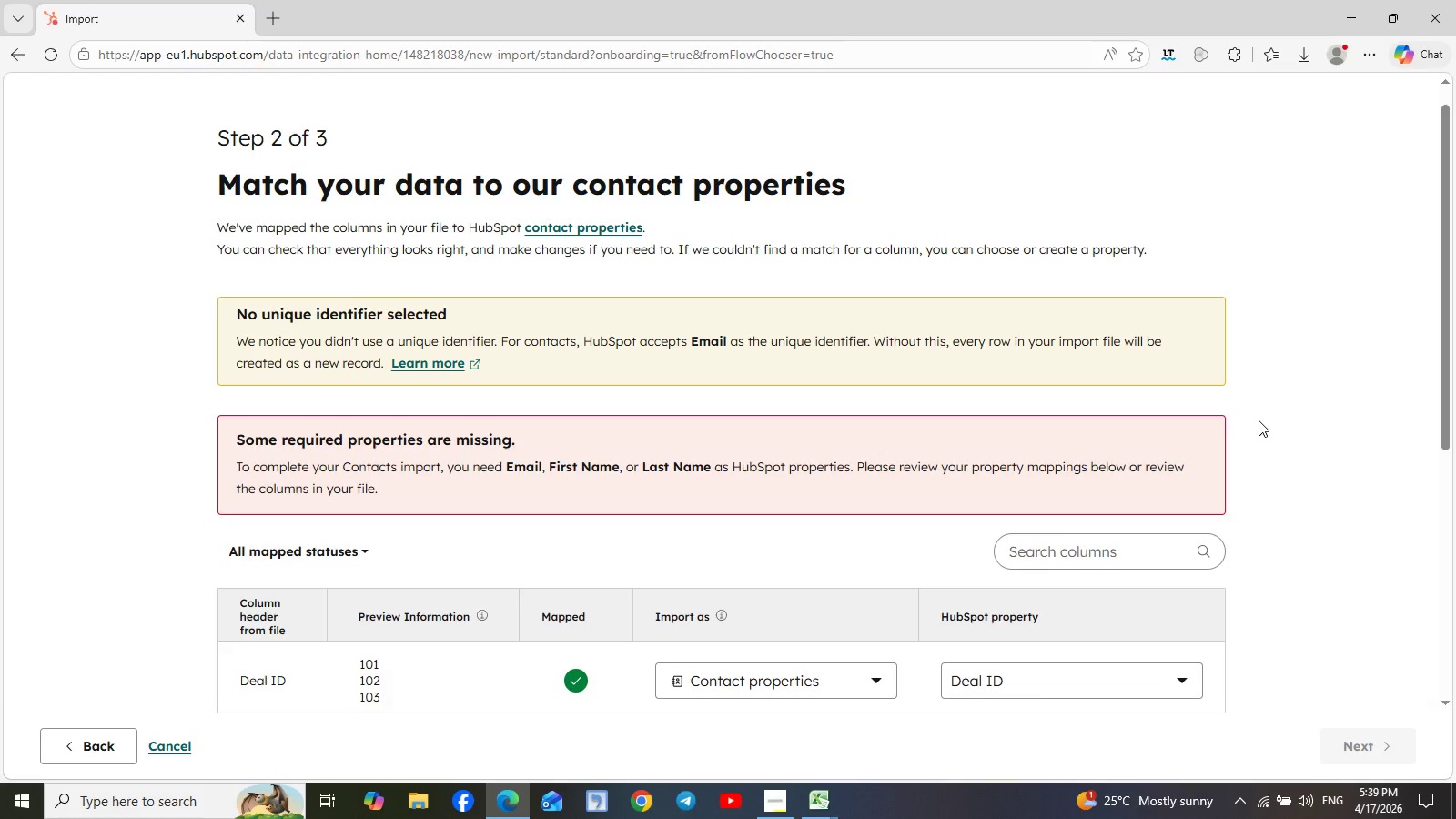 
scroll: coordinate [1259, 420], scroll_direction: none, amount: 0.0
 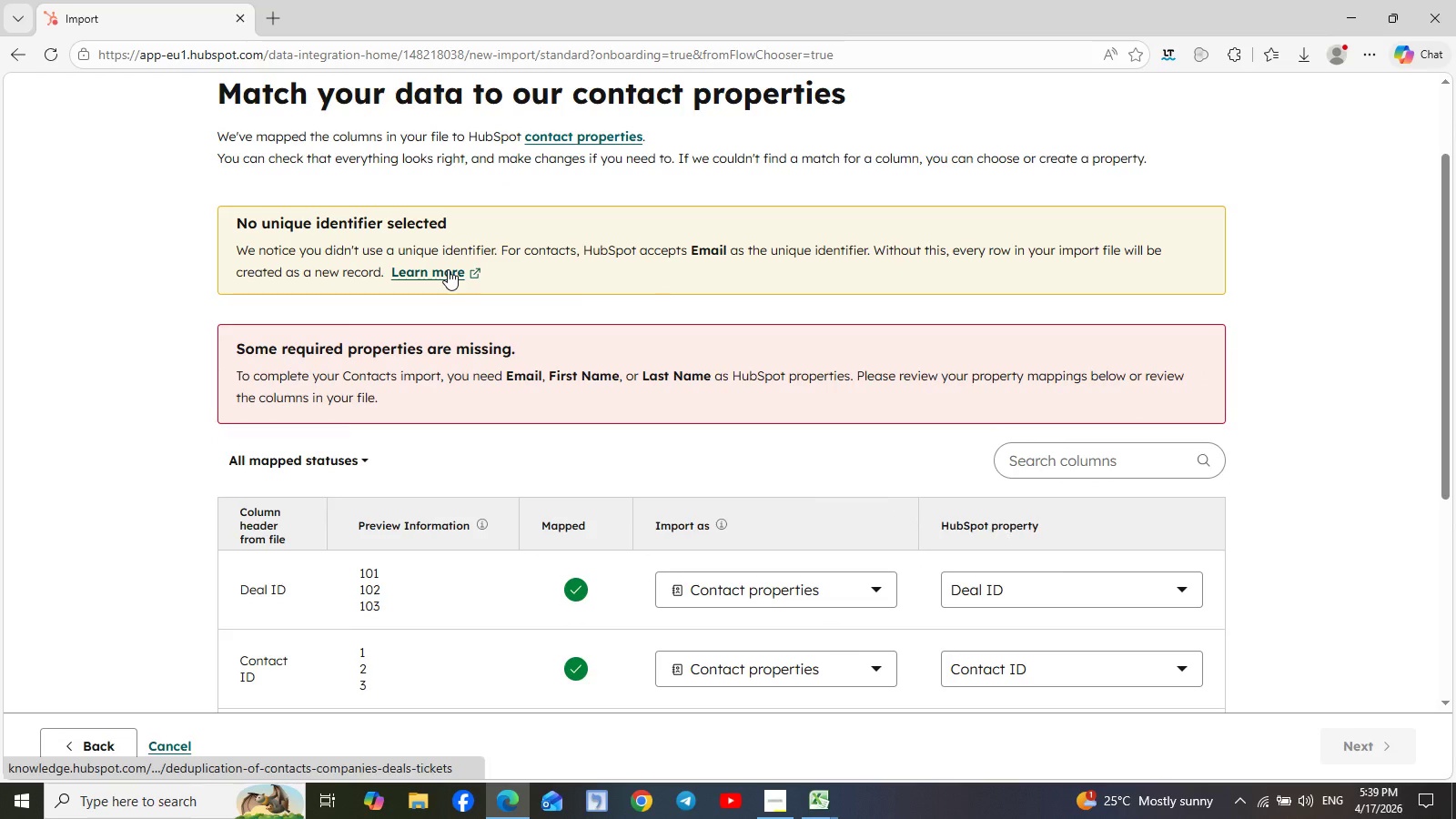 
scroll: coordinate [347, 573], scroll_direction: down, amount: 4.0
 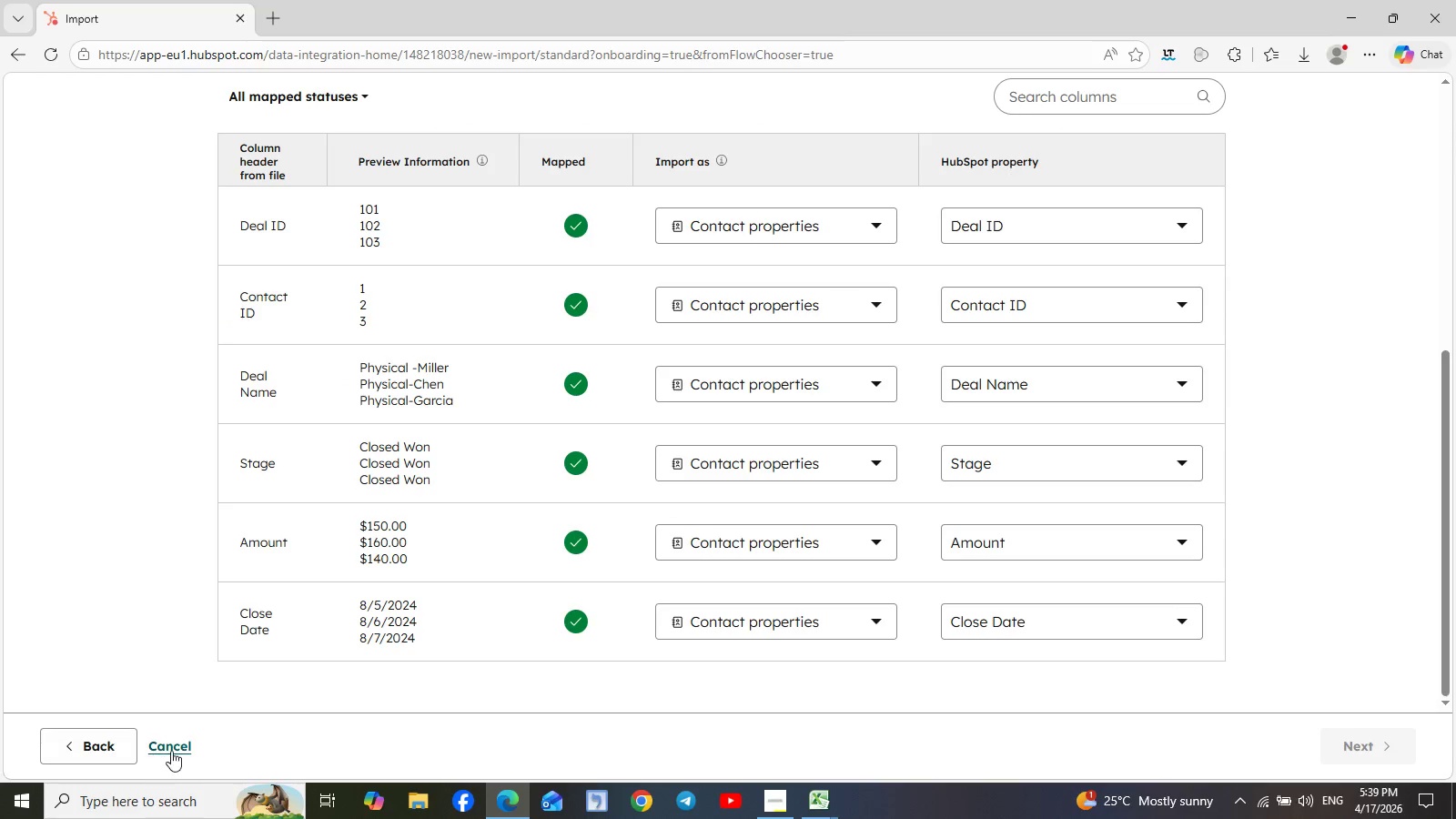 
left_click([177, 748])
 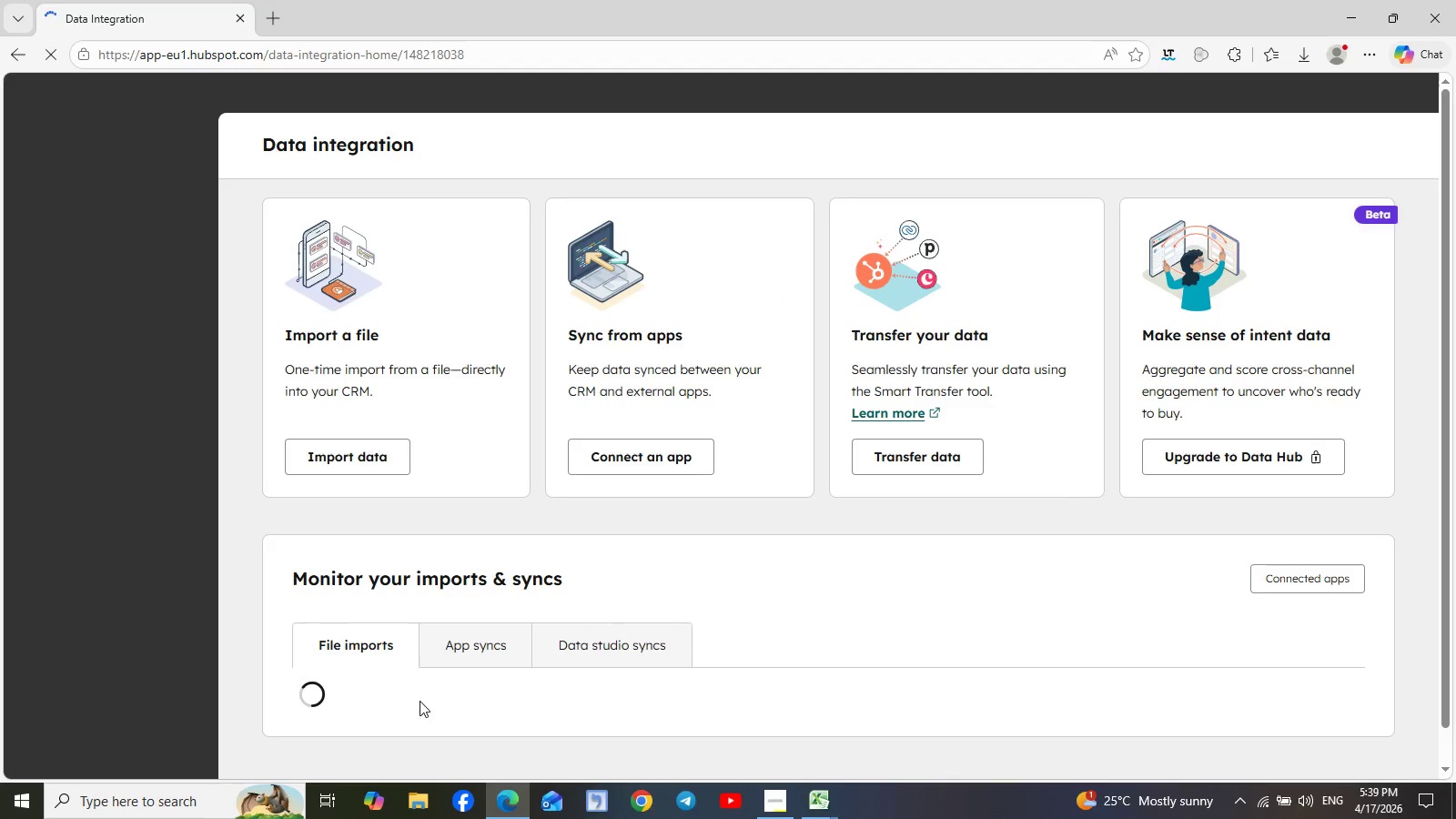 
left_click([811, 807])
 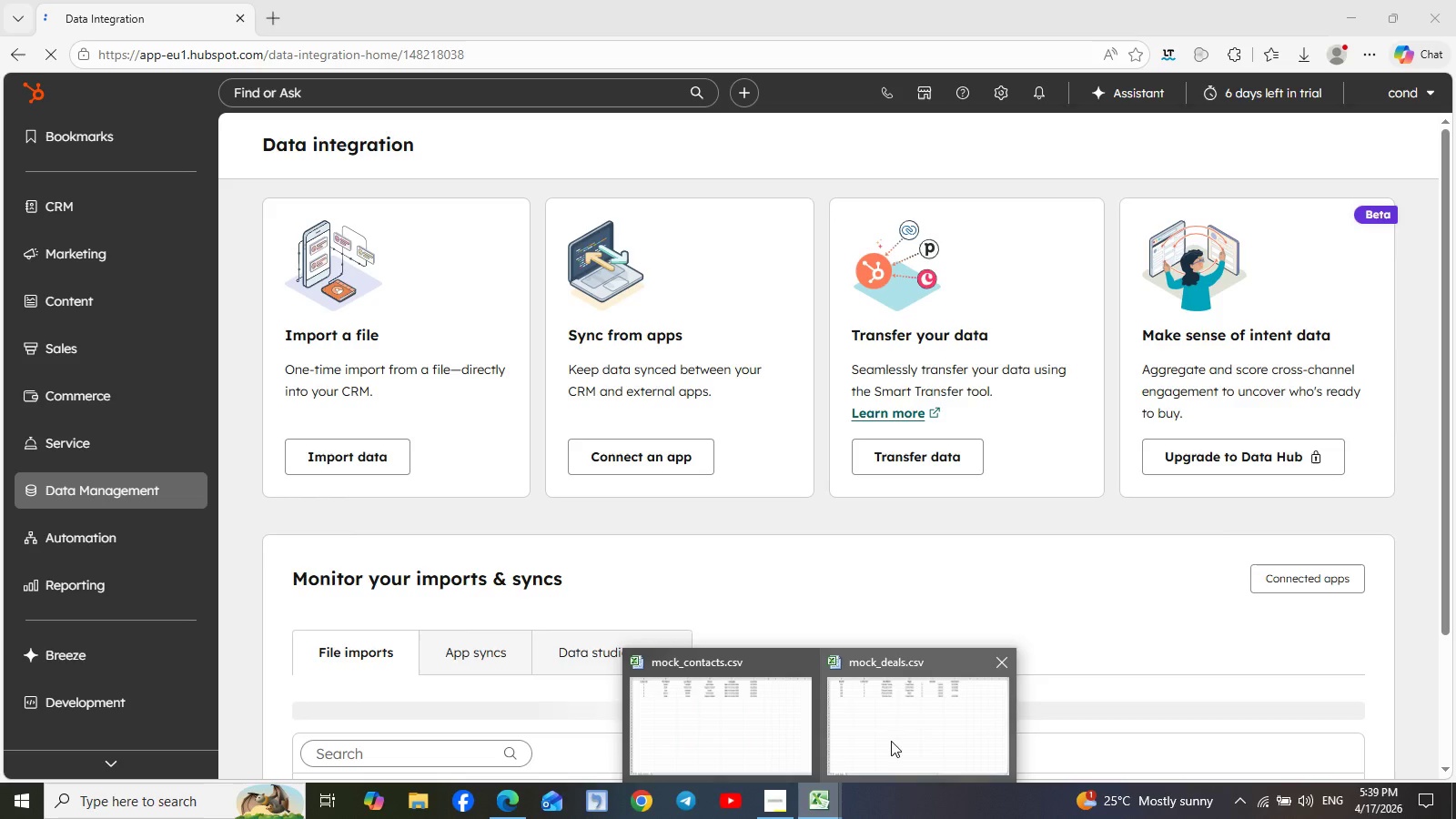 
left_click([893, 741])
 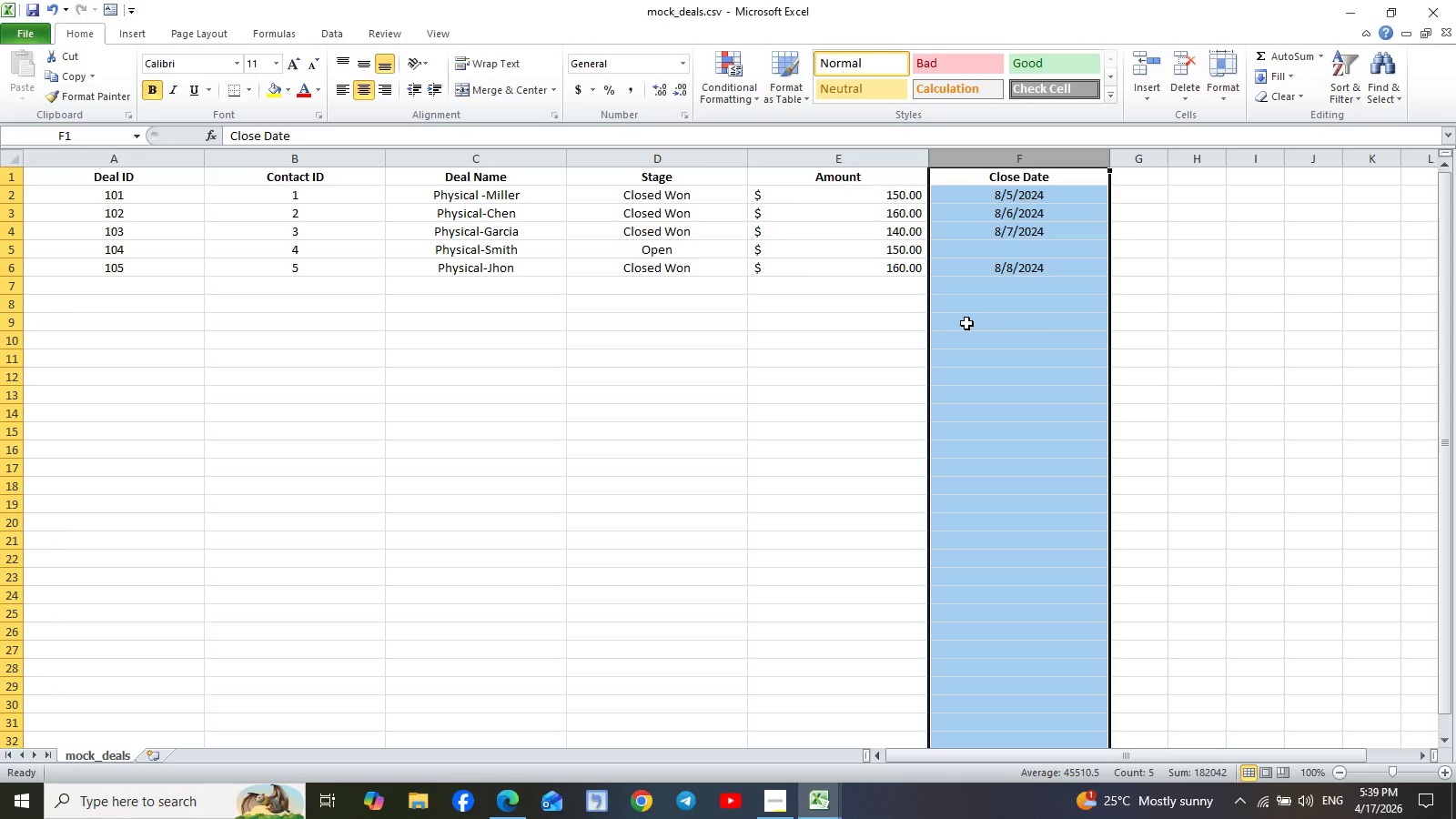 
left_click([847, 345])
 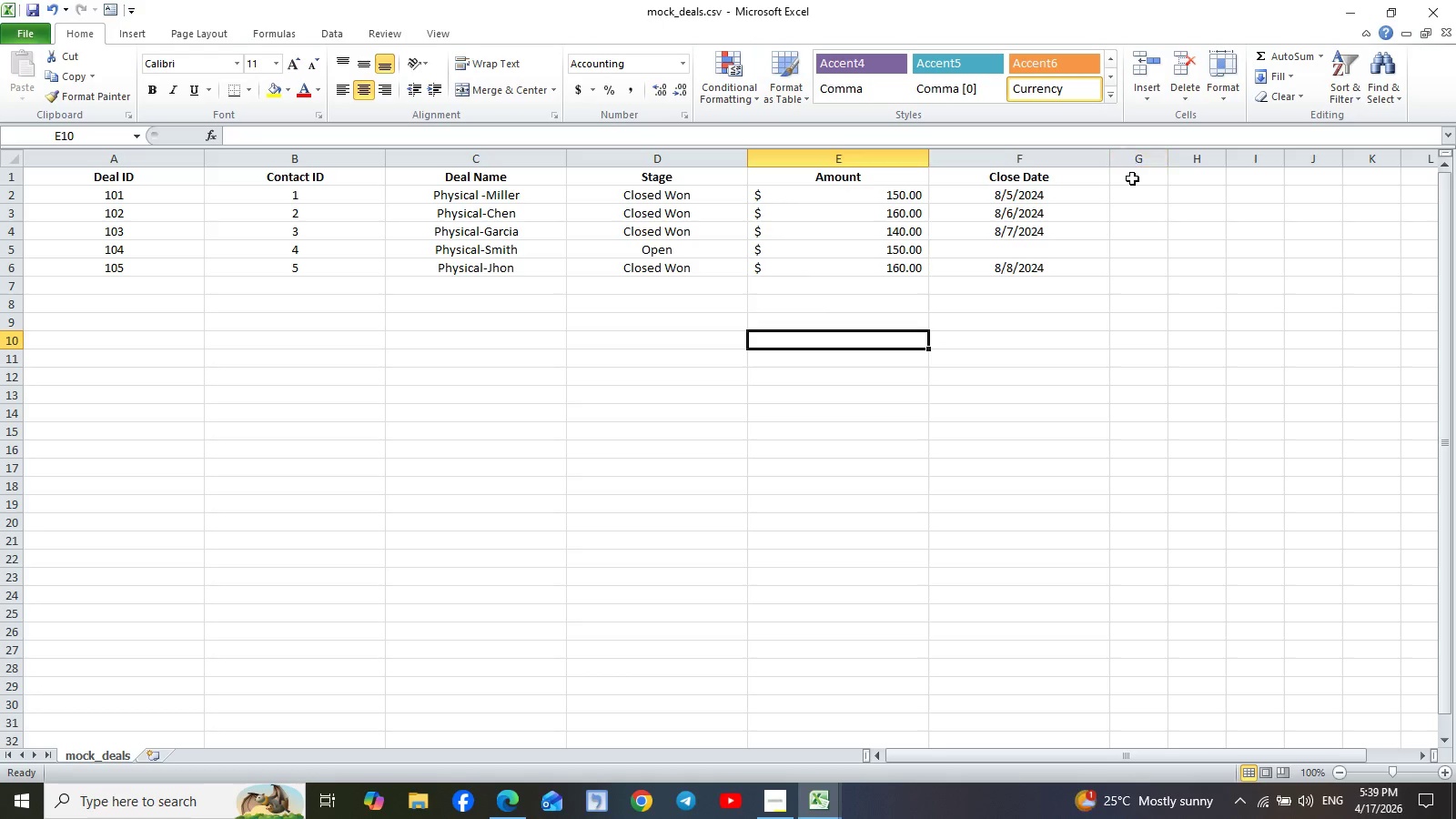 
left_click([1132, 178])
 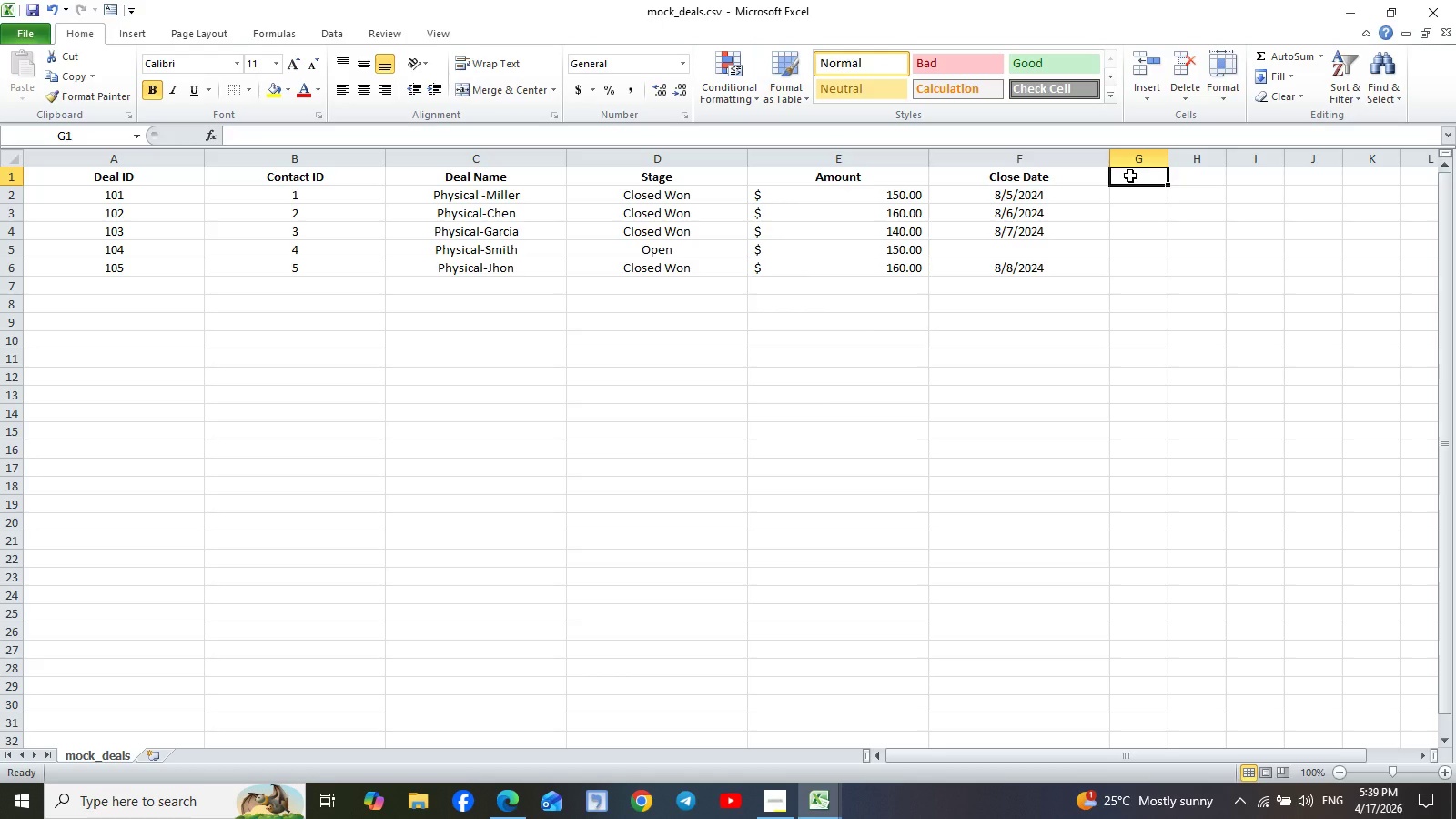 
type(Email)
 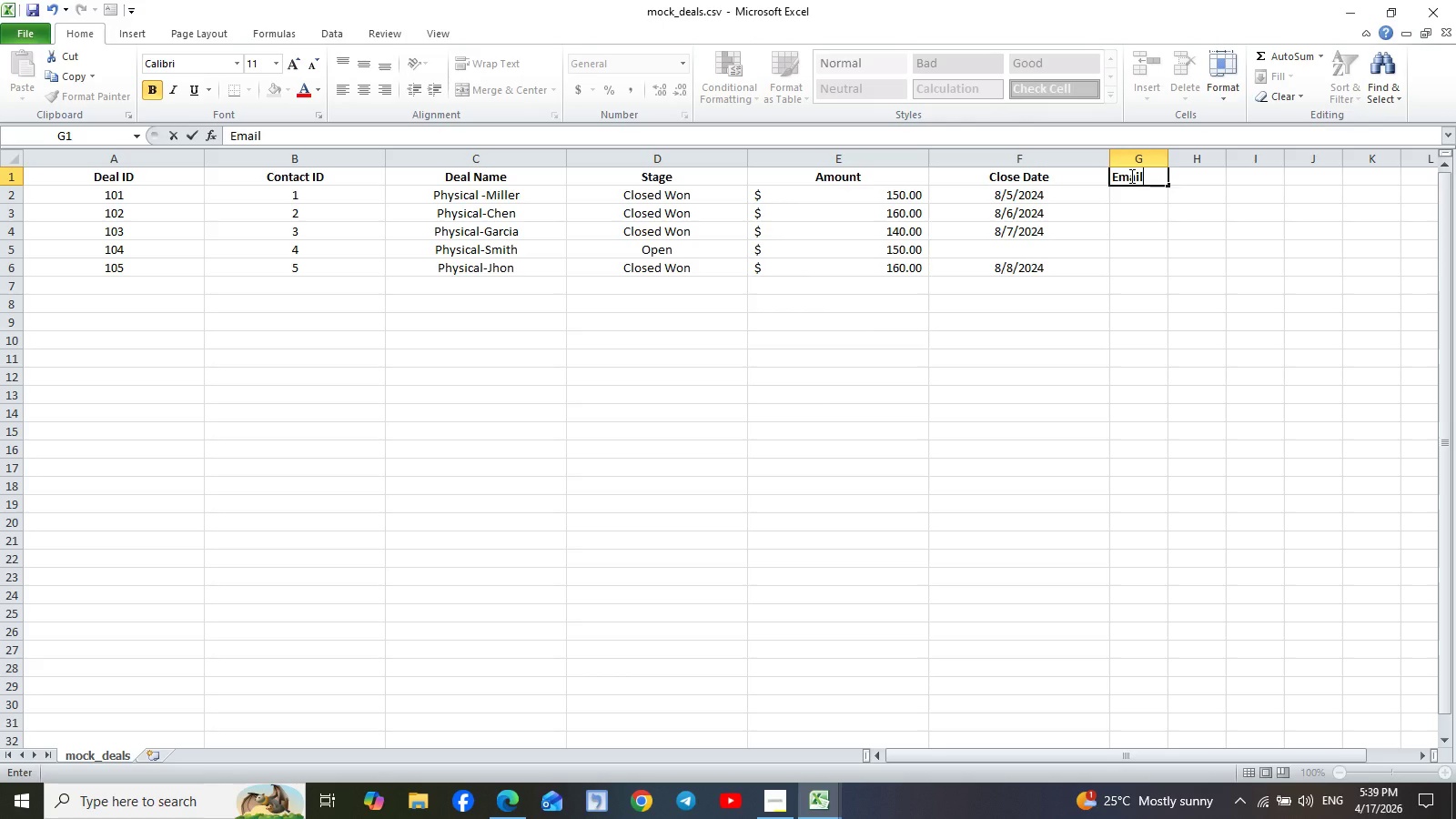 
key(Enter)
 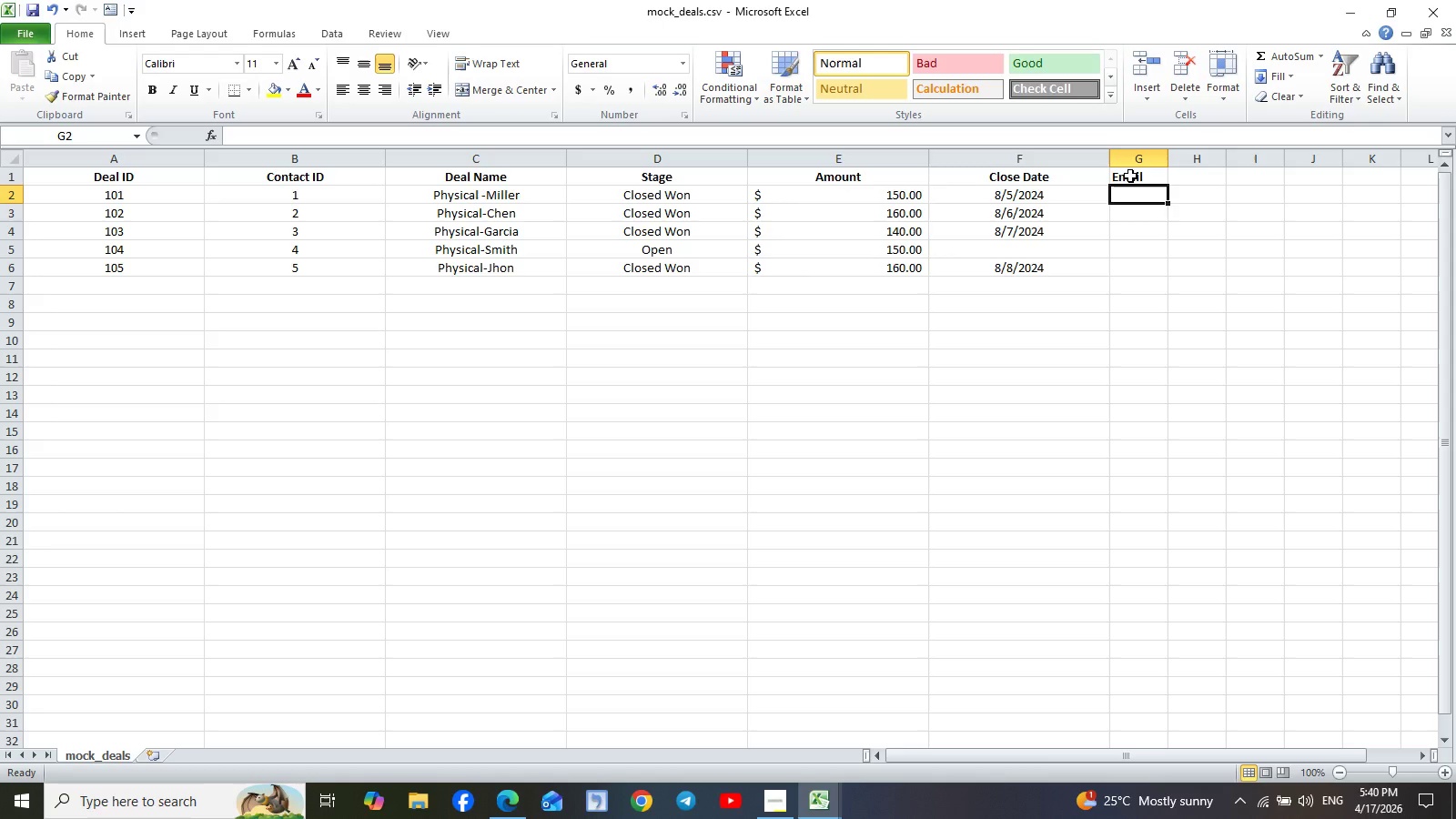 
wait(23.34)
 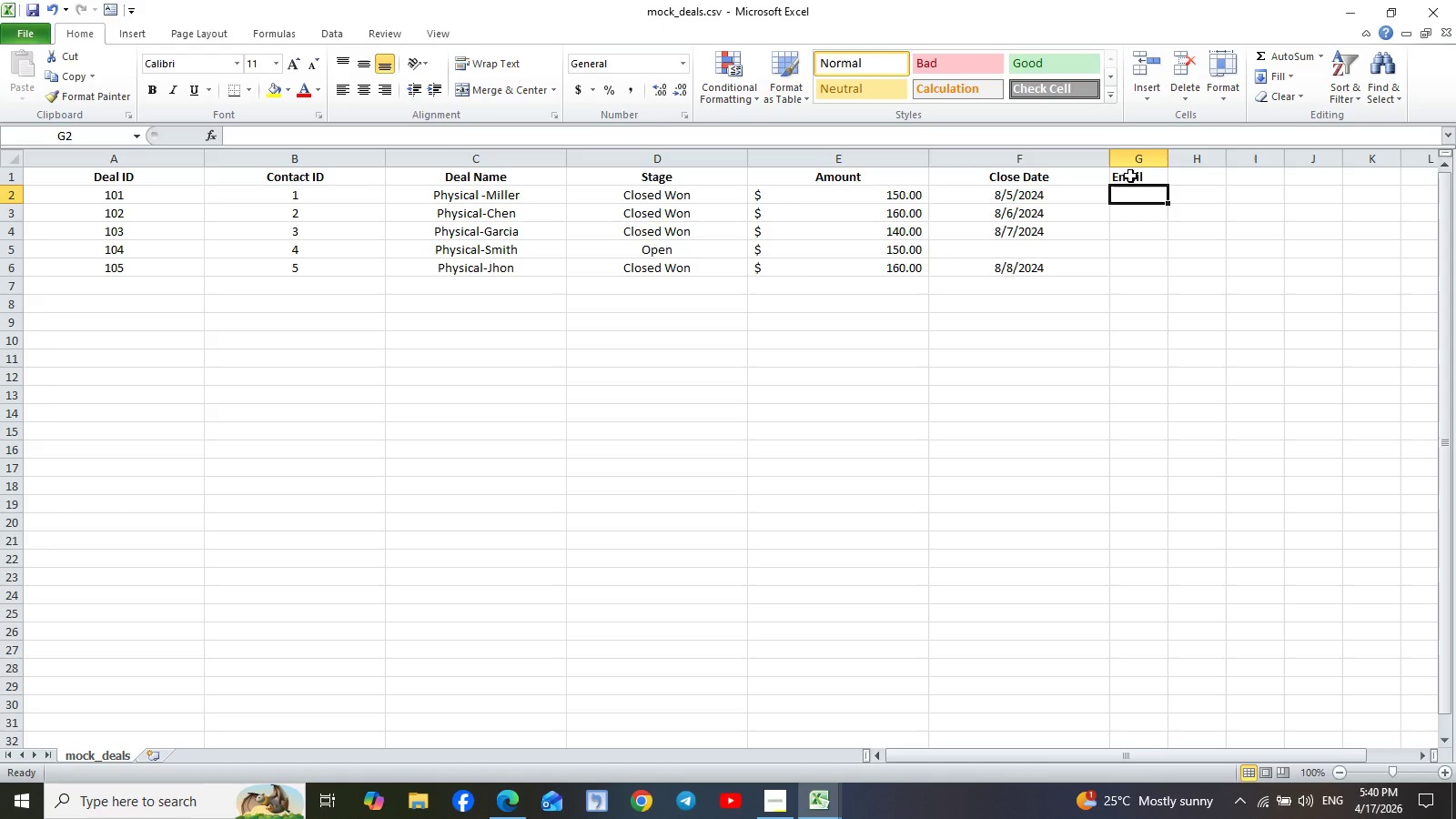 
mouse_move([821, 786])
 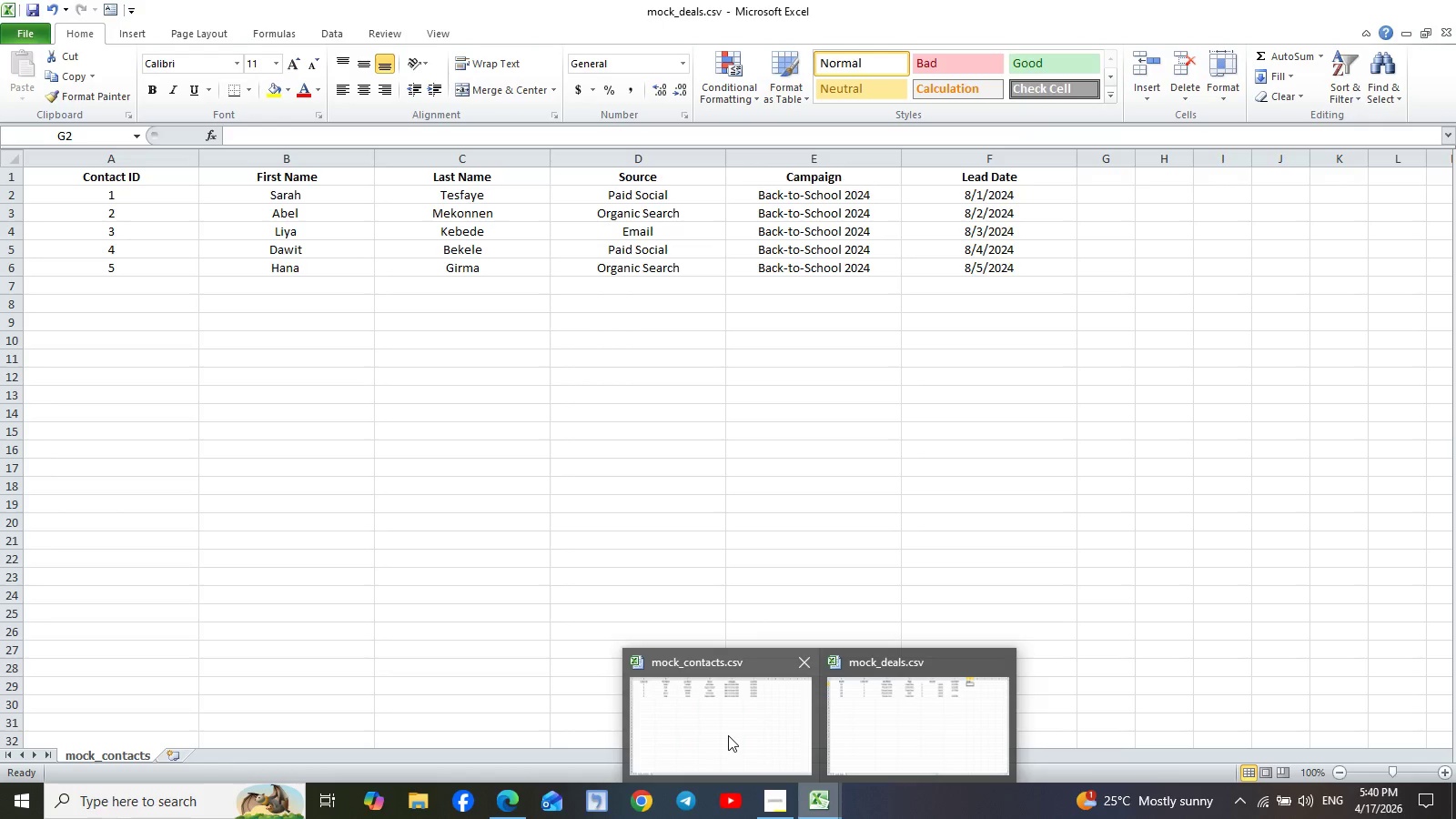 
wait(9.97)
 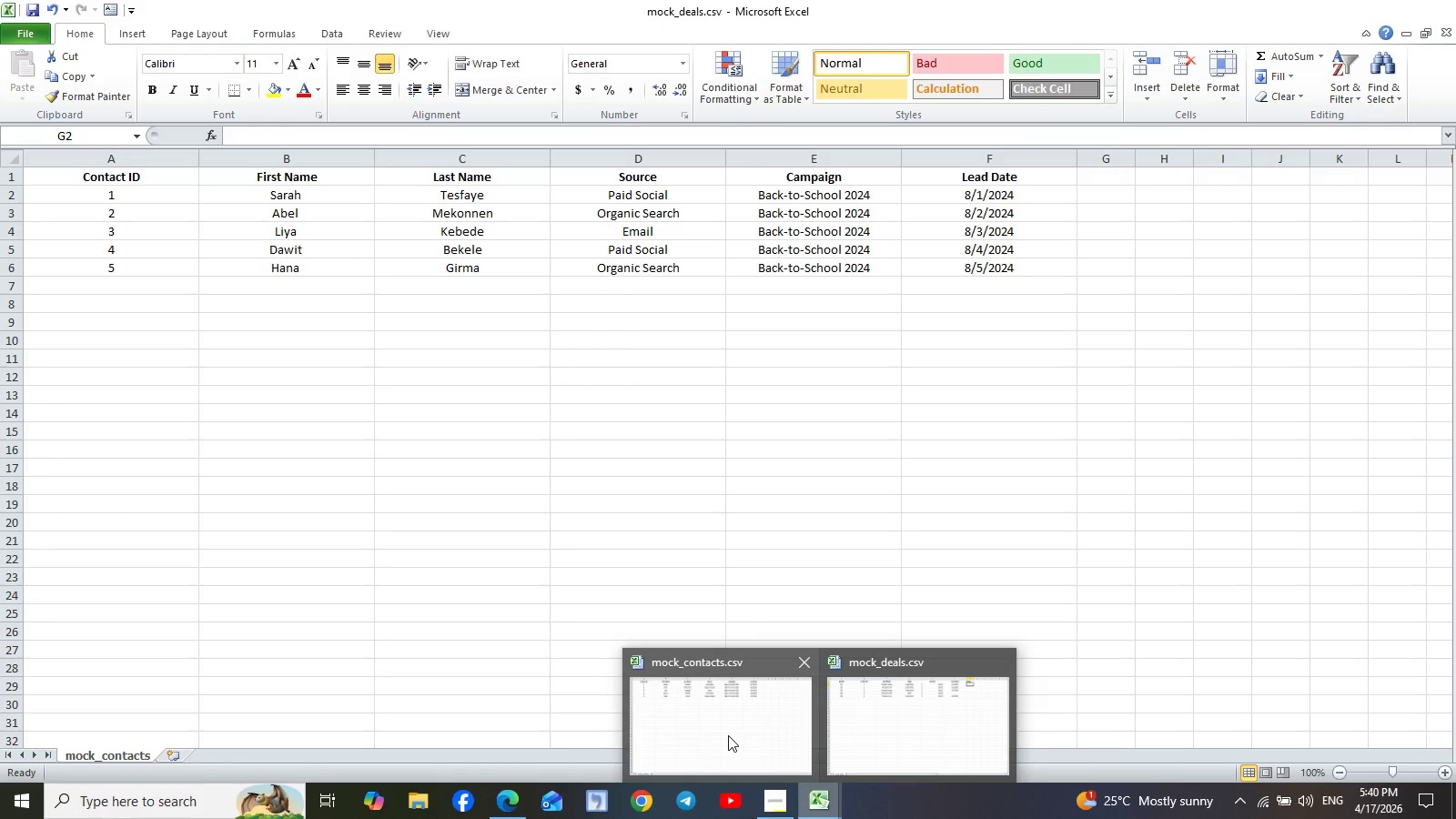 
left_click([728, 735])
 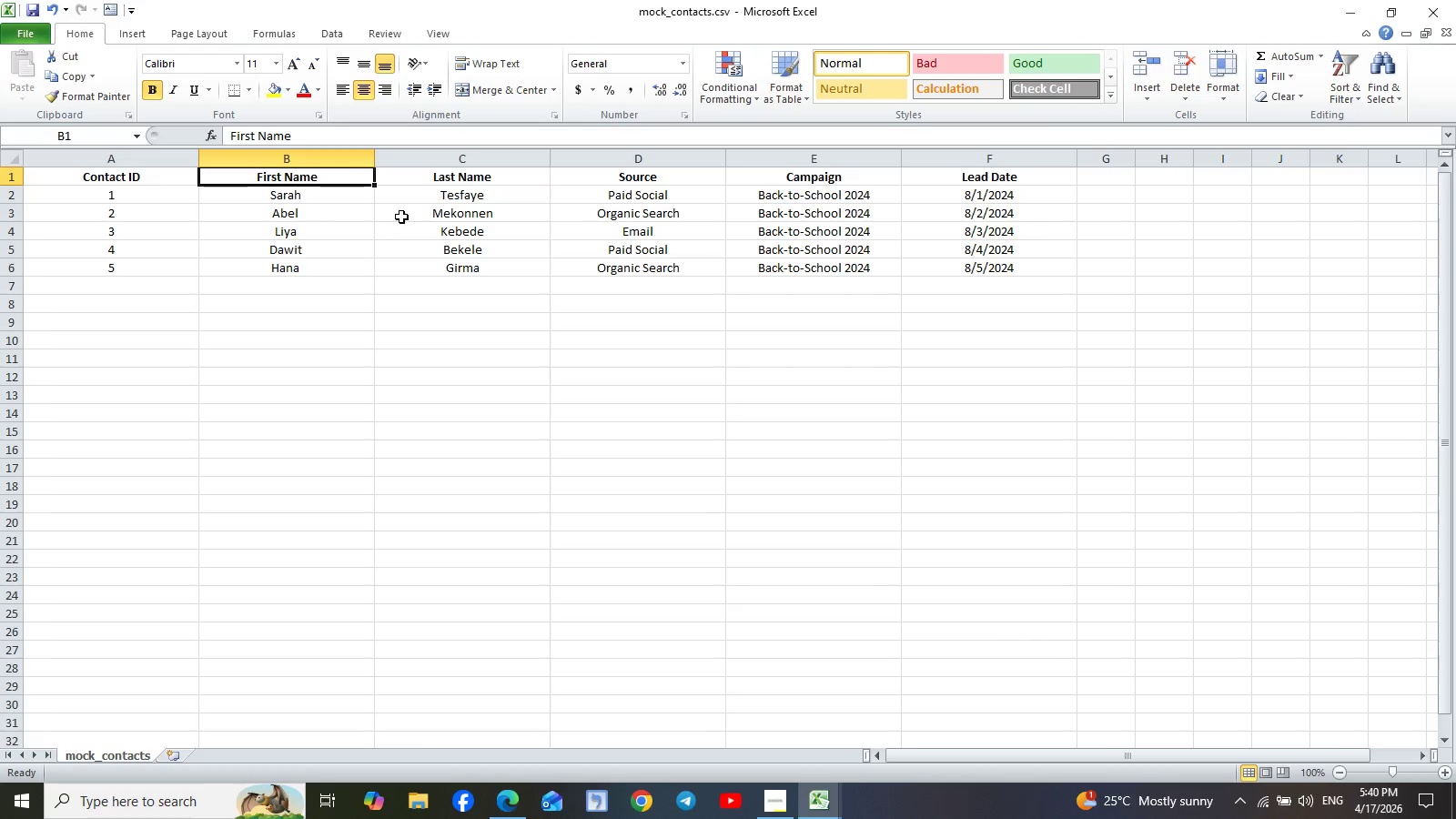 
left_click_drag(start_coordinate=[315, 191], to_coordinate=[315, 271])
 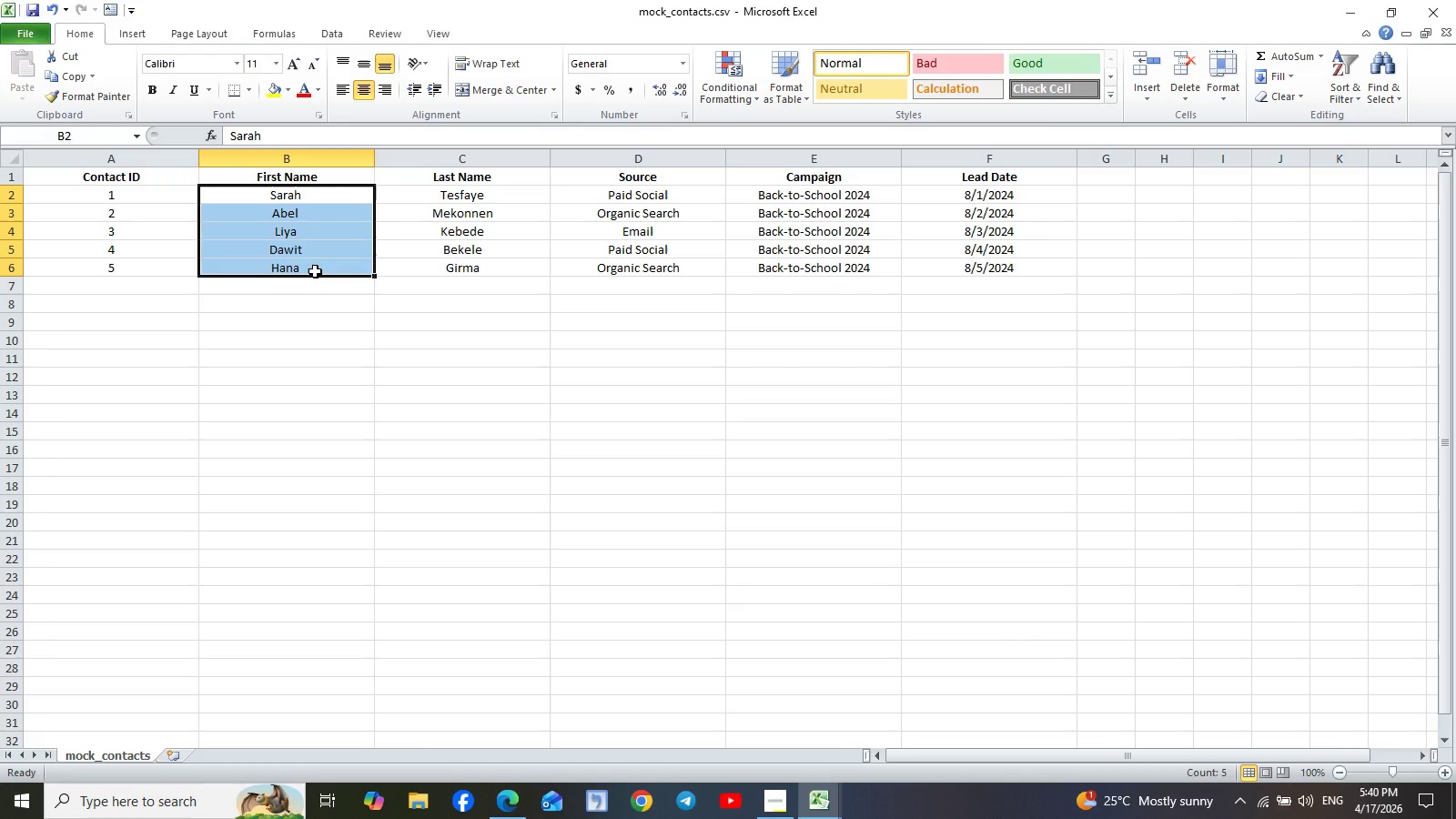 
key(Control+C)
 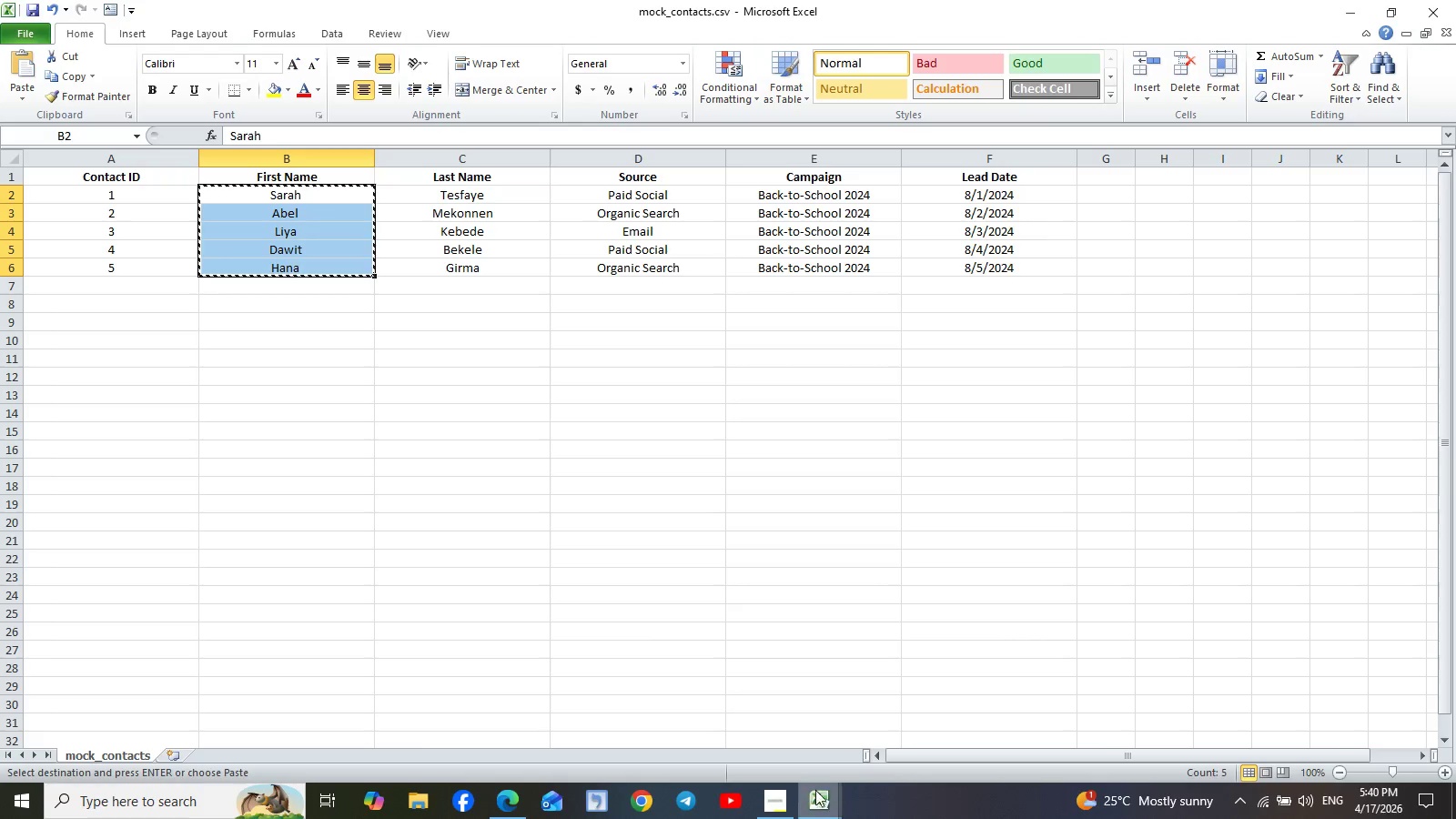 
left_click([832, 802])
 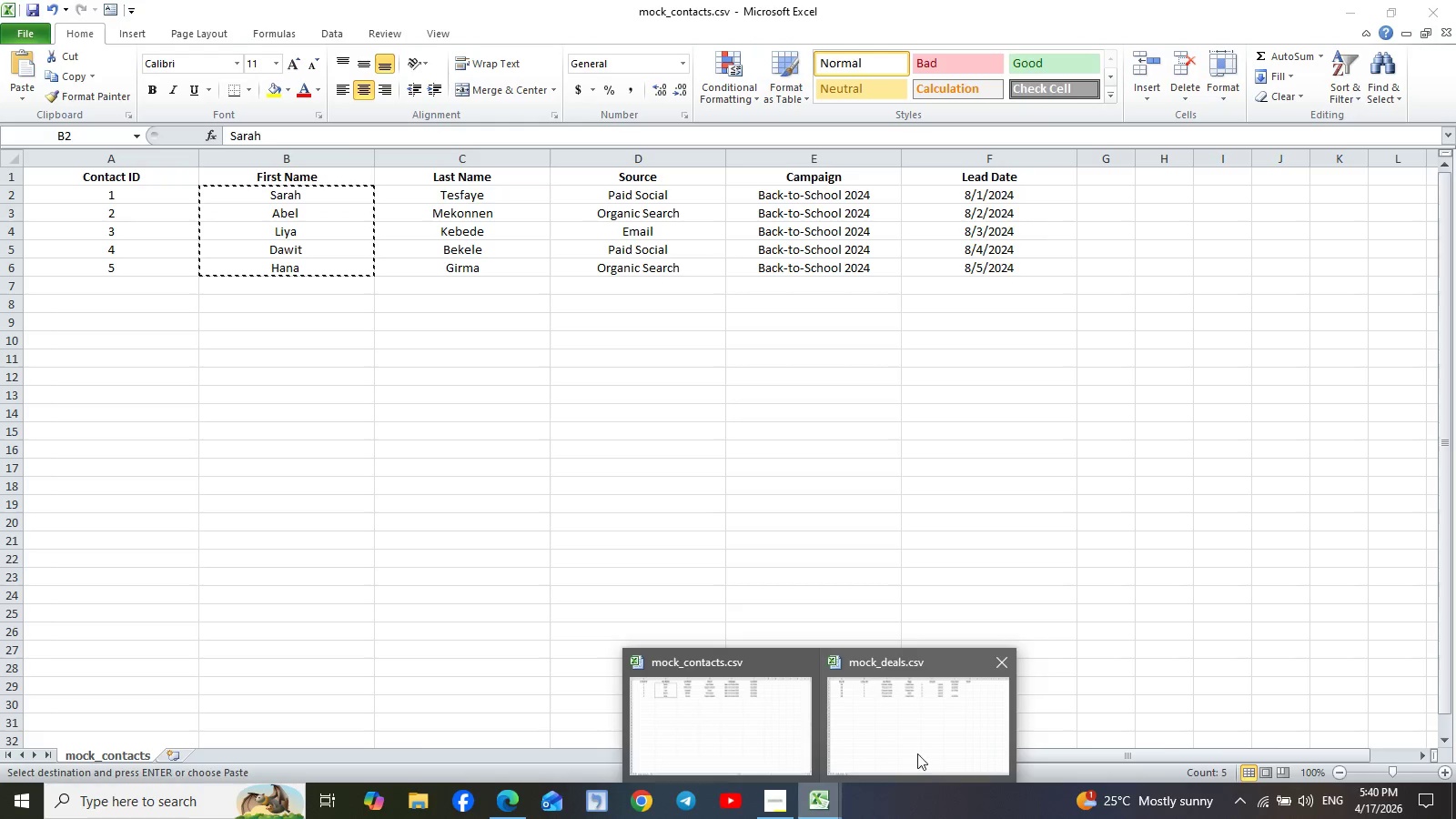 
left_click([918, 753])
 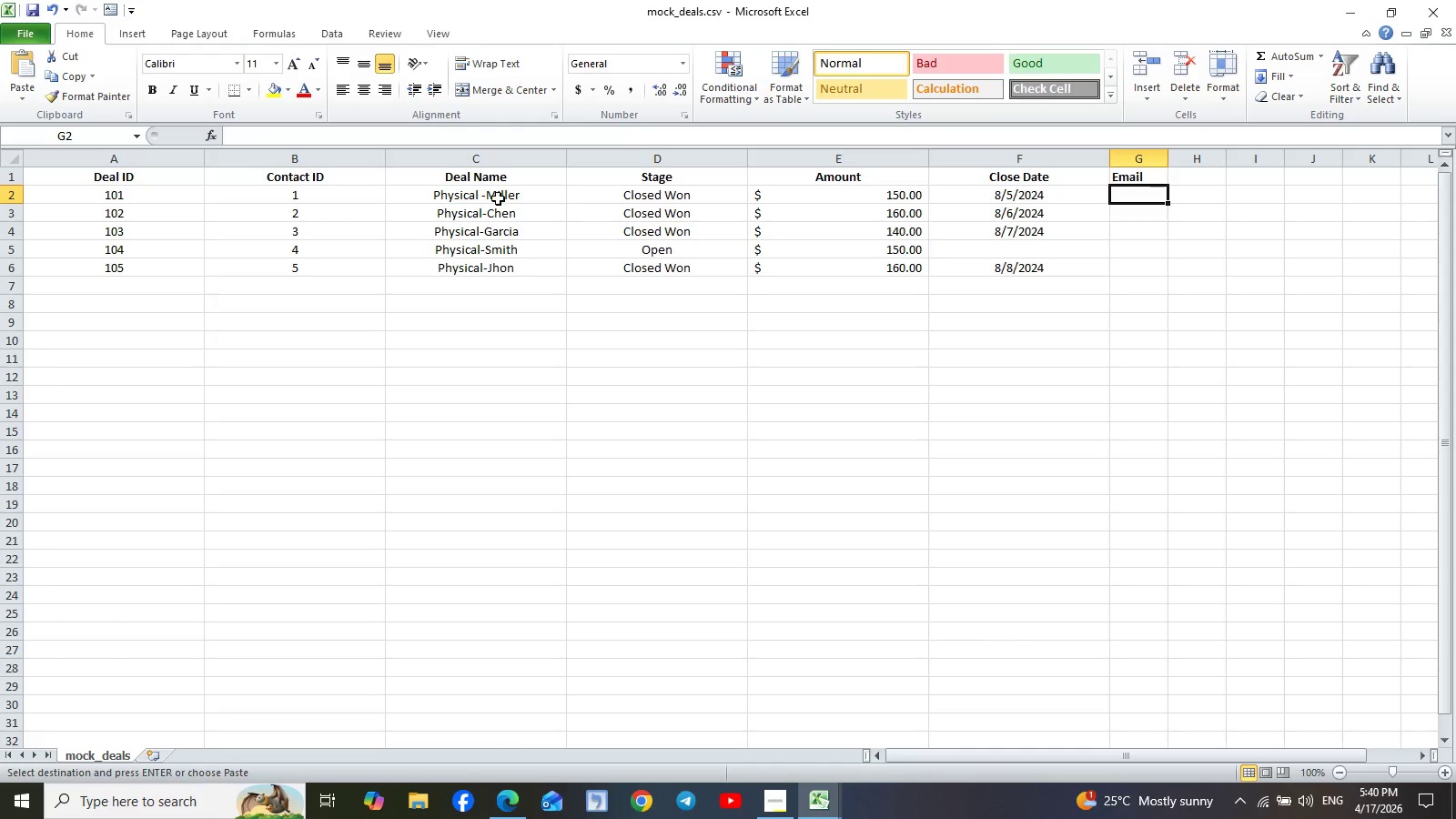 
left_click([491, 197])
 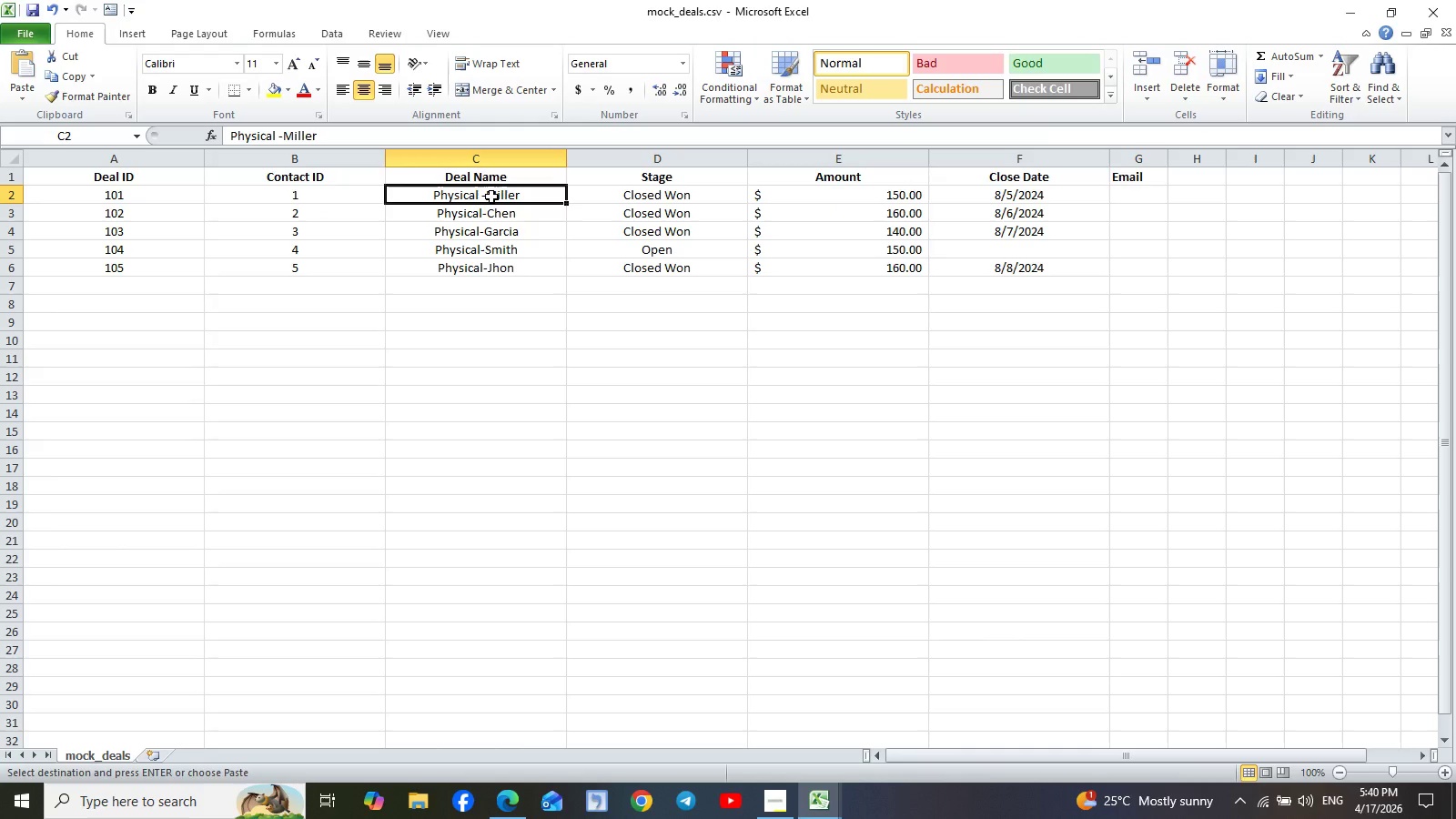 
key(Control+V)
 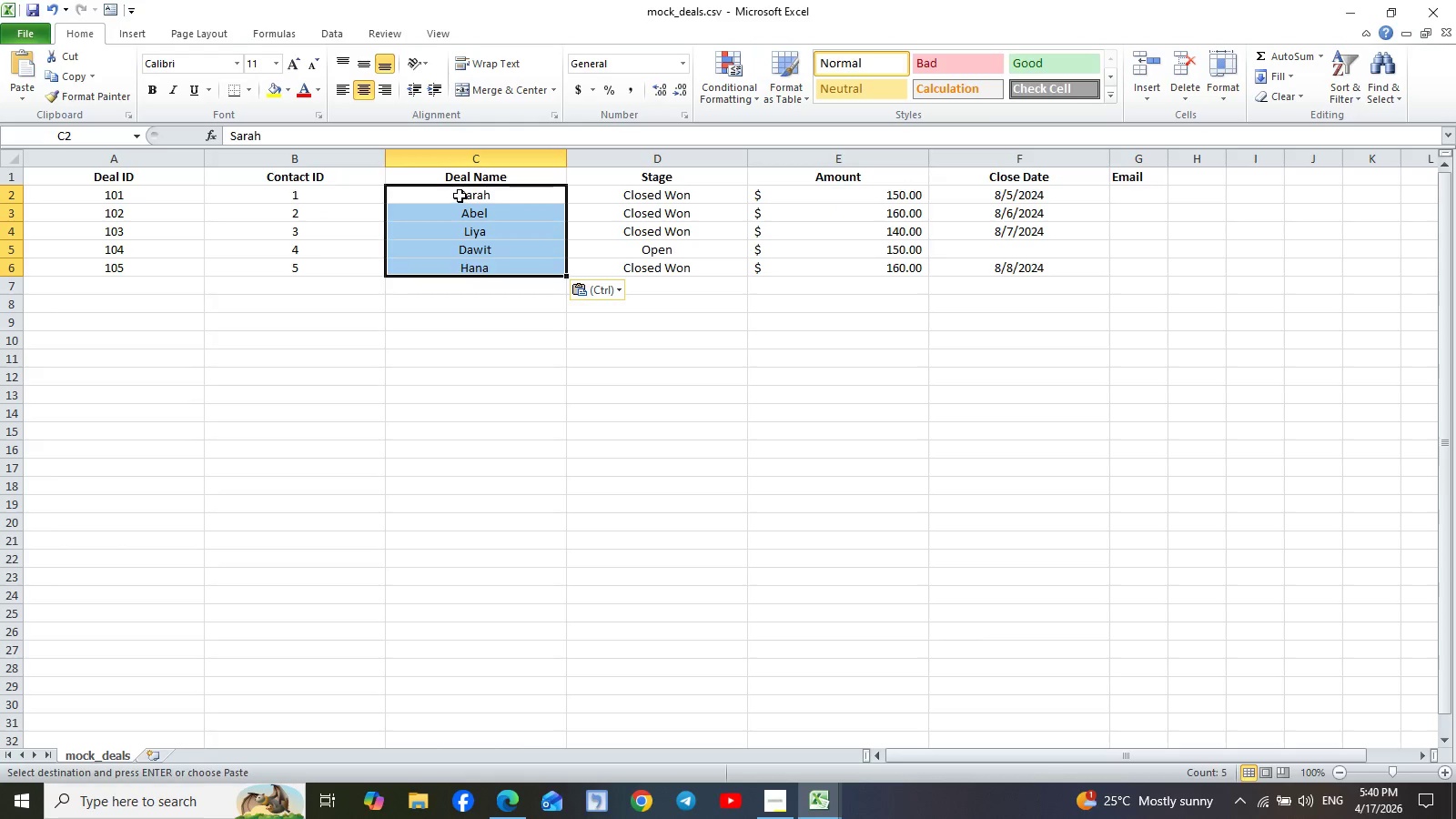 
double_click([458, 194])
 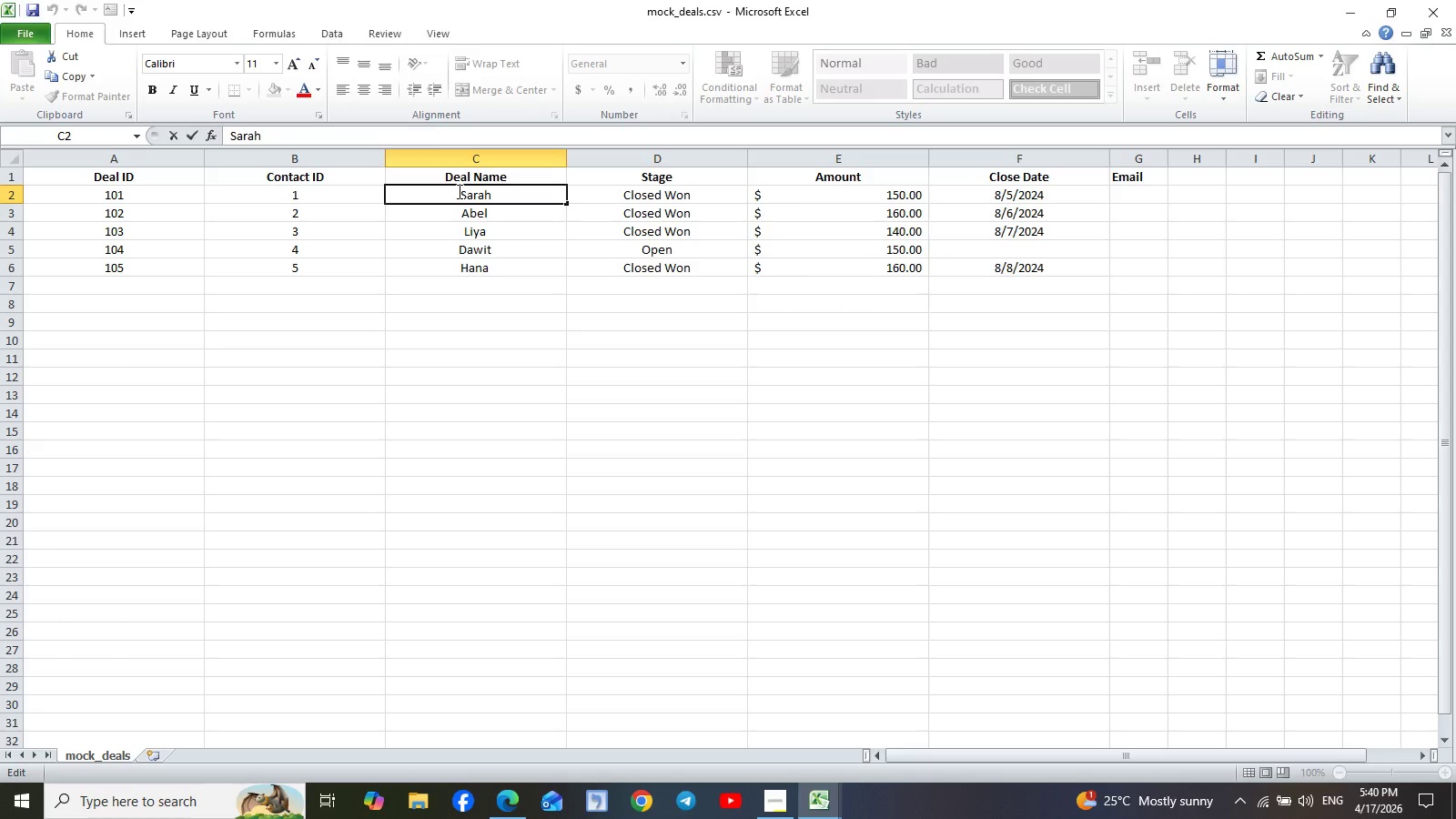 
type(physical-)
 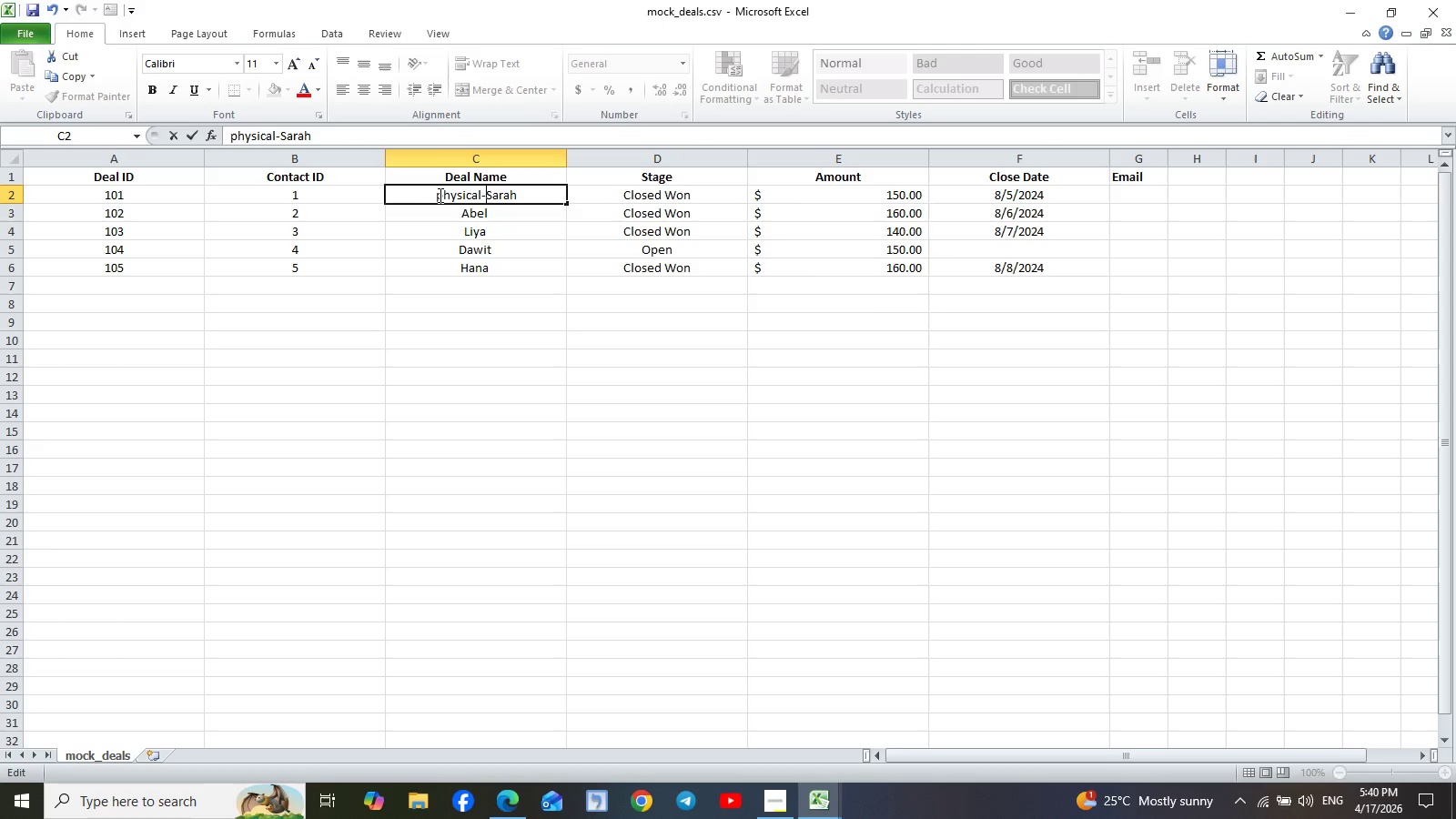 
left_click([441, 195])
 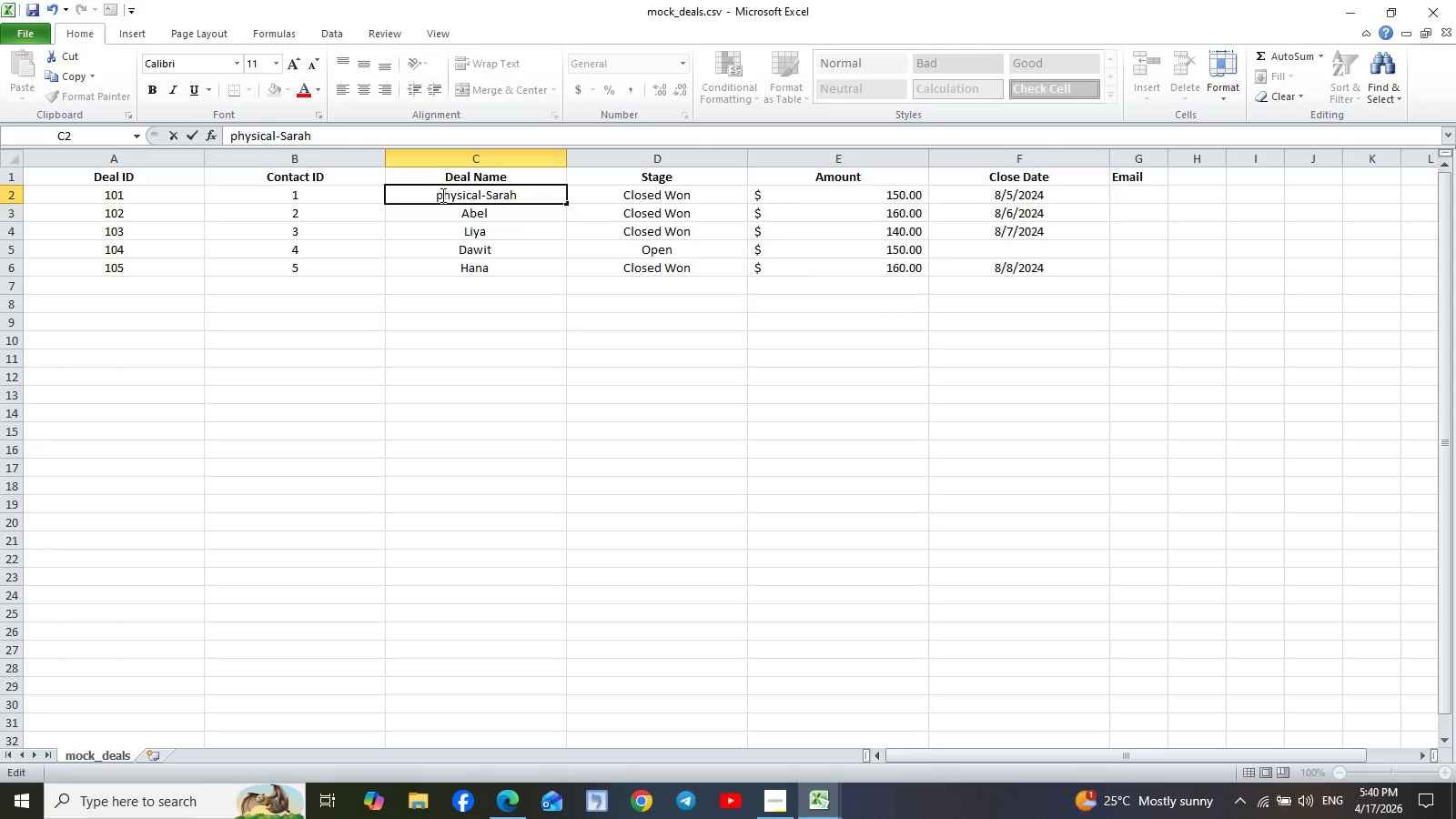 
key(Backspace)
 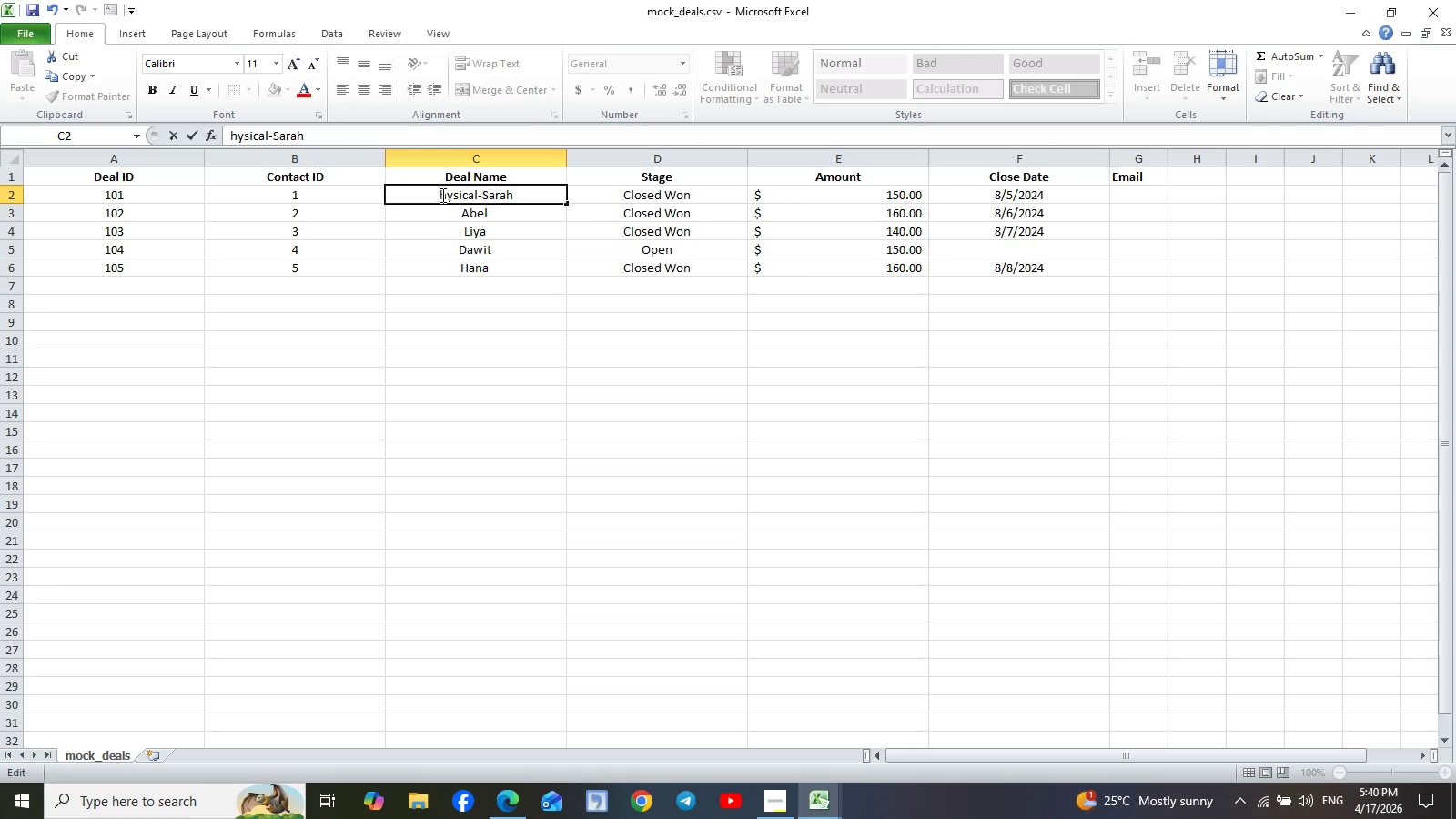 
key(Shift+P)
 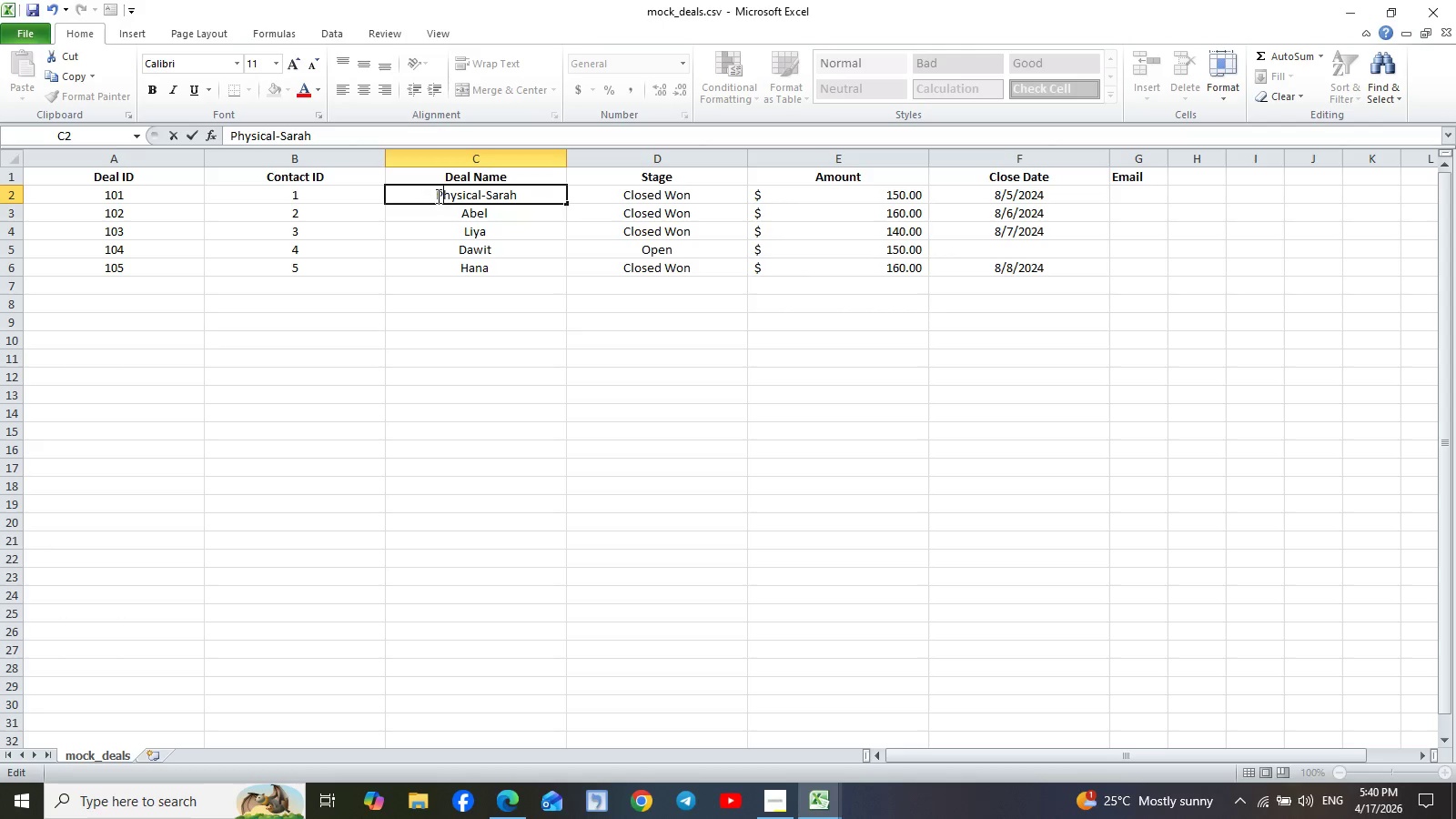 
left_click_drag(start_coordinate=[437, 196], to_coordinate=[487, 194])
 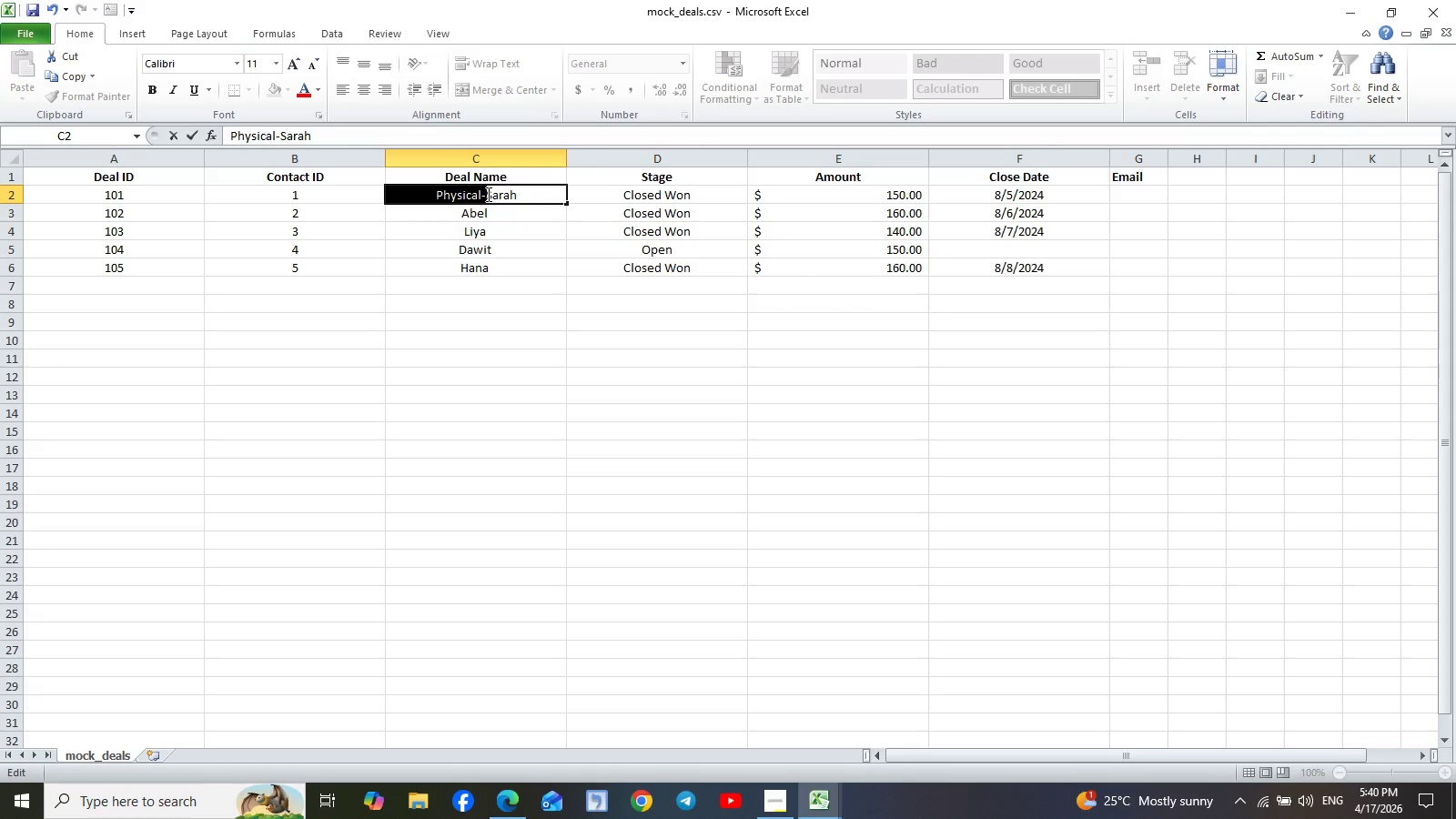 
key(Control+C)
 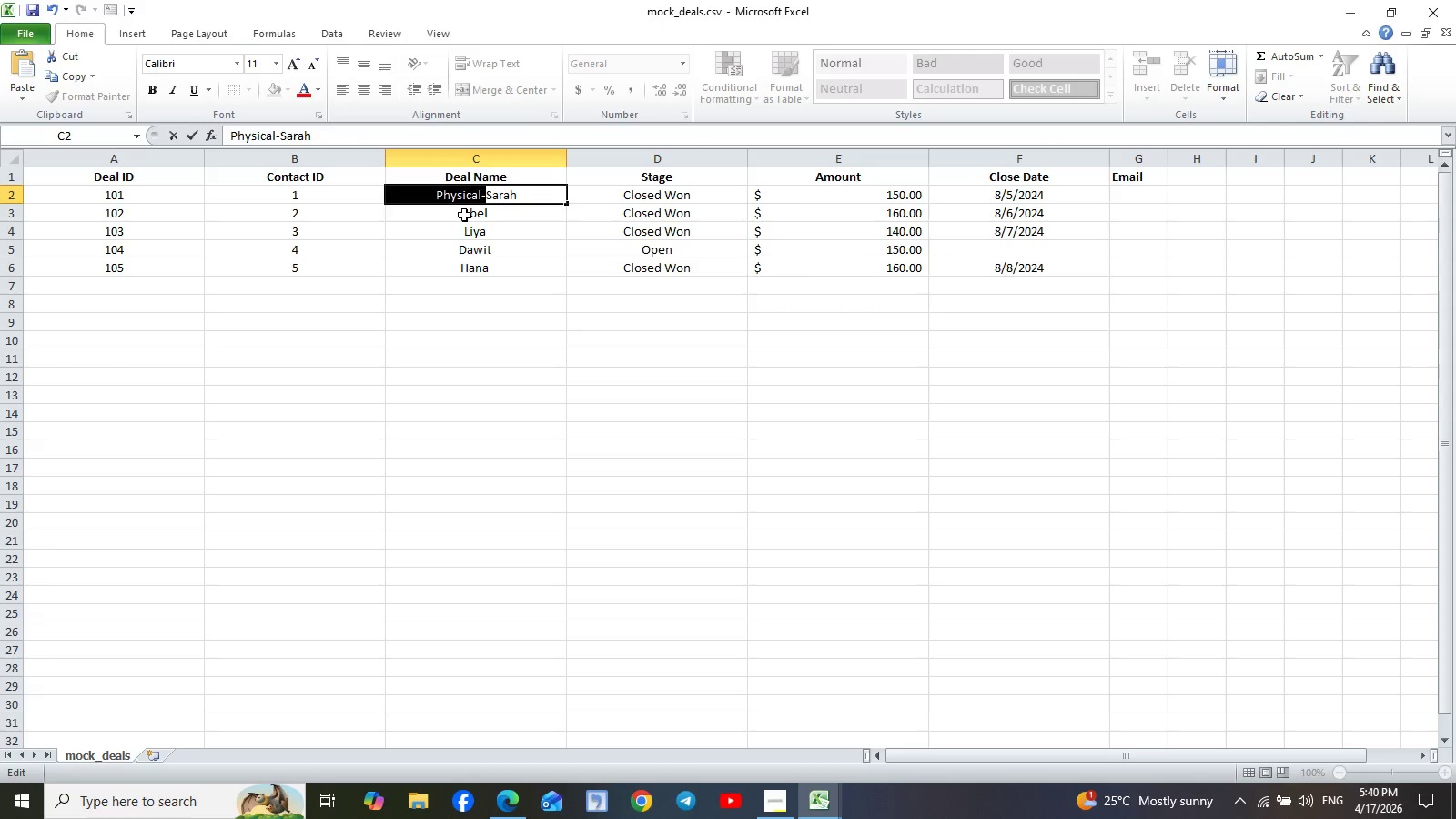 
double_click([464, 215])
 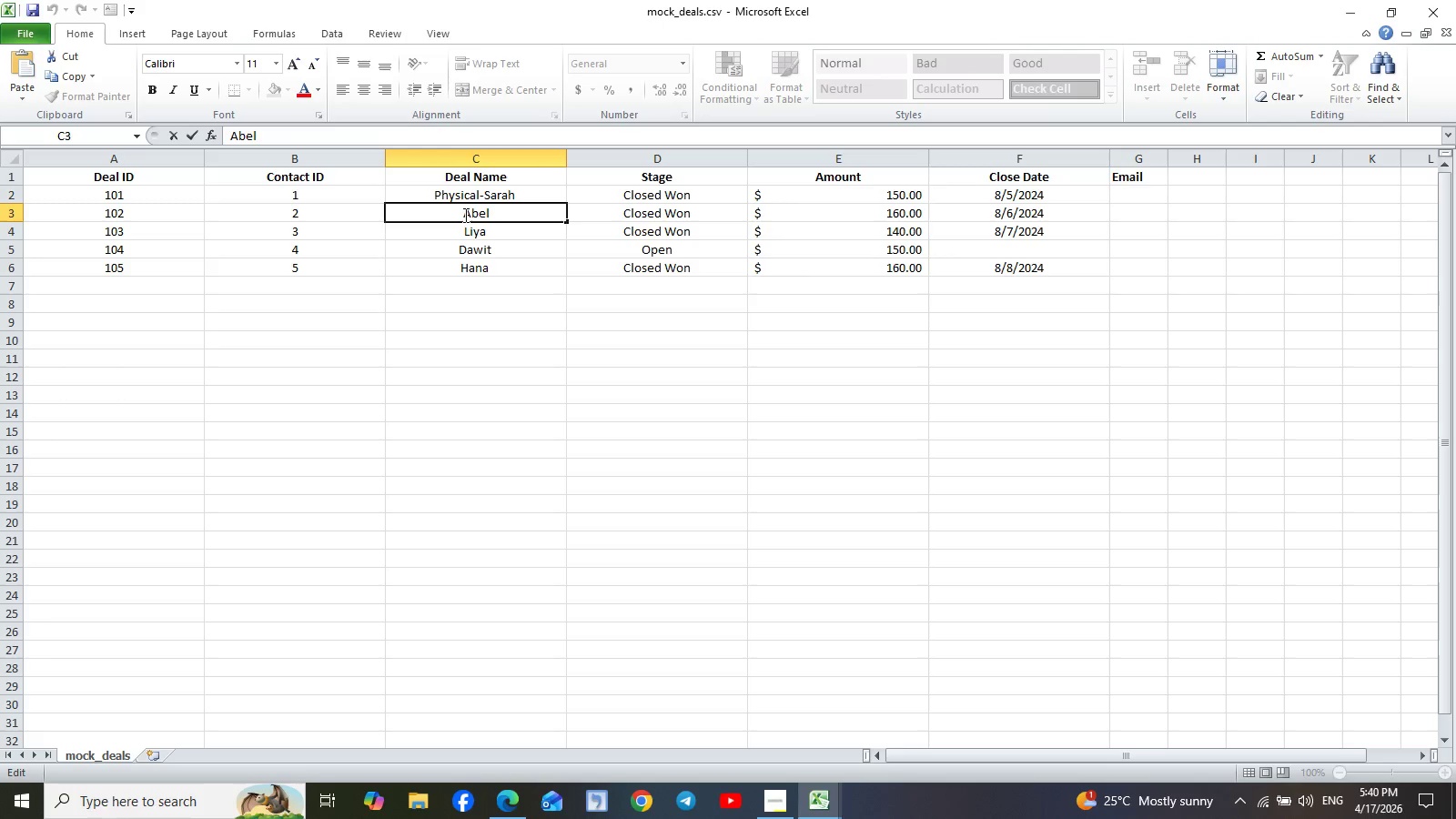 
key(Control+V)
 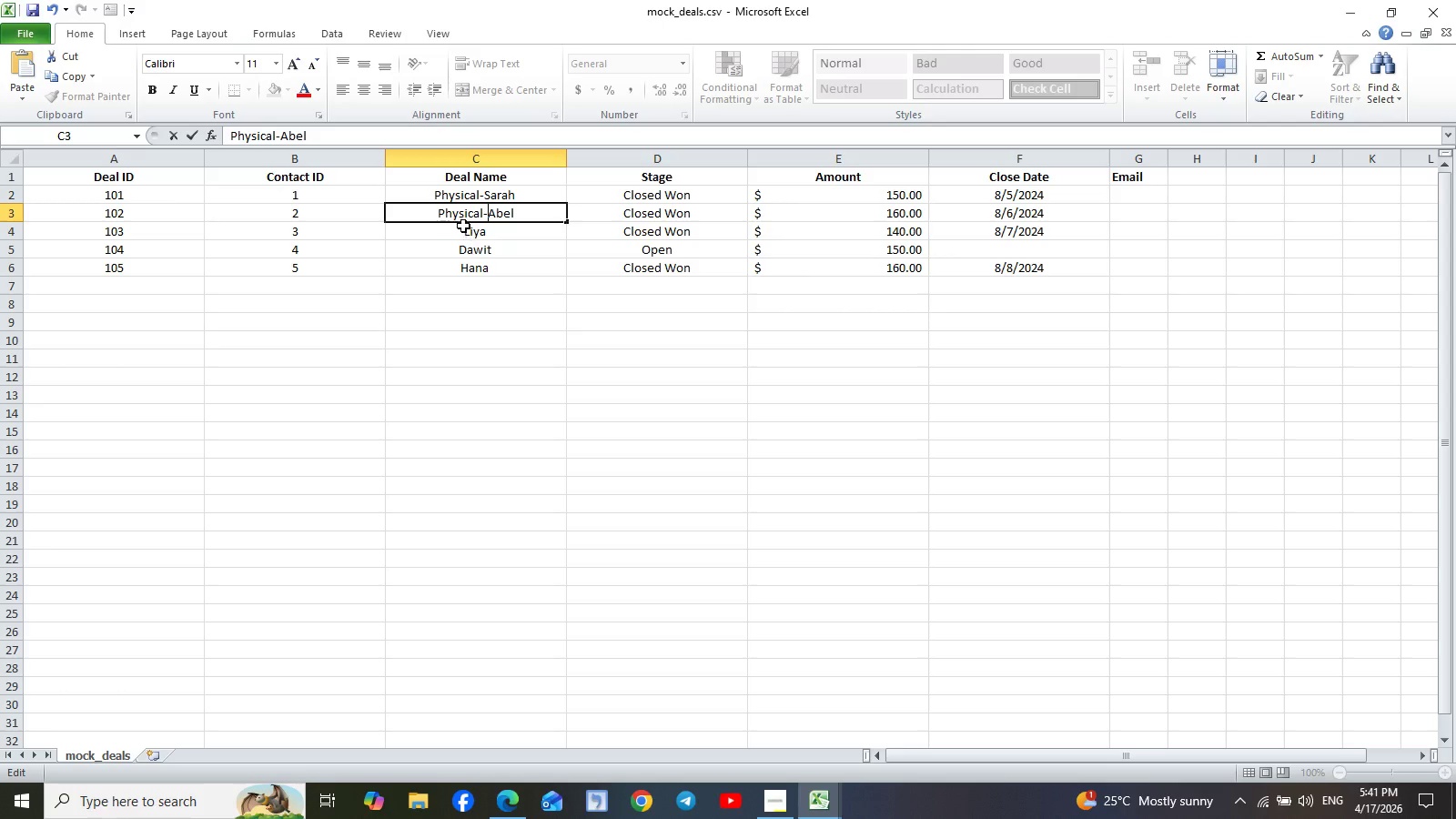 
left_click([463, 226])
 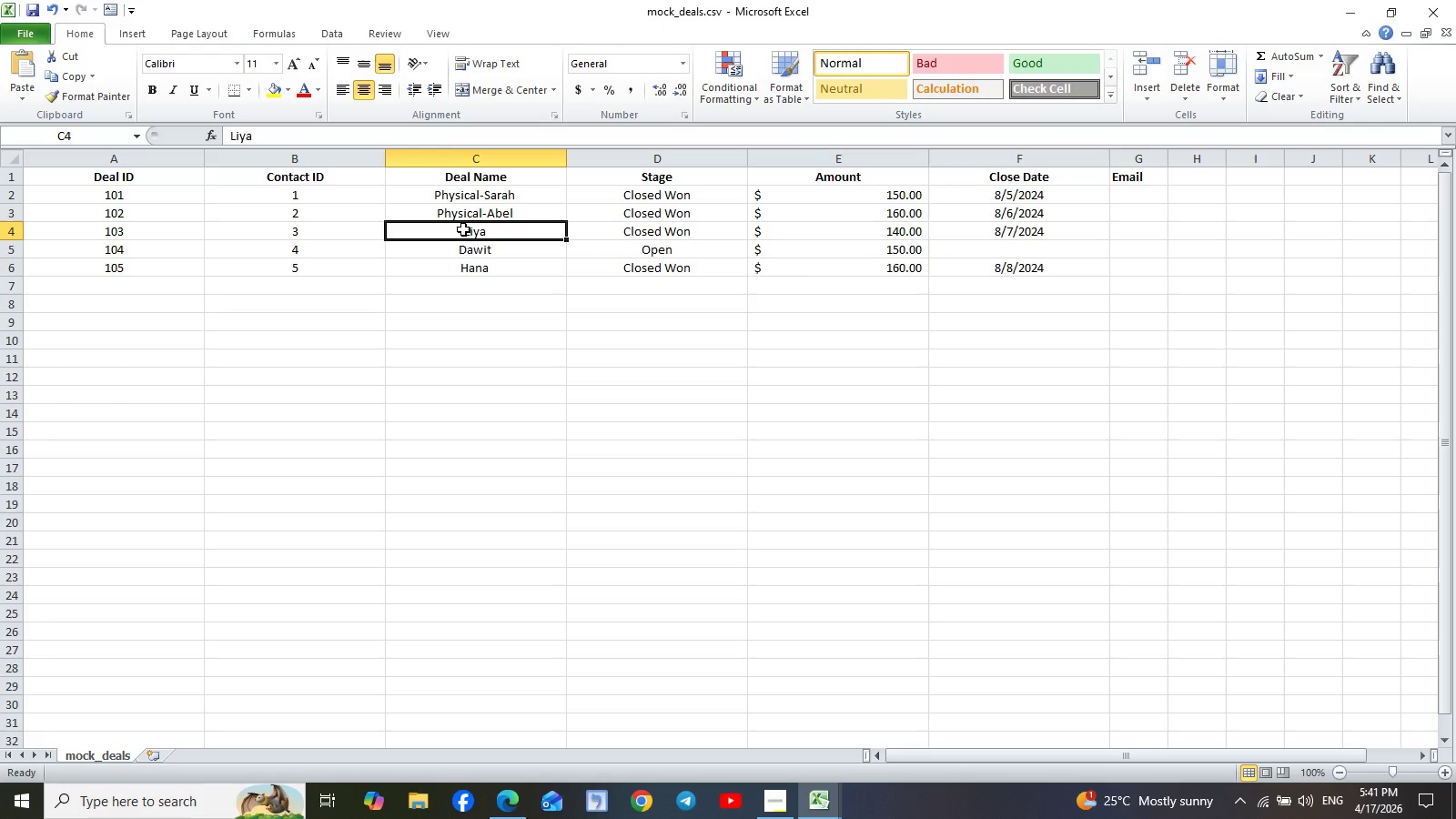 
double_click([463, 229])
 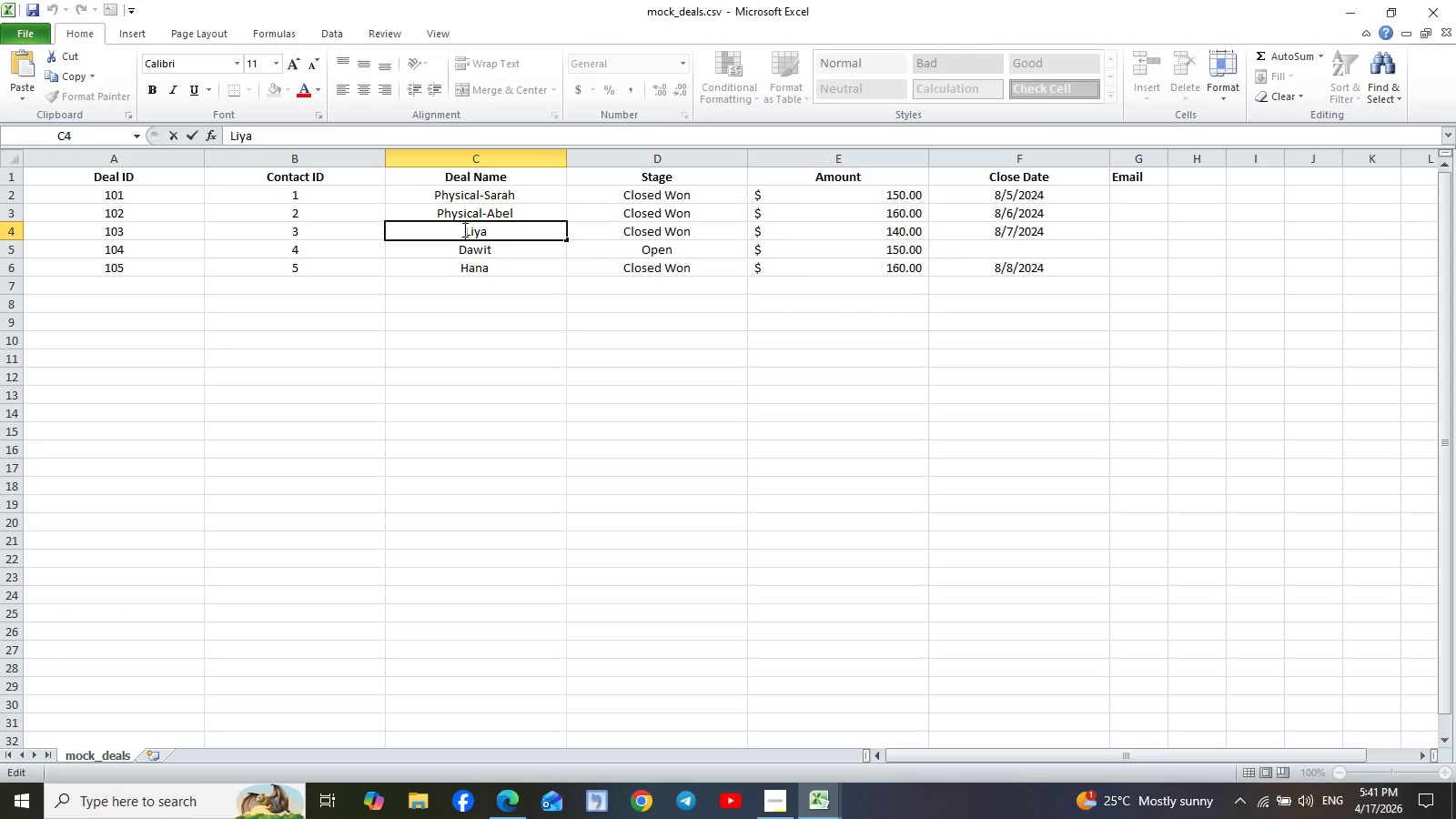 
key(Control+V)
 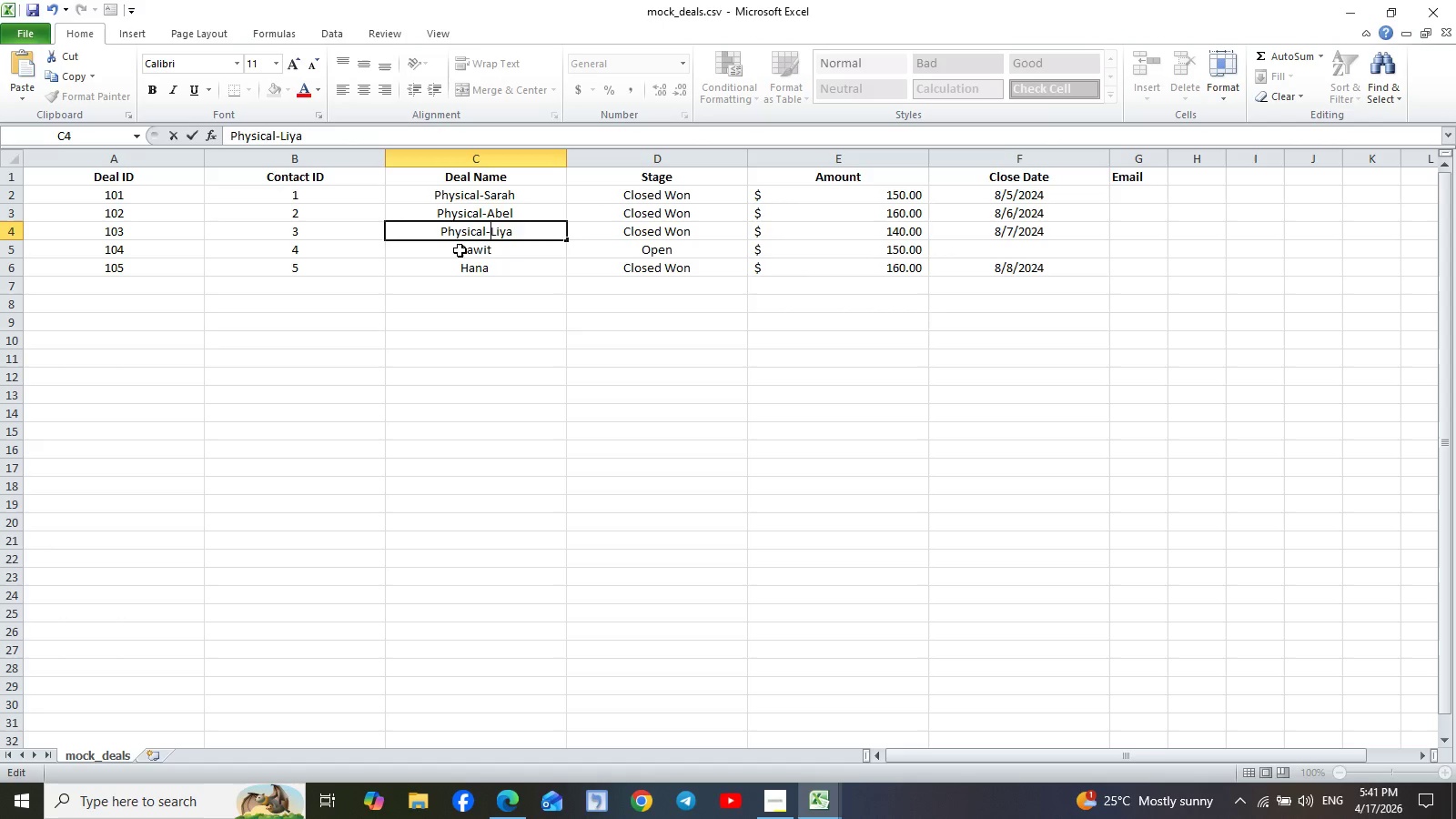 
double_click([460, 250])
 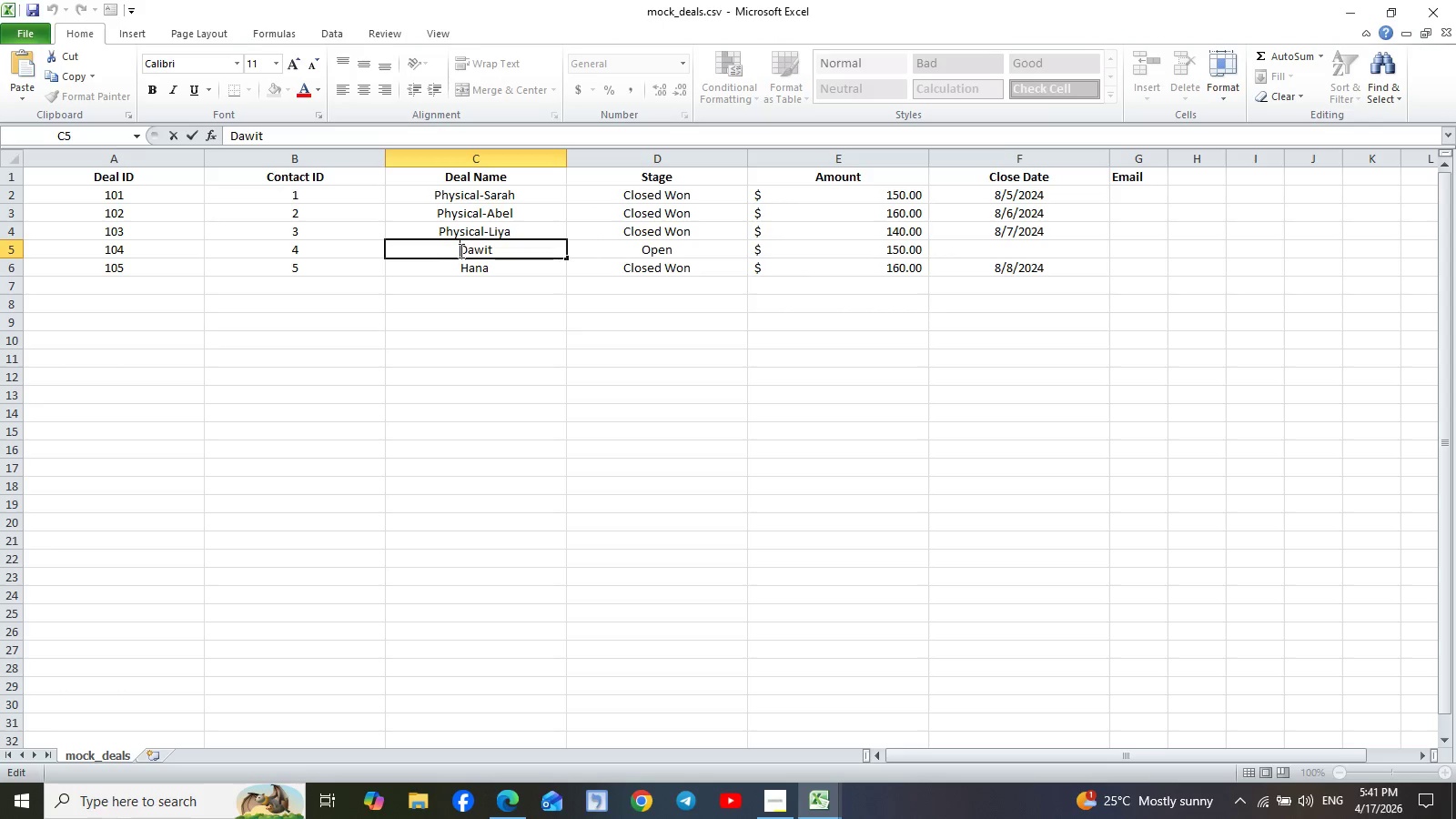 
key(Control+V)
 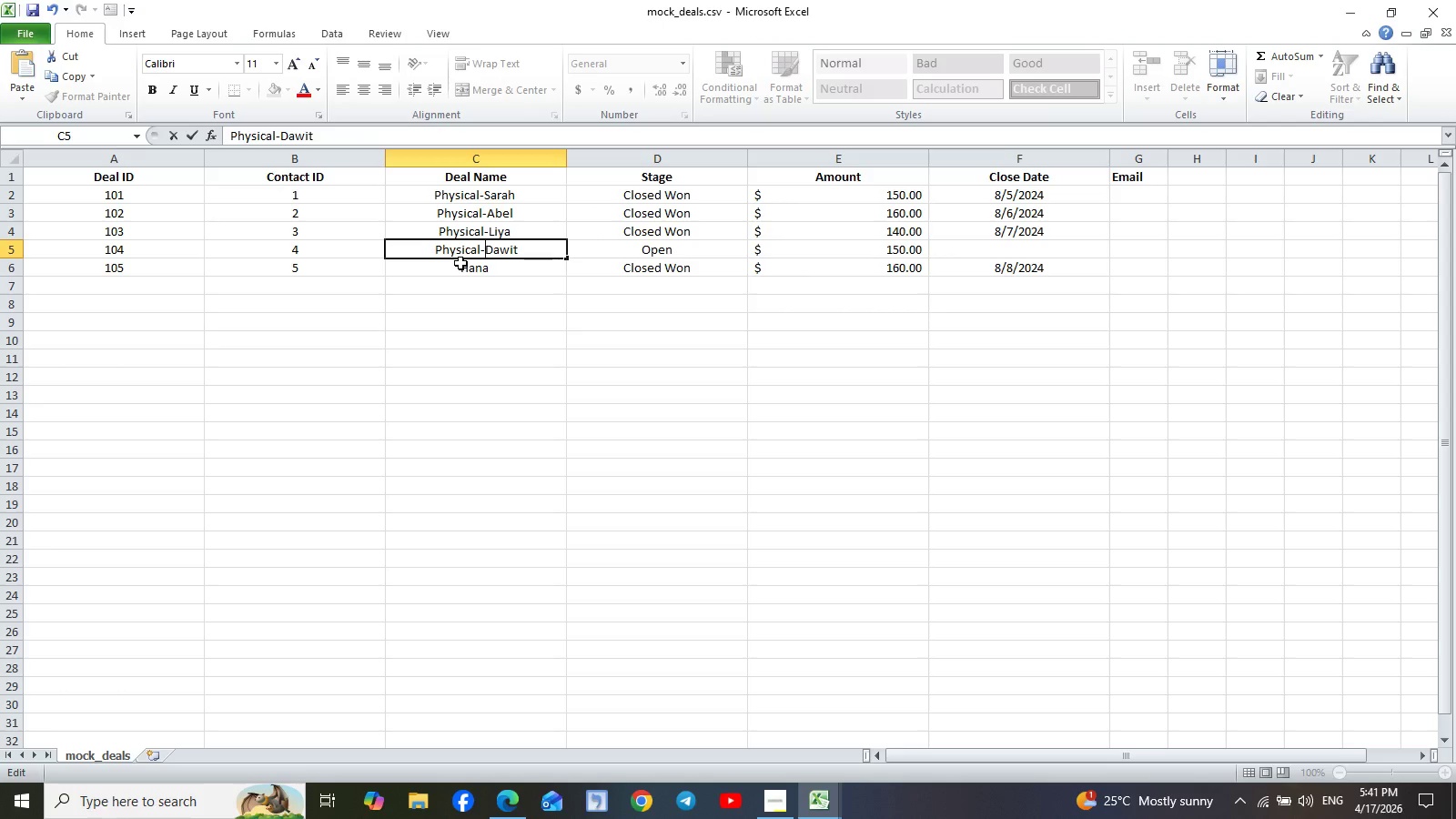 
double_click([460, 263])
 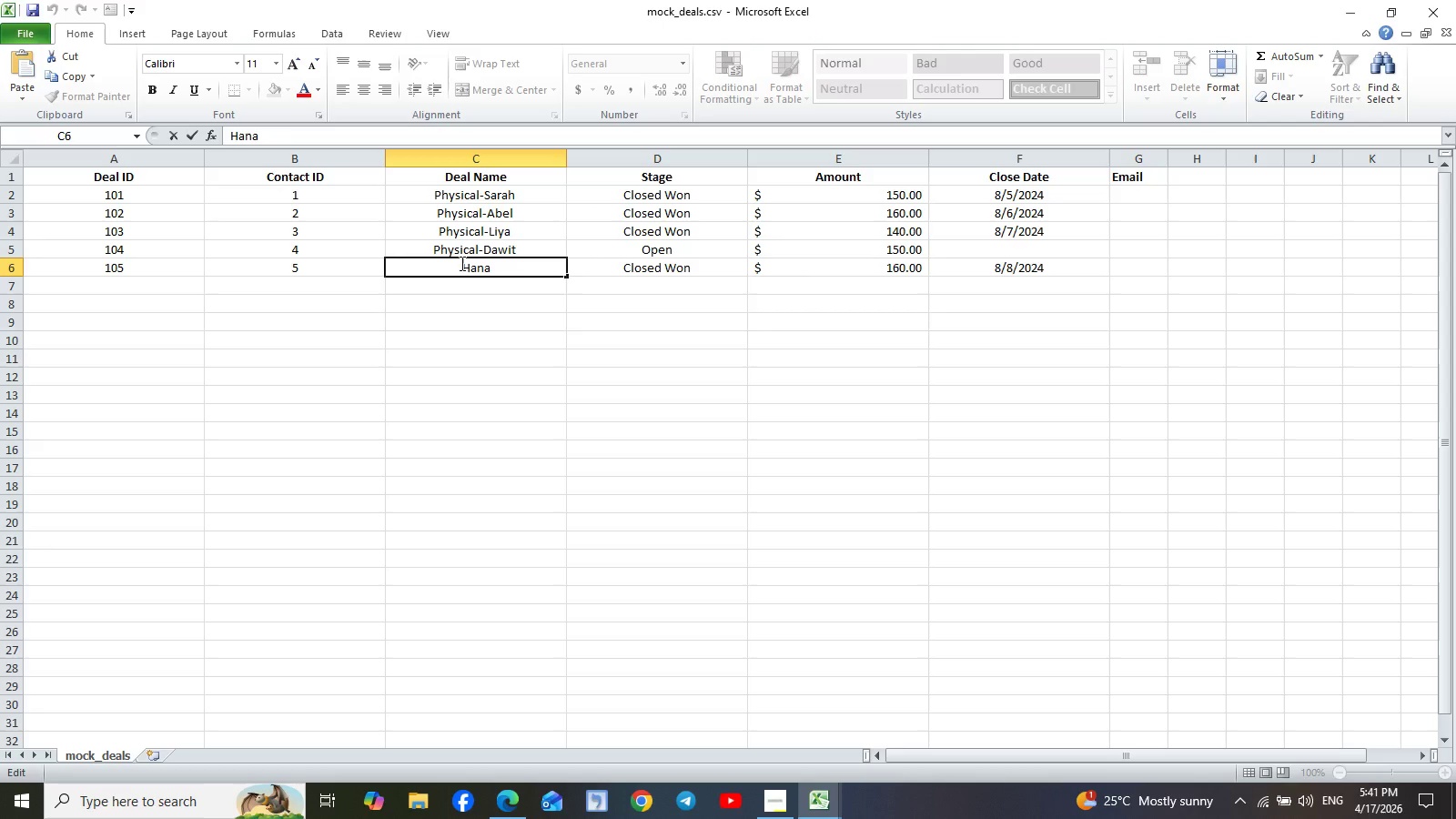 
key(Control+V)
 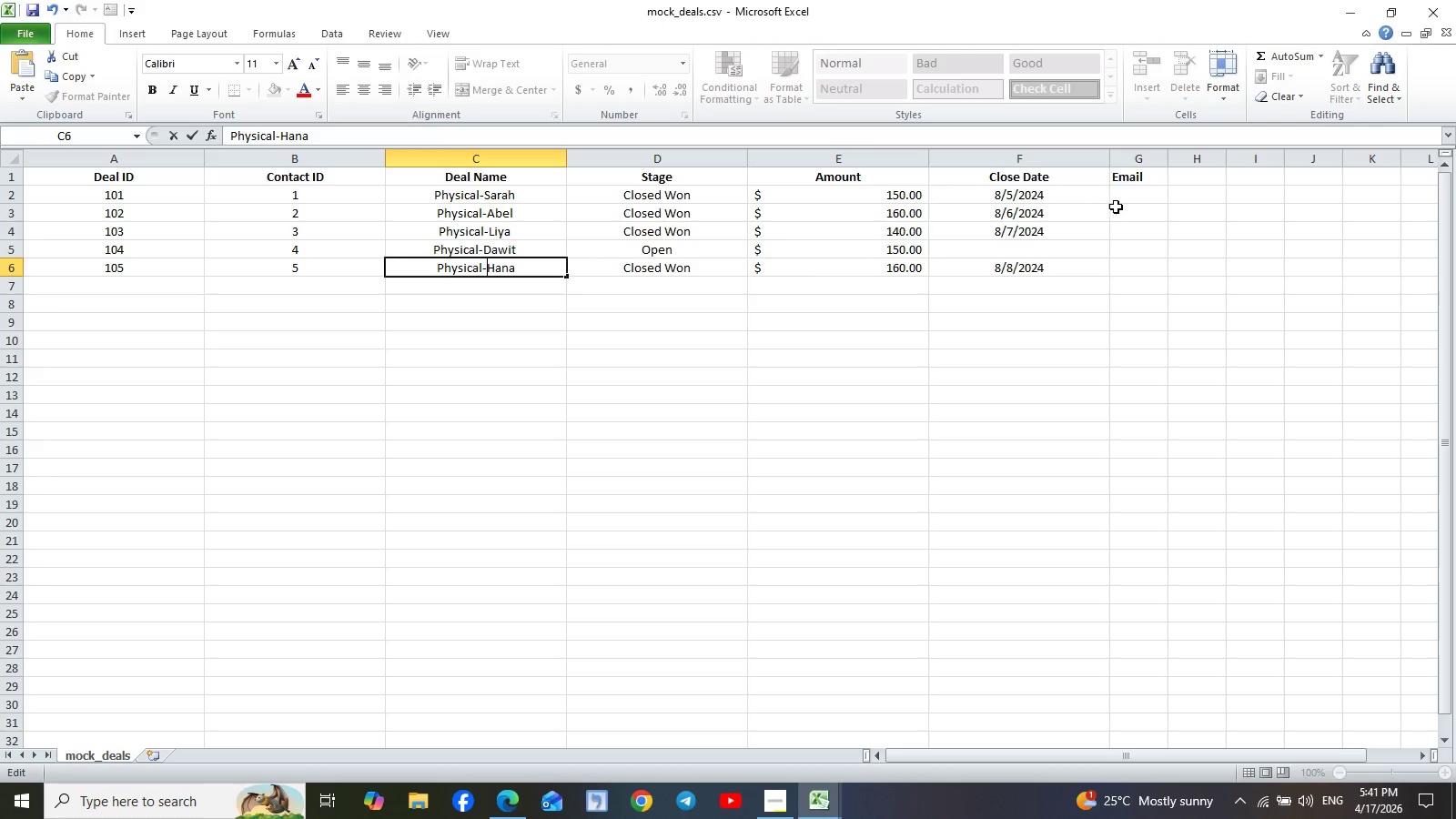 
left_click([1131, 195])
 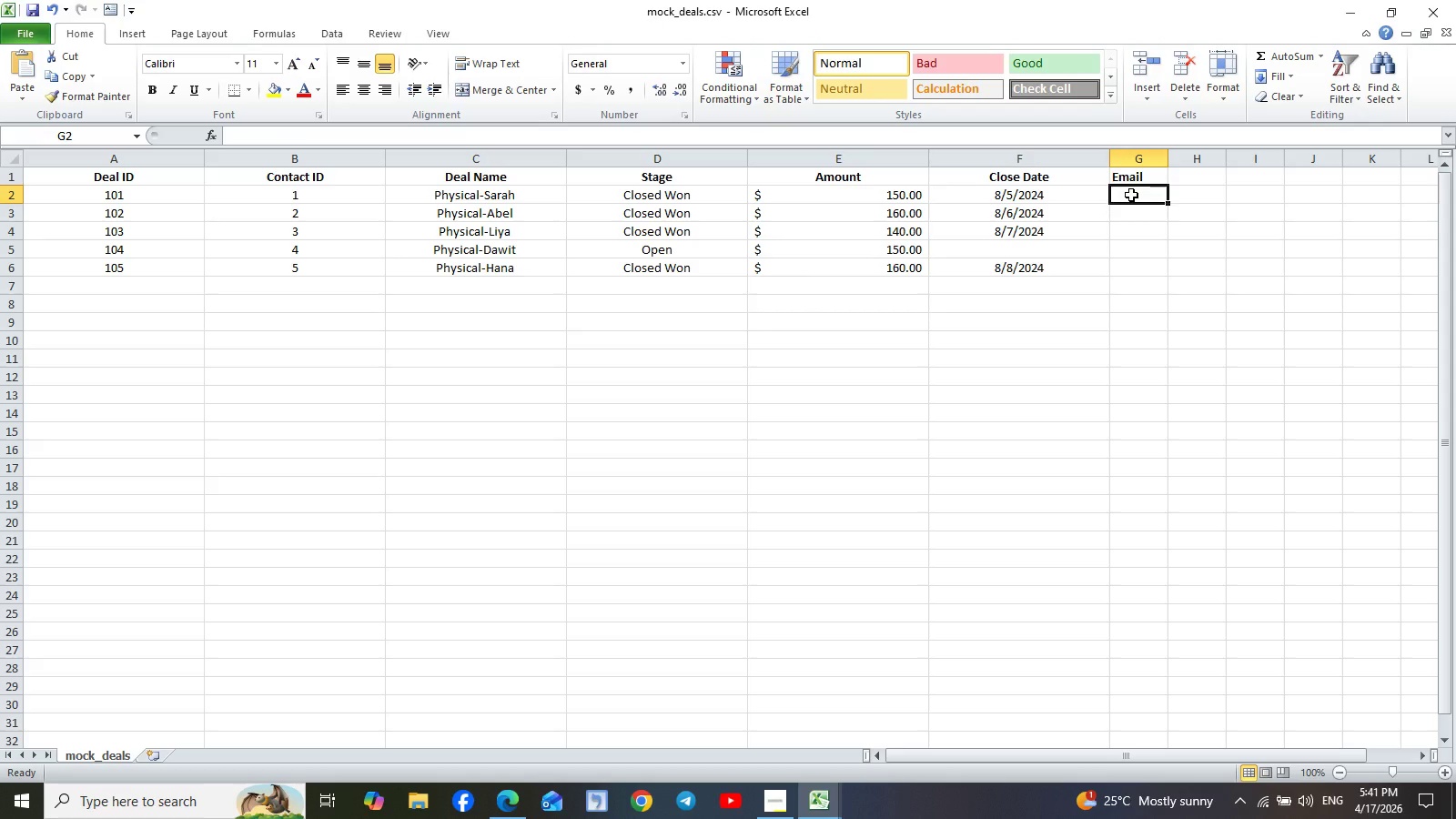 
type(sara)
 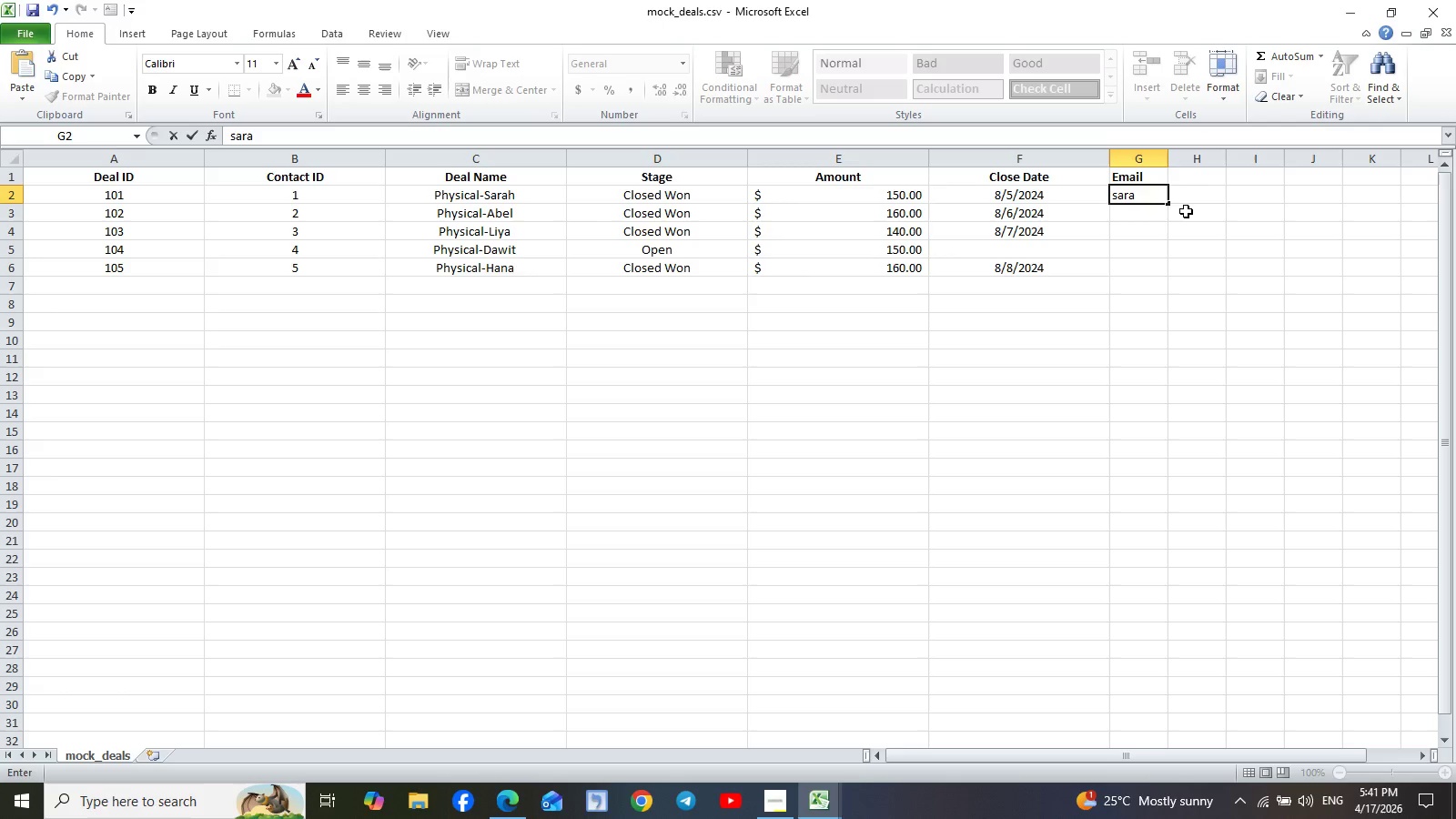 
type(@gmail.com)
 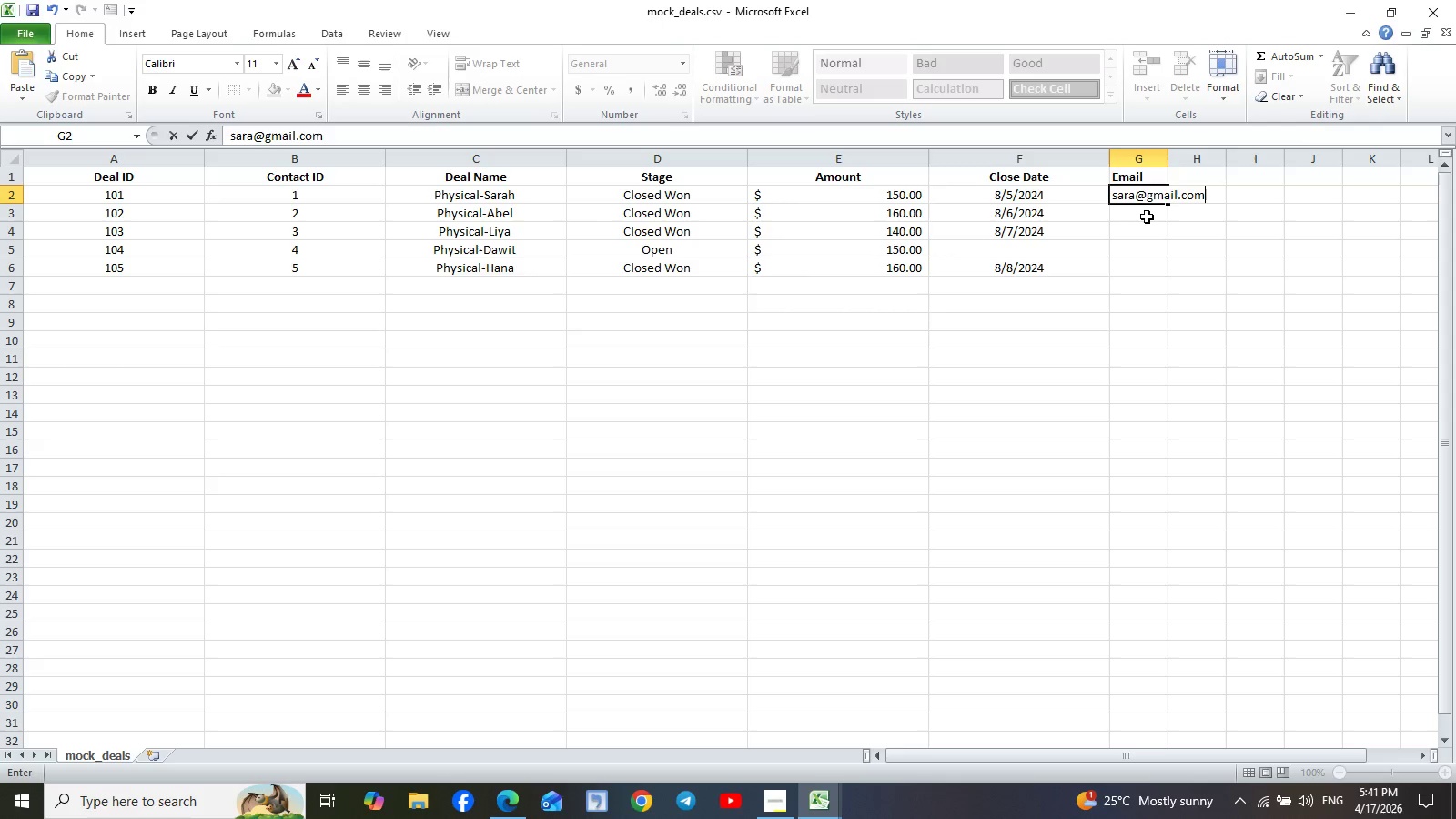 
left_click([1144, 217])
 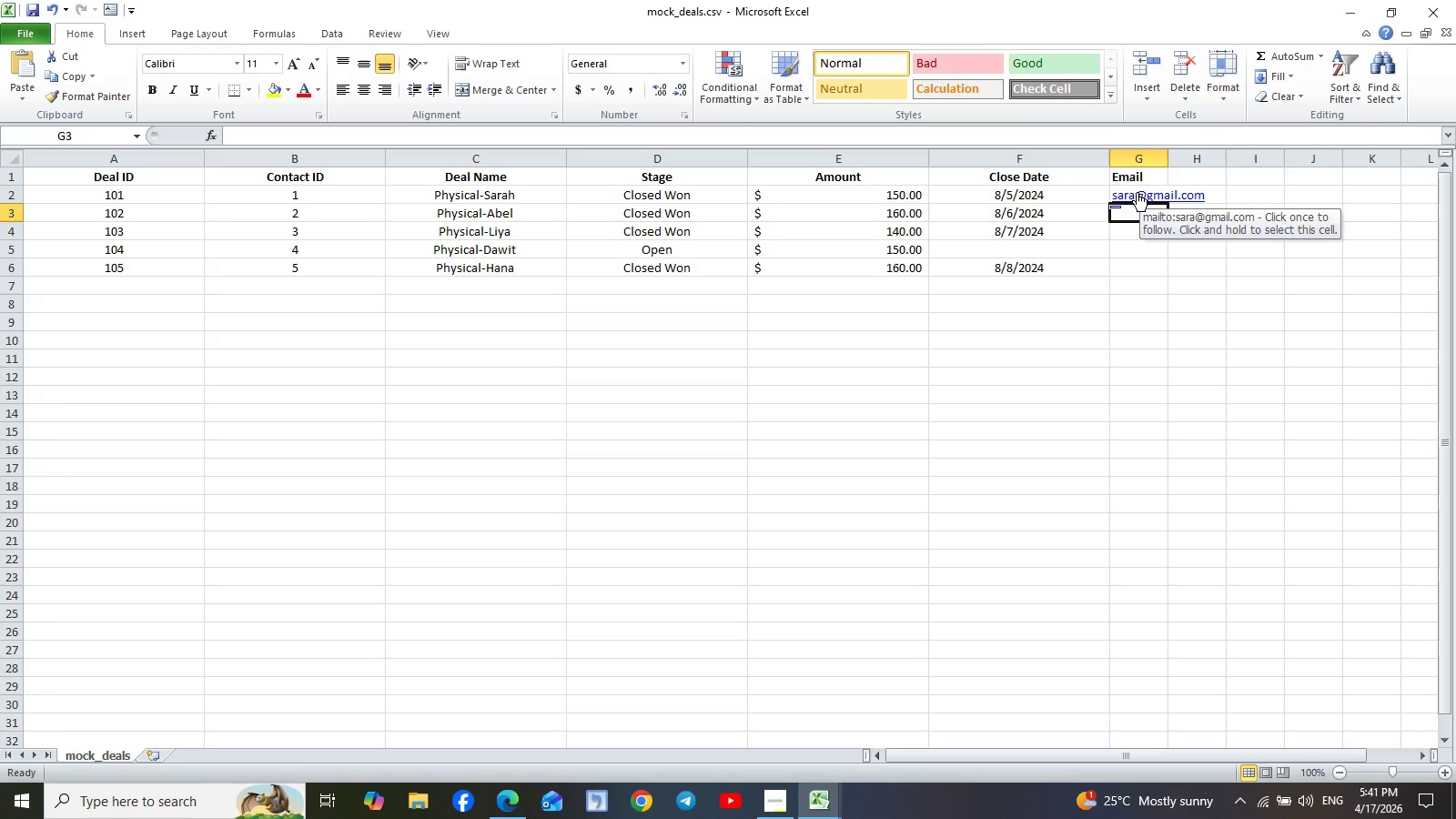 
double_click([1138, 191])
 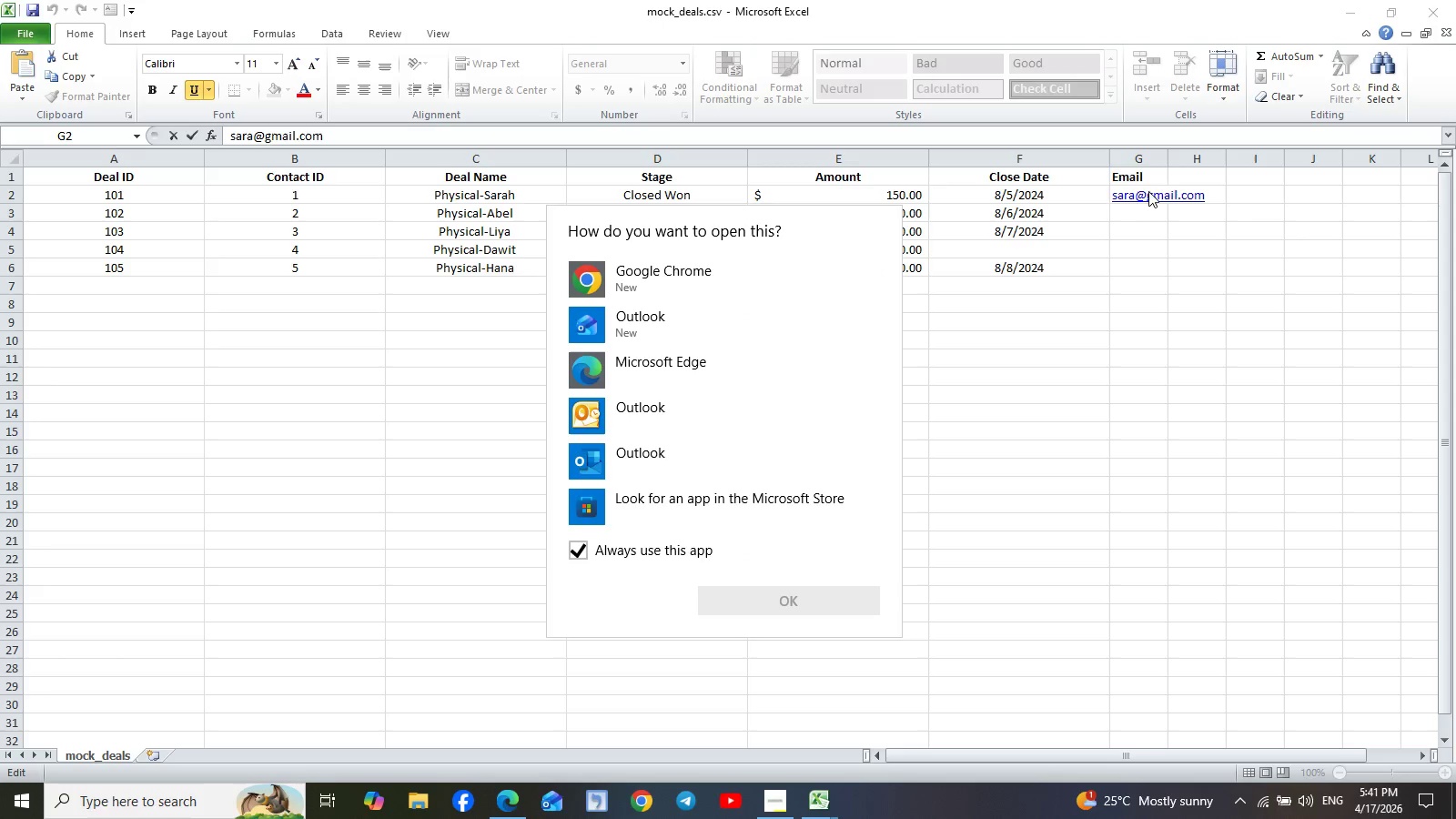 
left_click([1105, 380])
 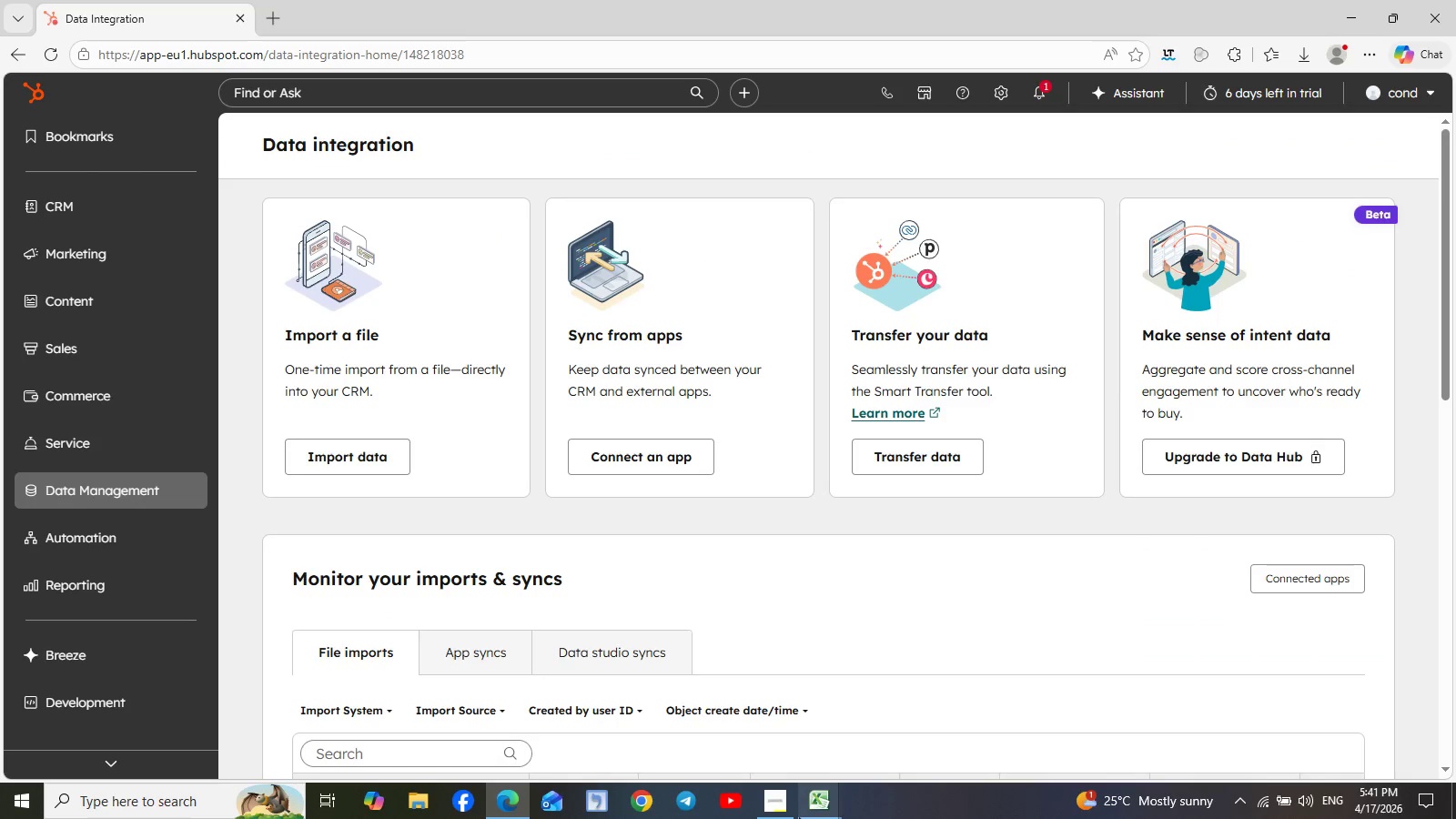 
left_click([823, 806])
 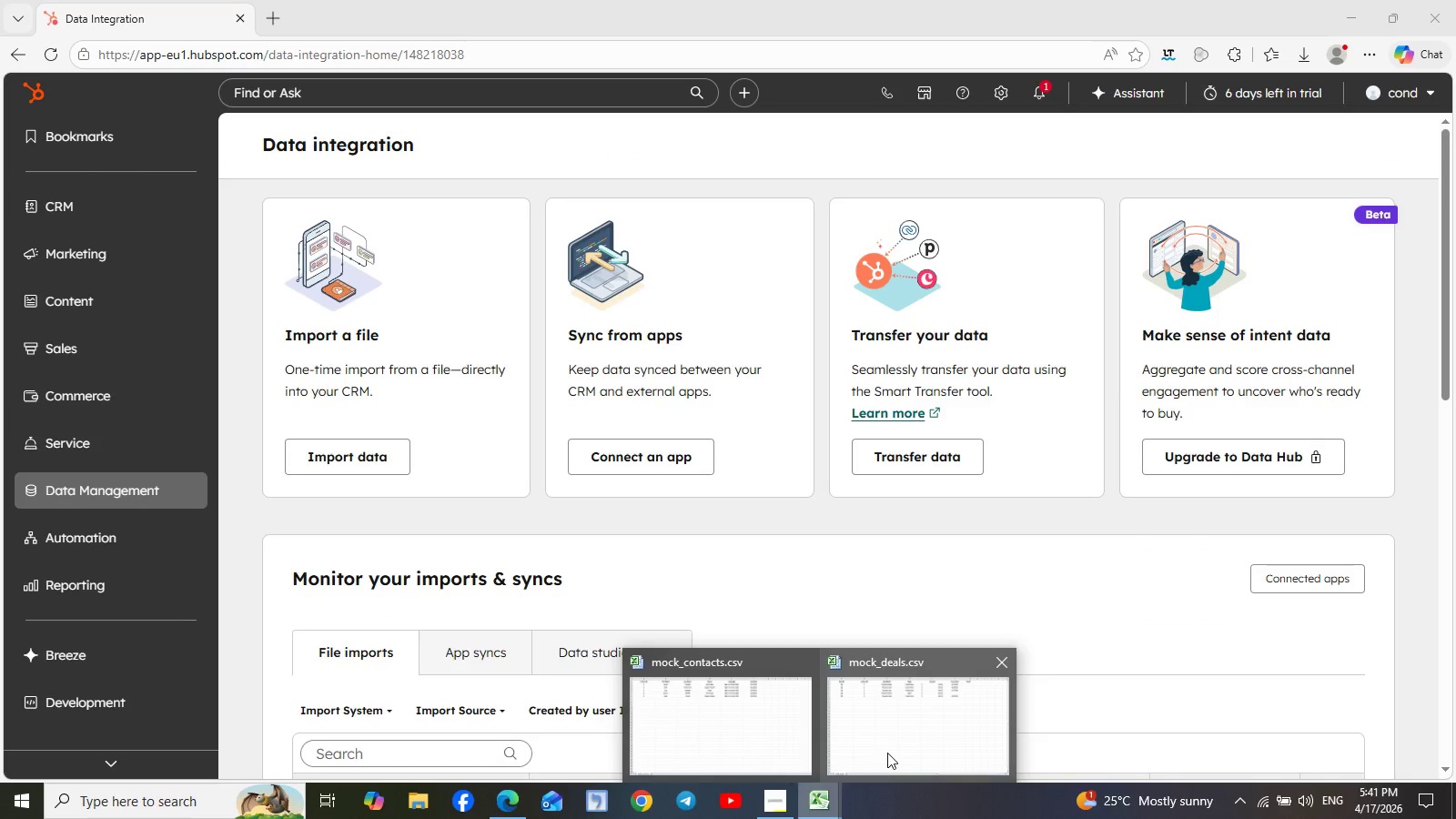 
left_click([887, 753])
 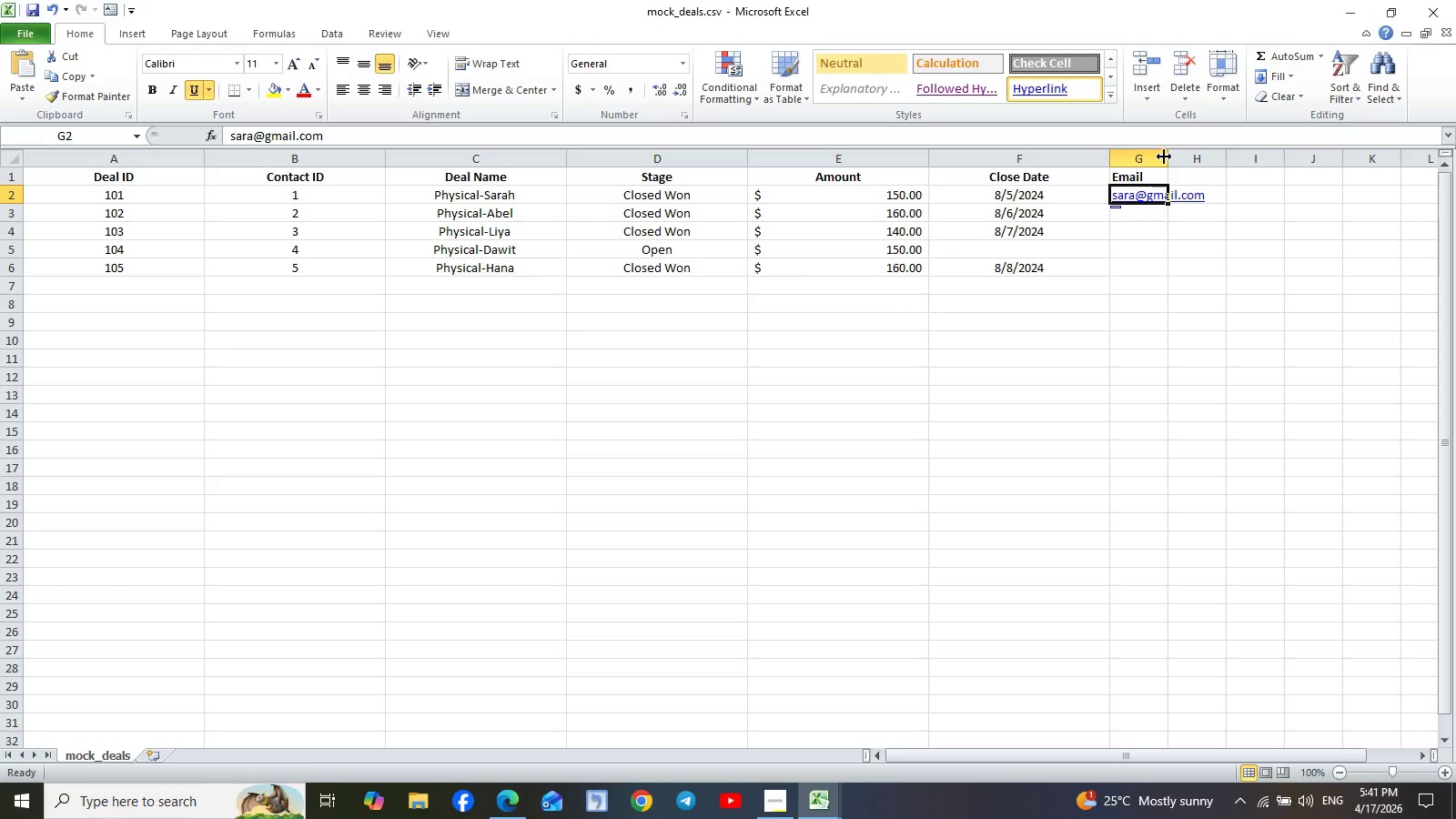 
left_click_drag(start_coordinate=[1167, 154], to_coordinate=[1222, 149])
 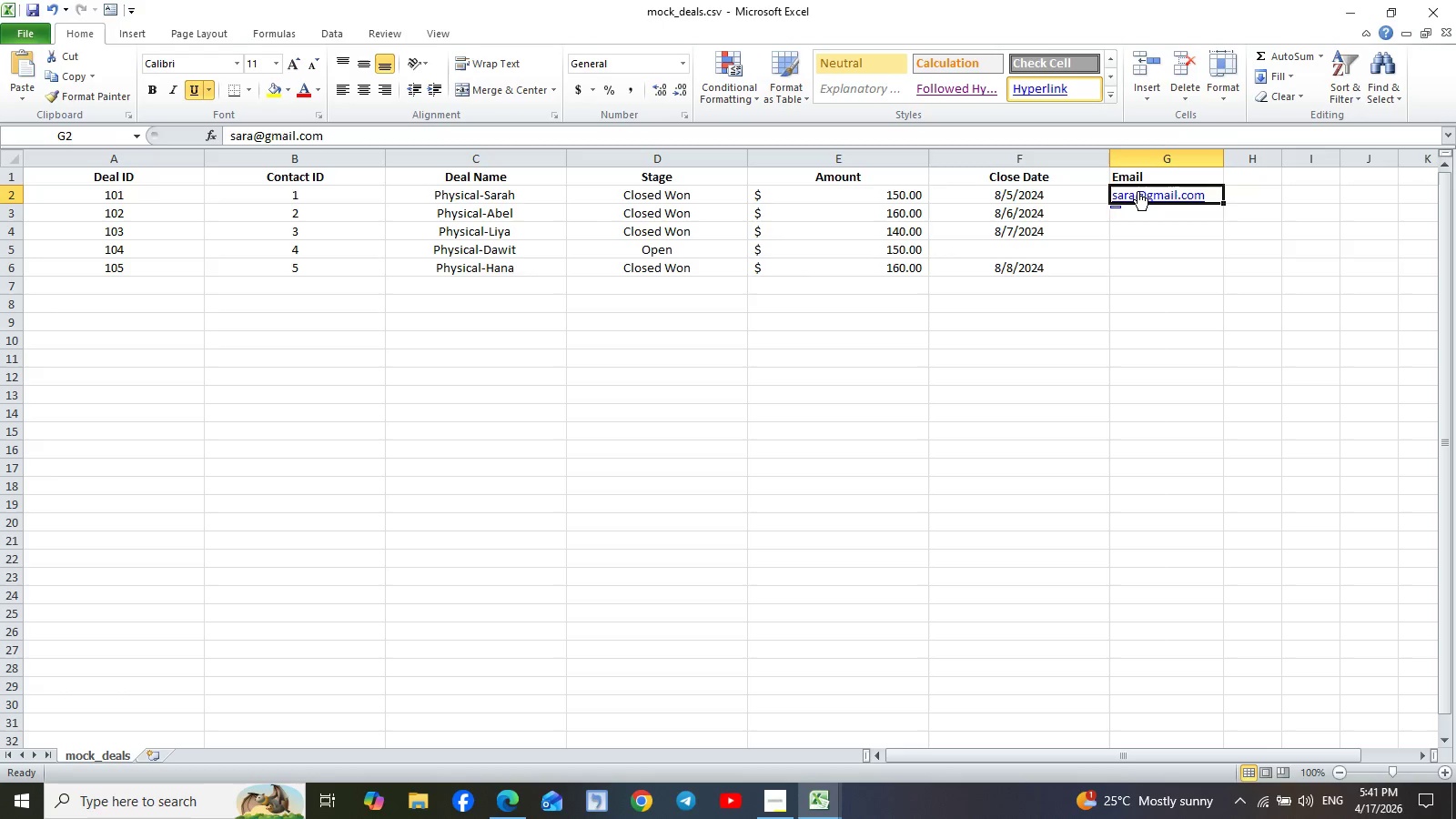 
left_click([1138, 194])
 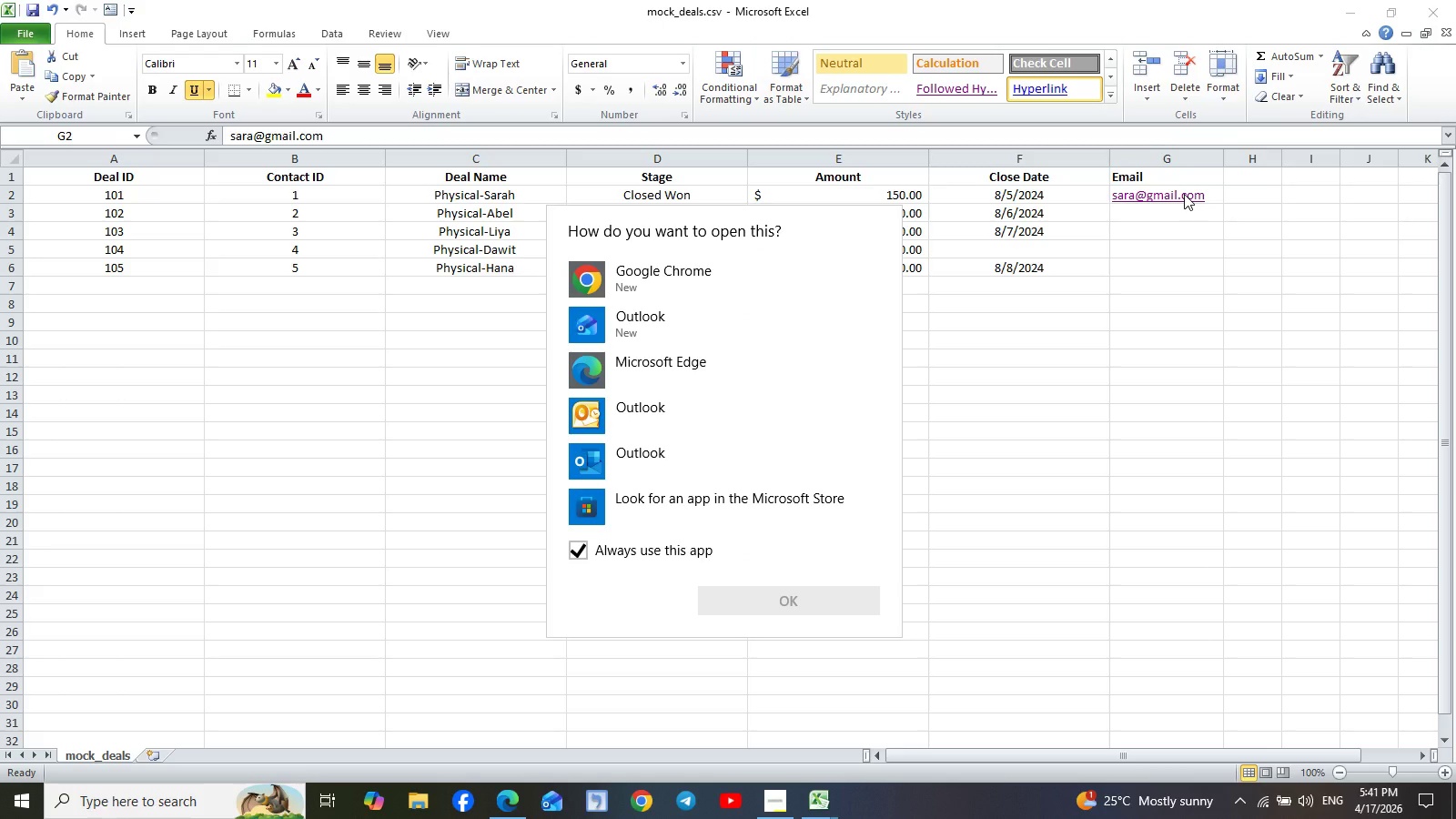 
left_click([1184, 194])
 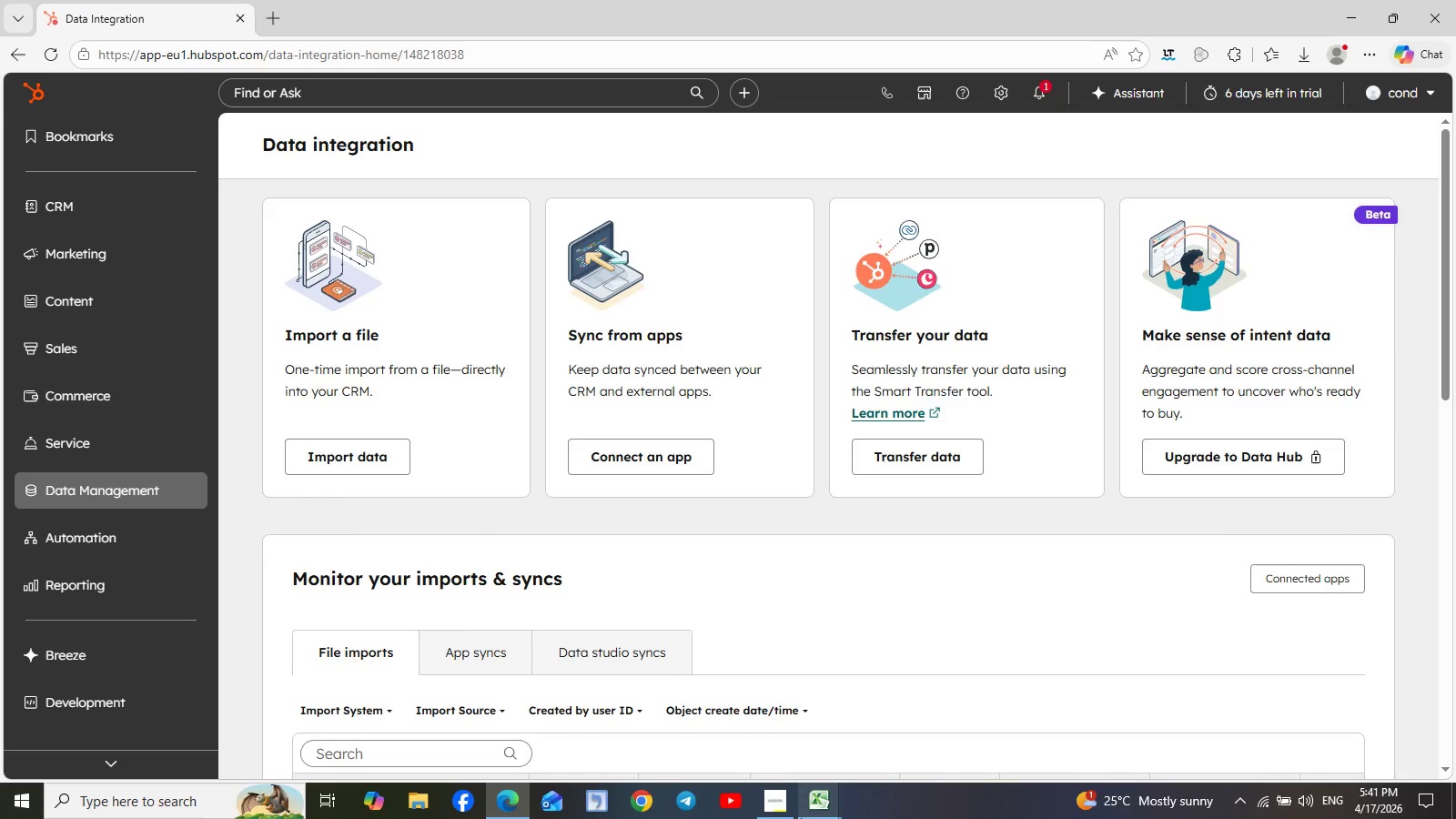 
left_click([823, 812])
 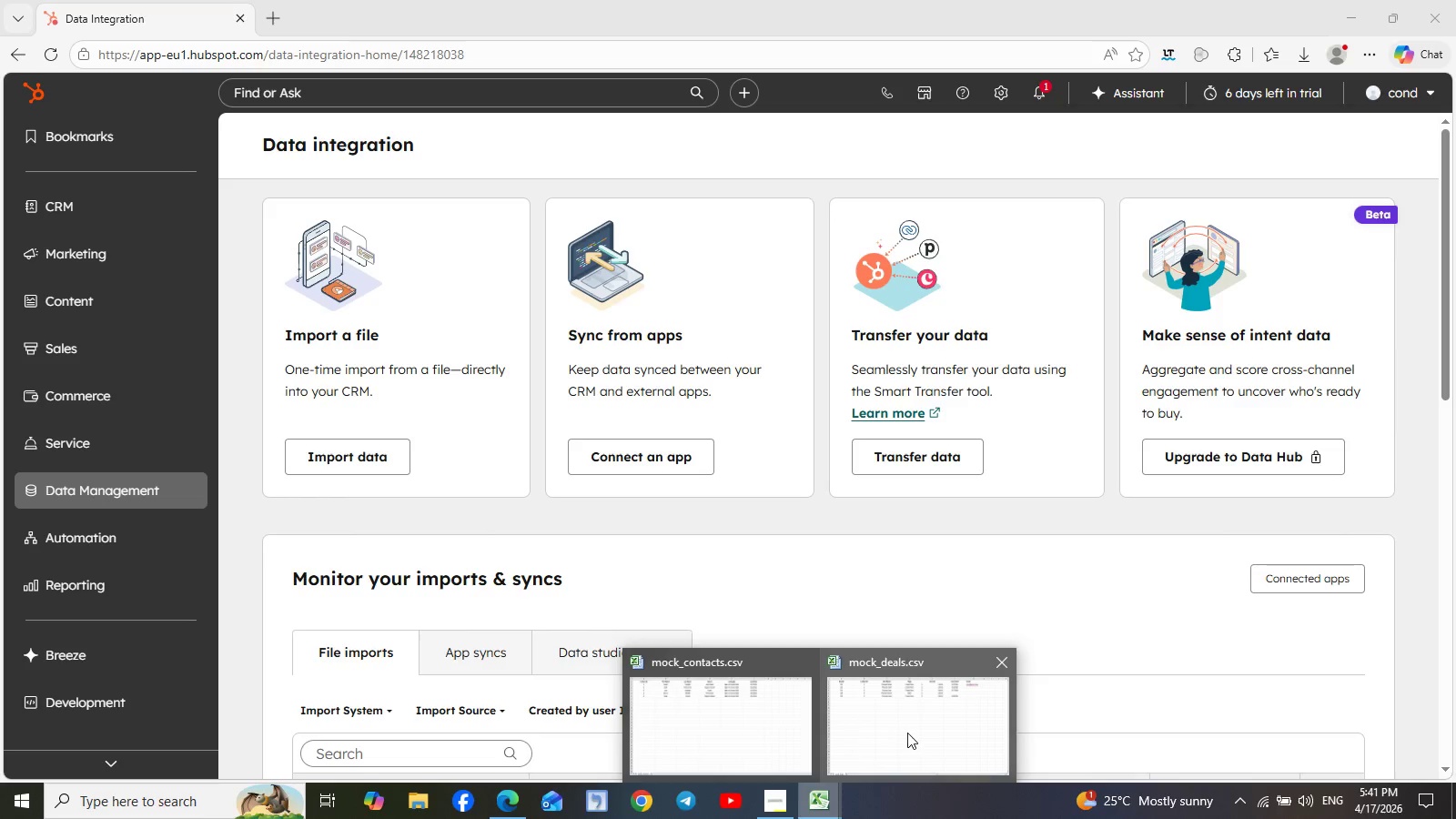 
left_click([907, 733])
 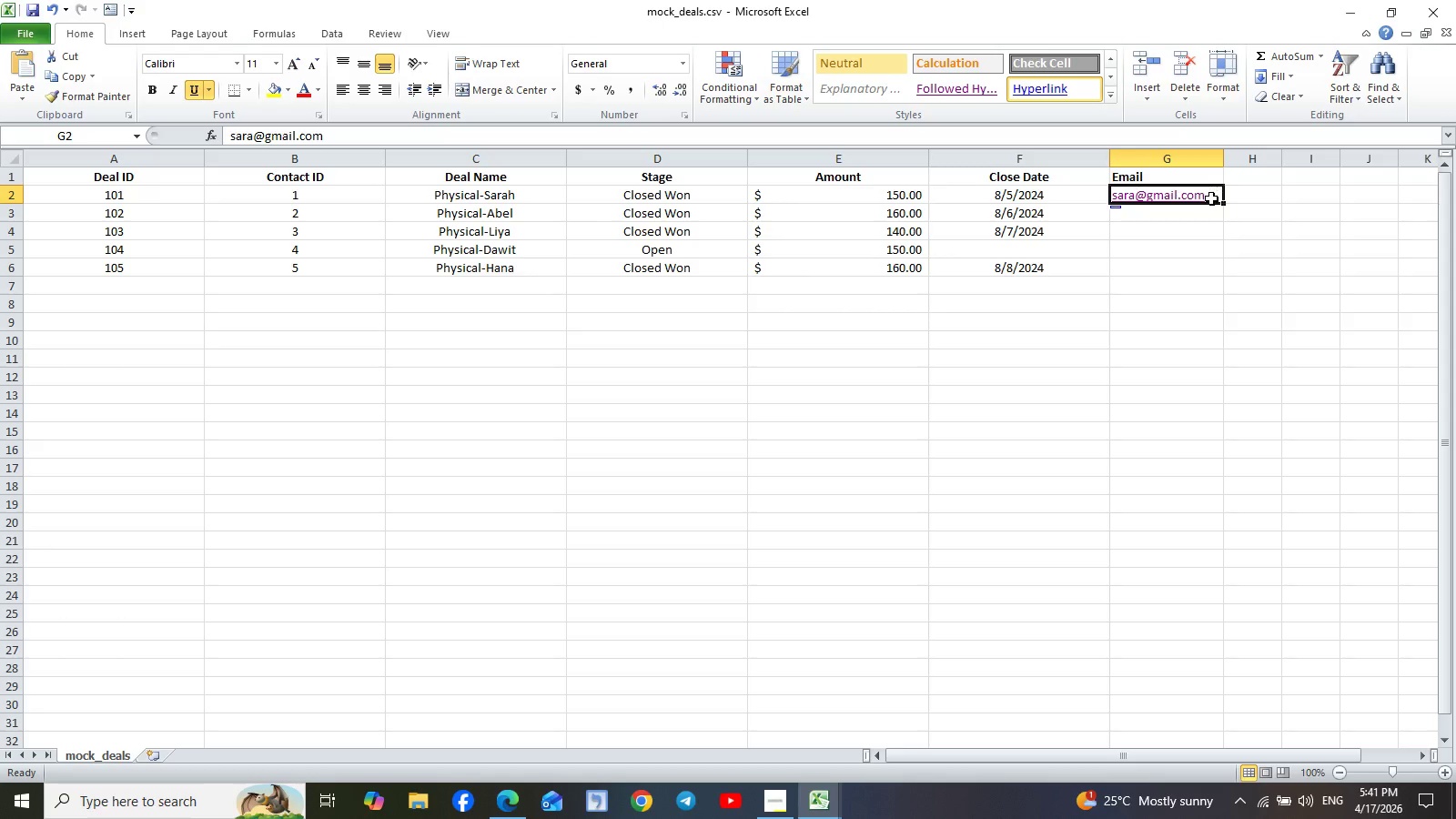 
left_click([1211, 198])
 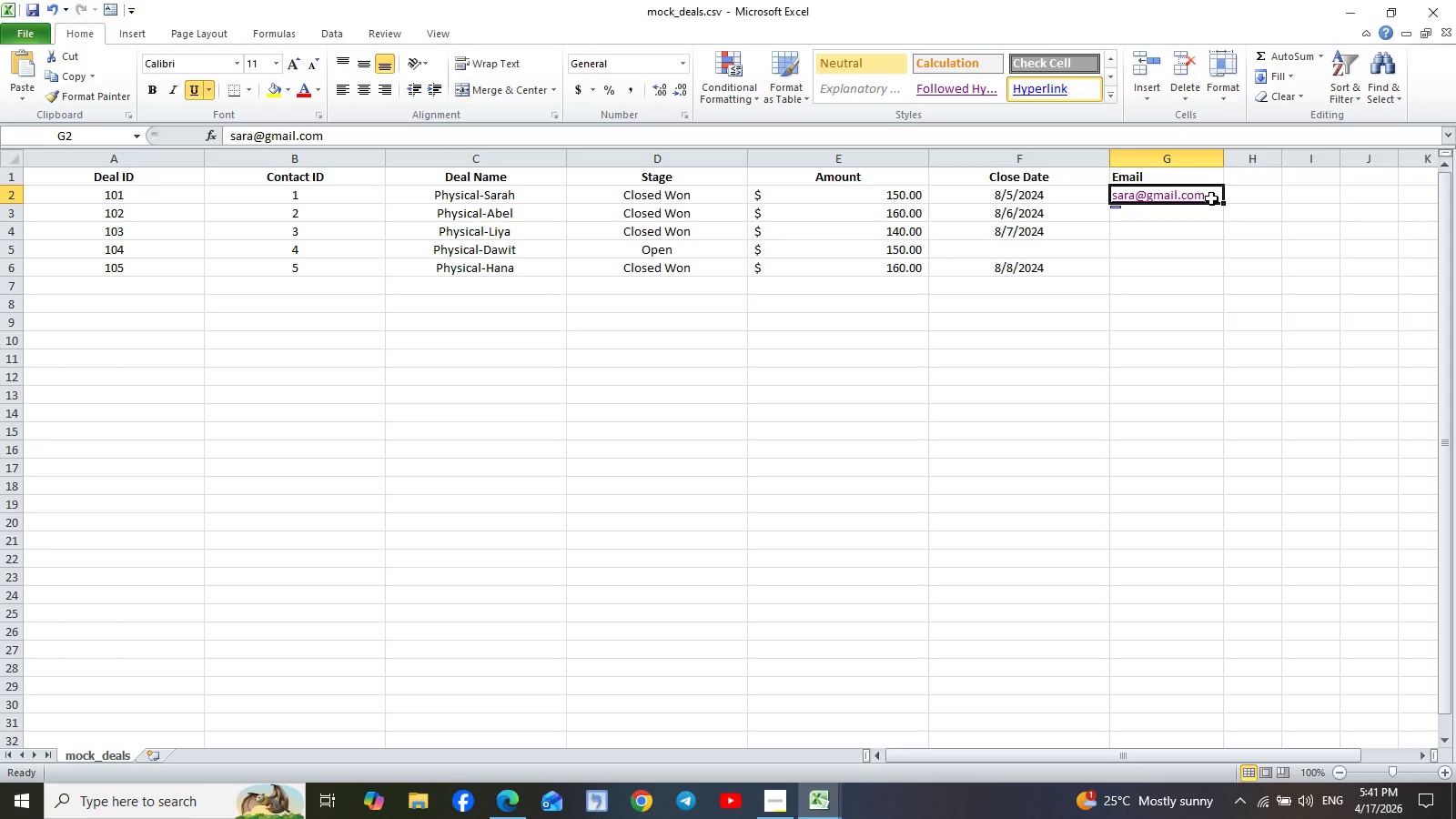 
left_click([1211, 198])
 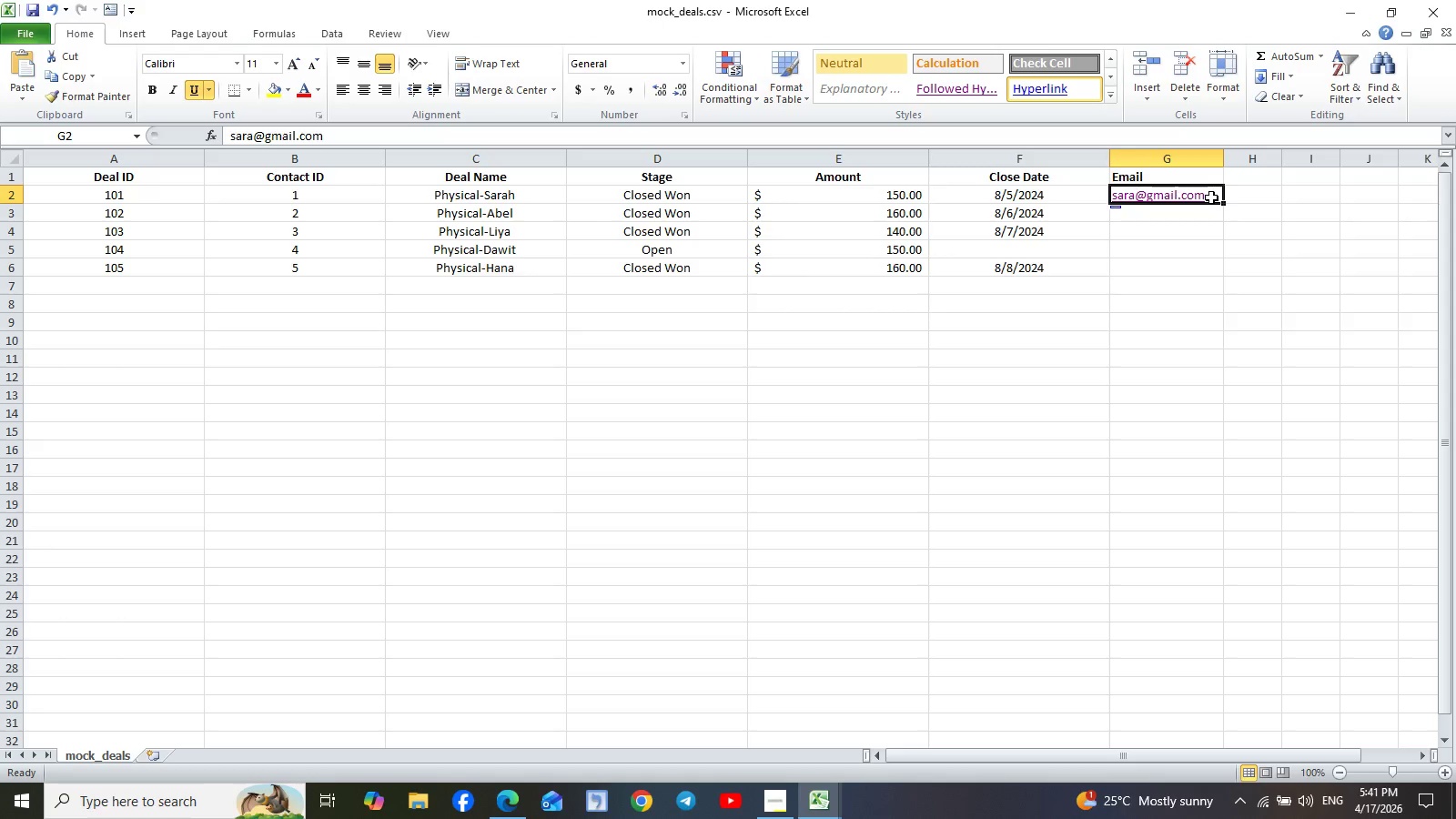 
double_click([1211, 197])
 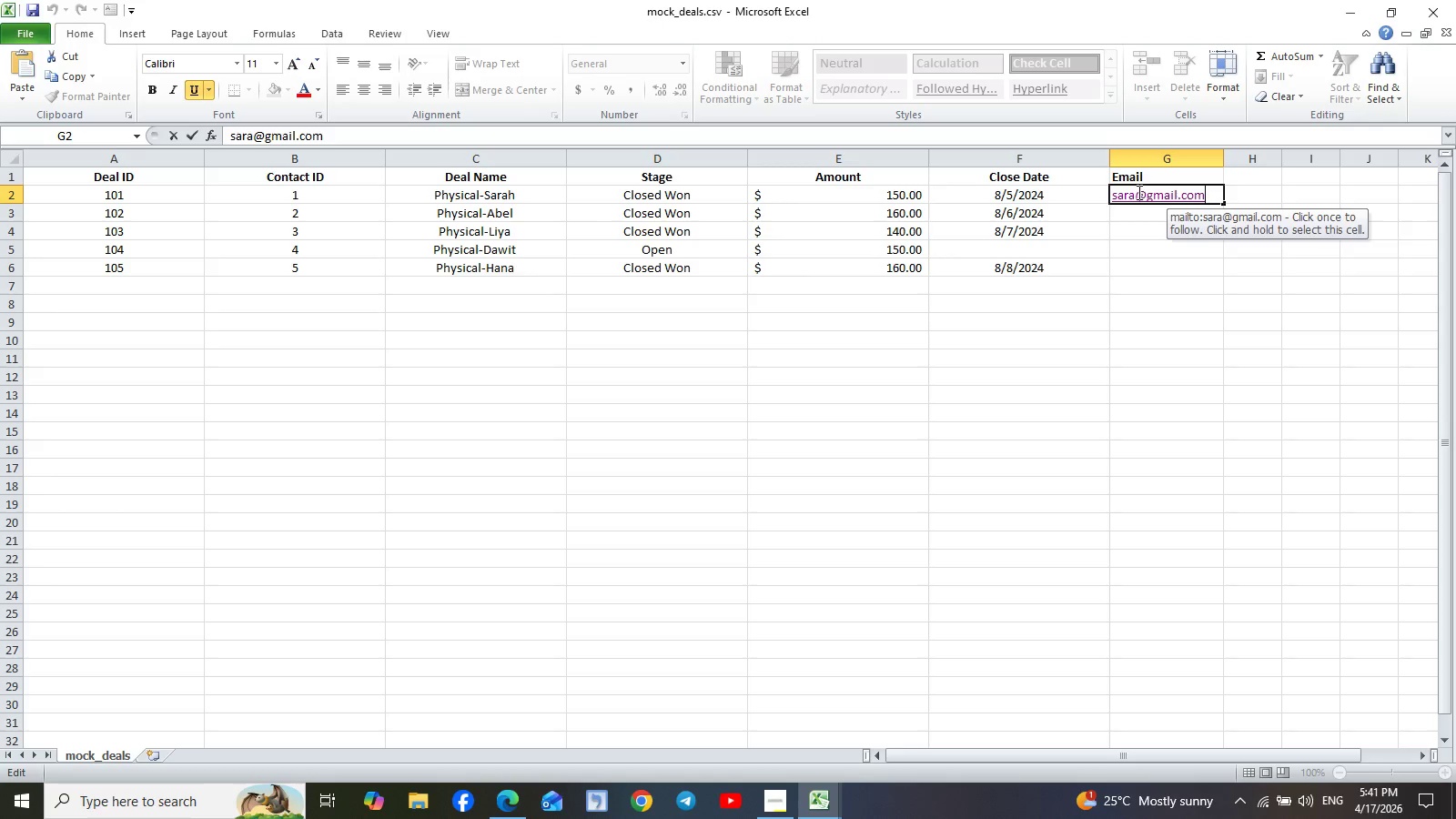 
left_click_drag(start_coordinate=[1135, 192], to_coordinate=[1213, 195])
 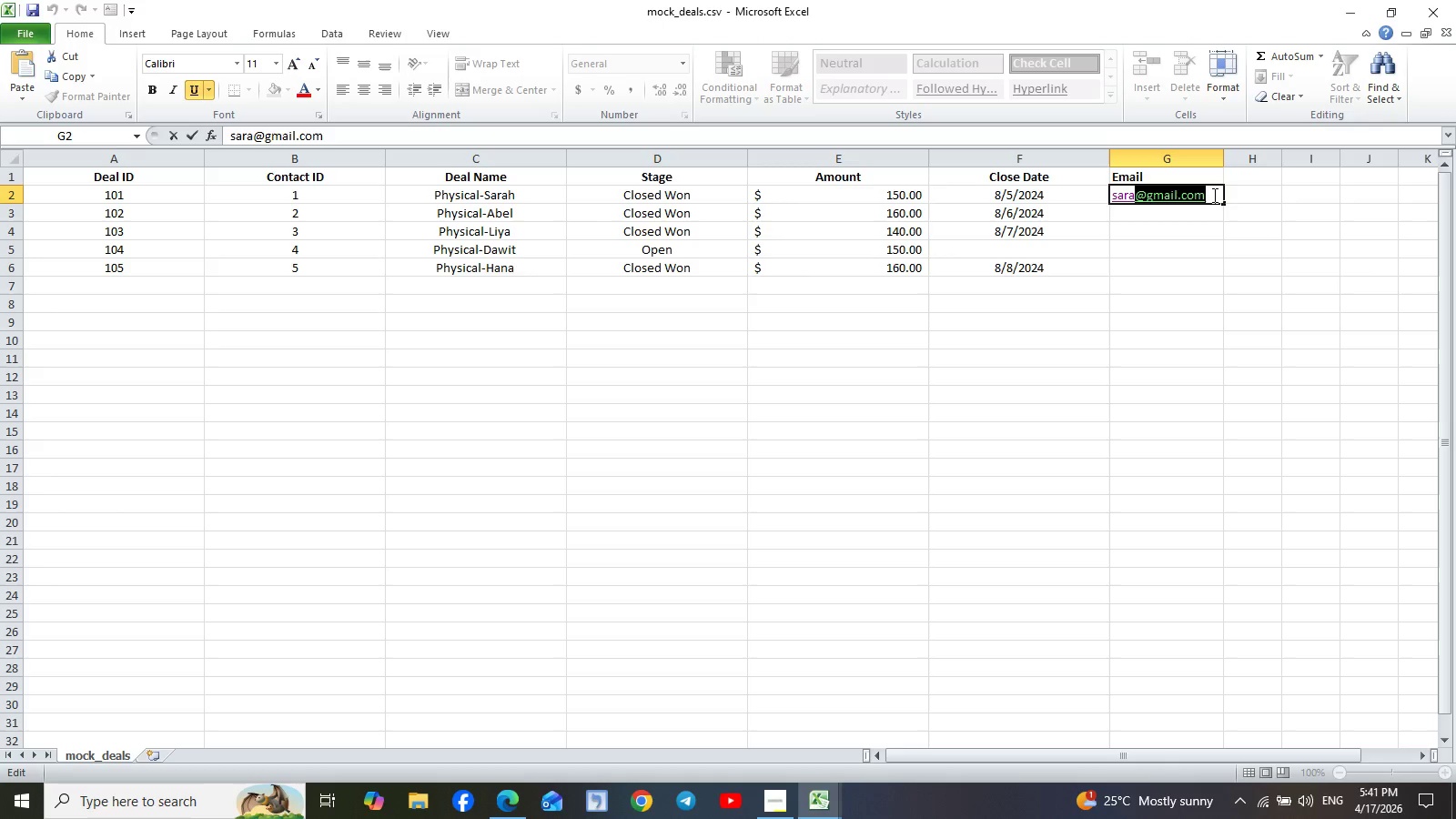 
key(Control+C)
 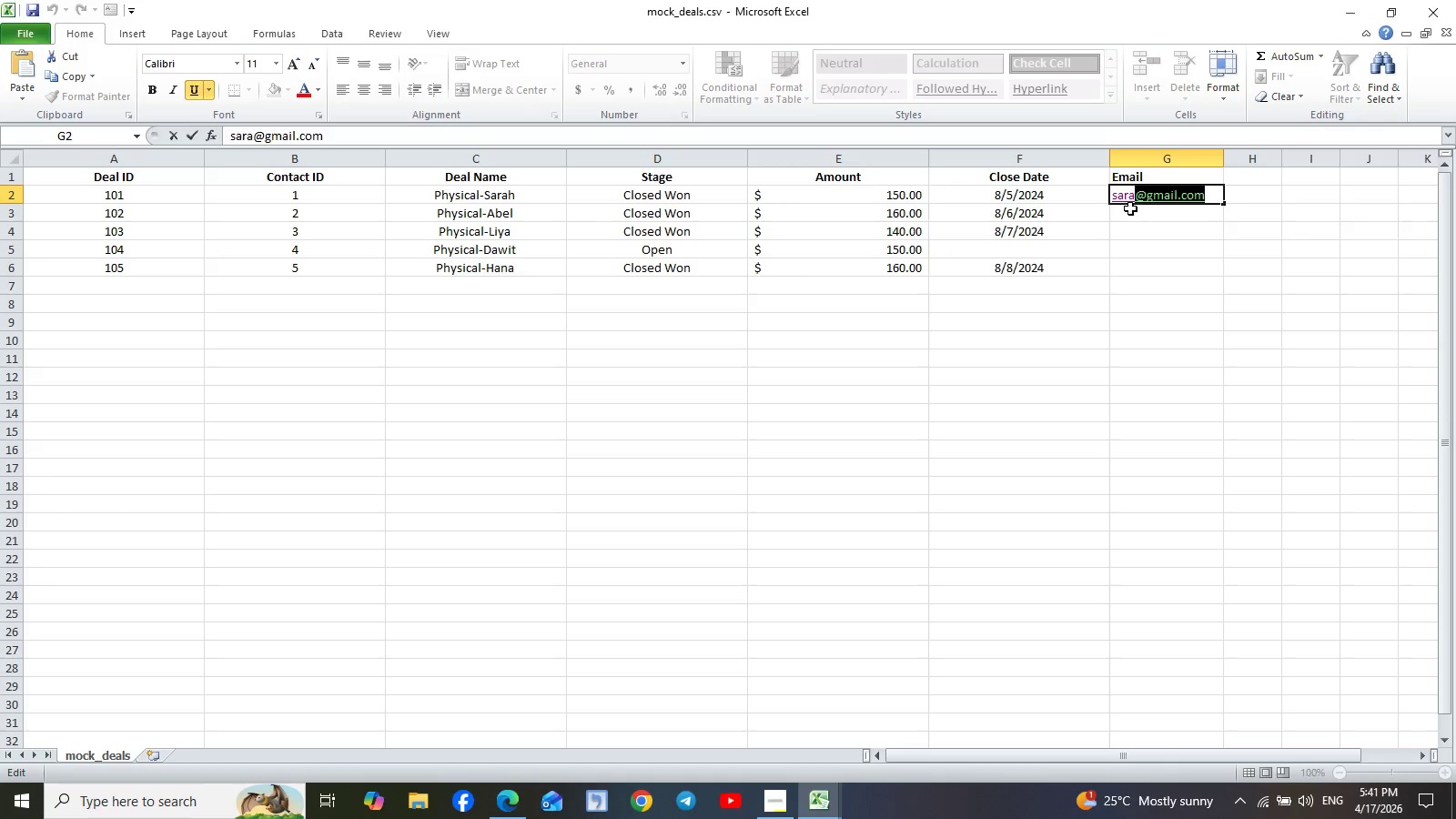 
left_click([1129, 207])
 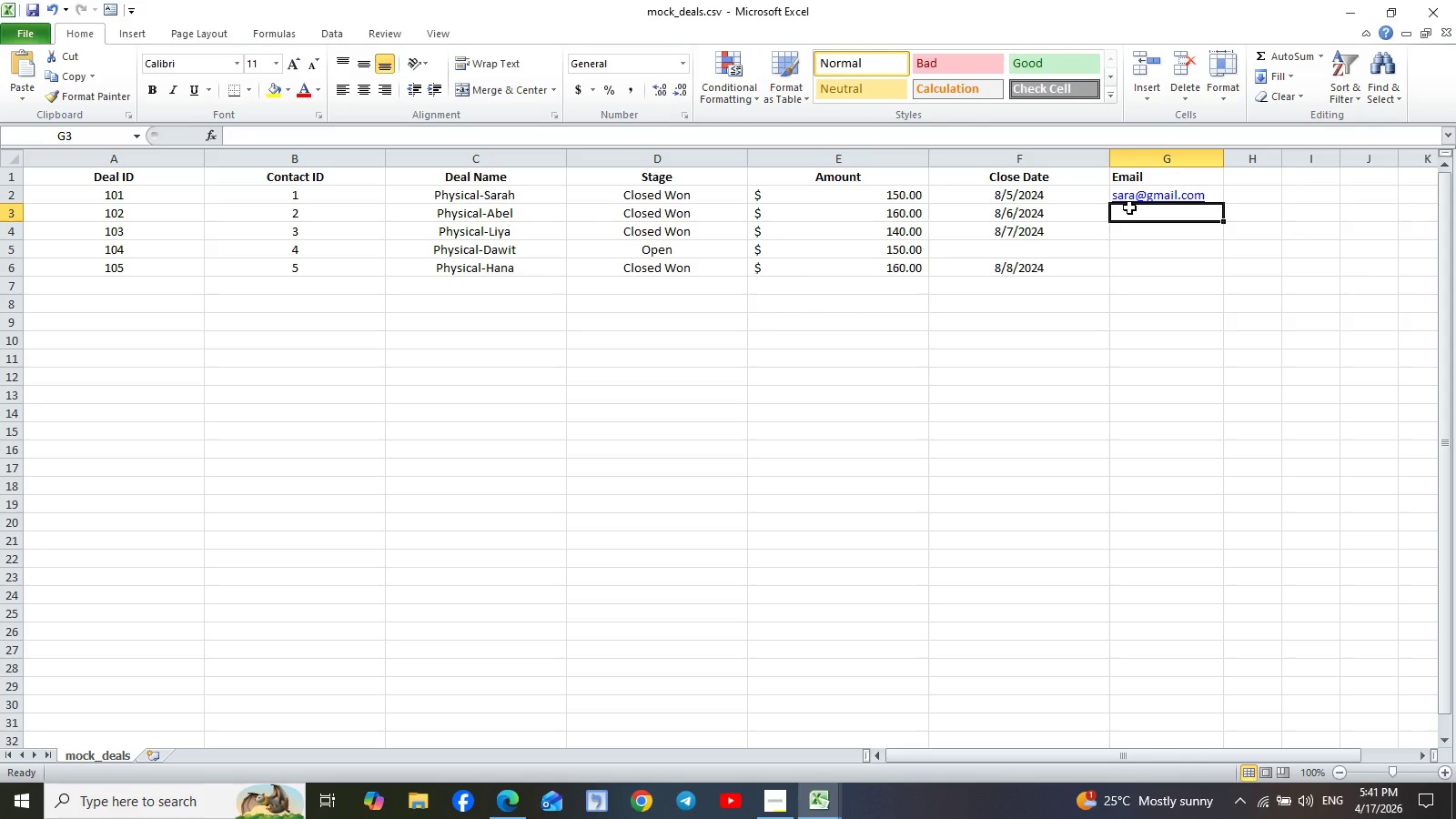 
type(abel)
 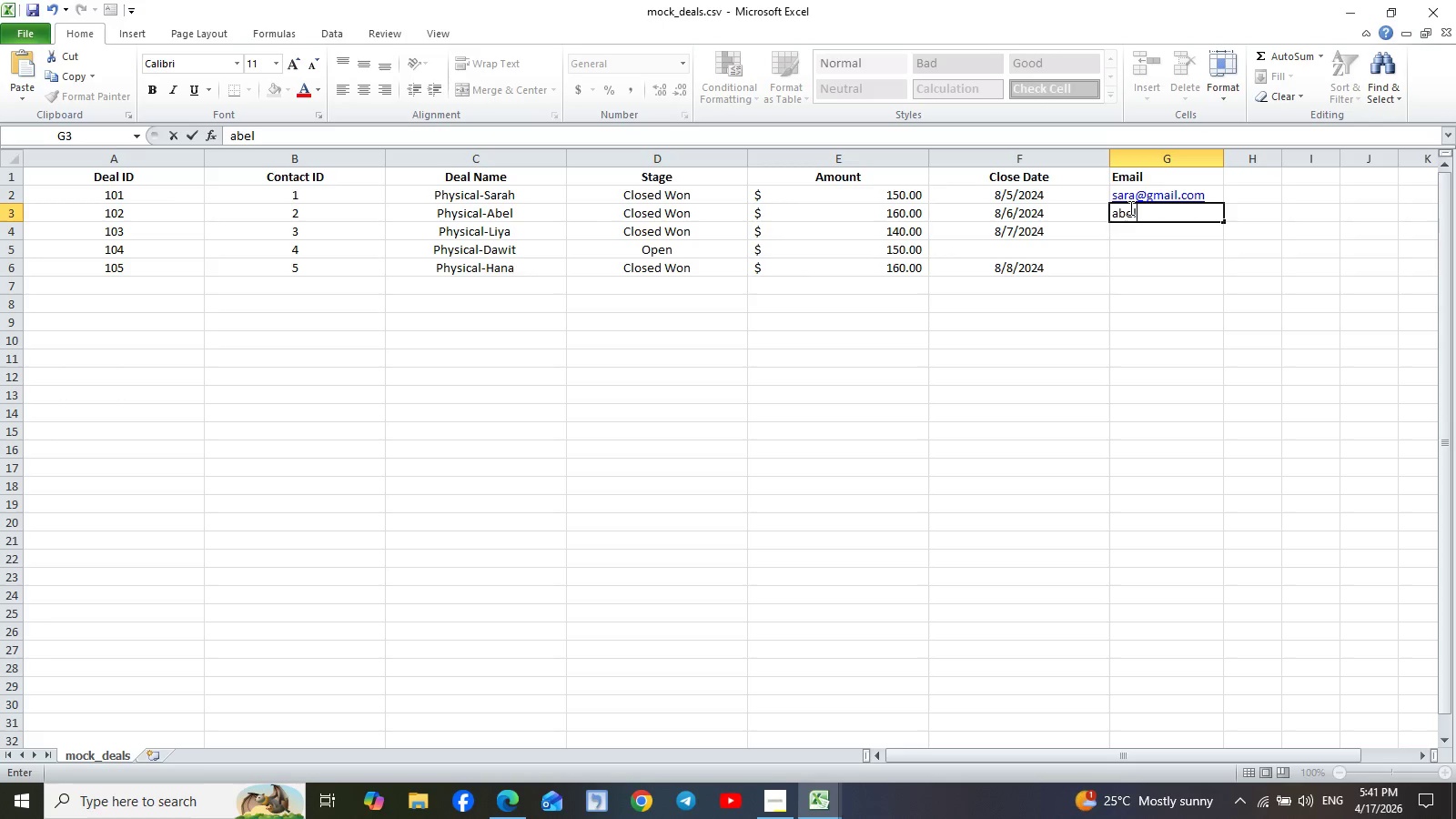 
key(Control+ControlLeft)
 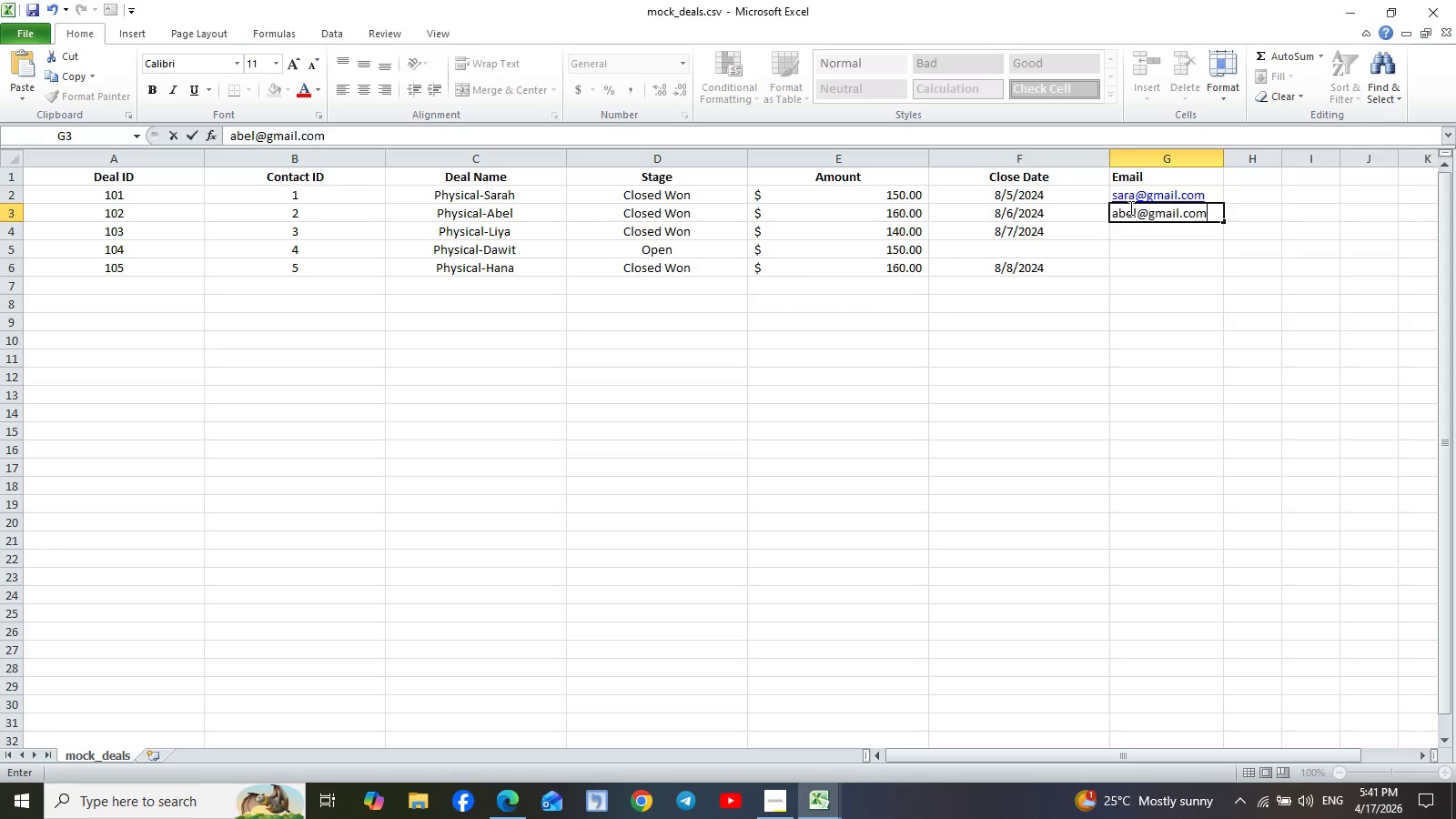 
key(Control+V)
 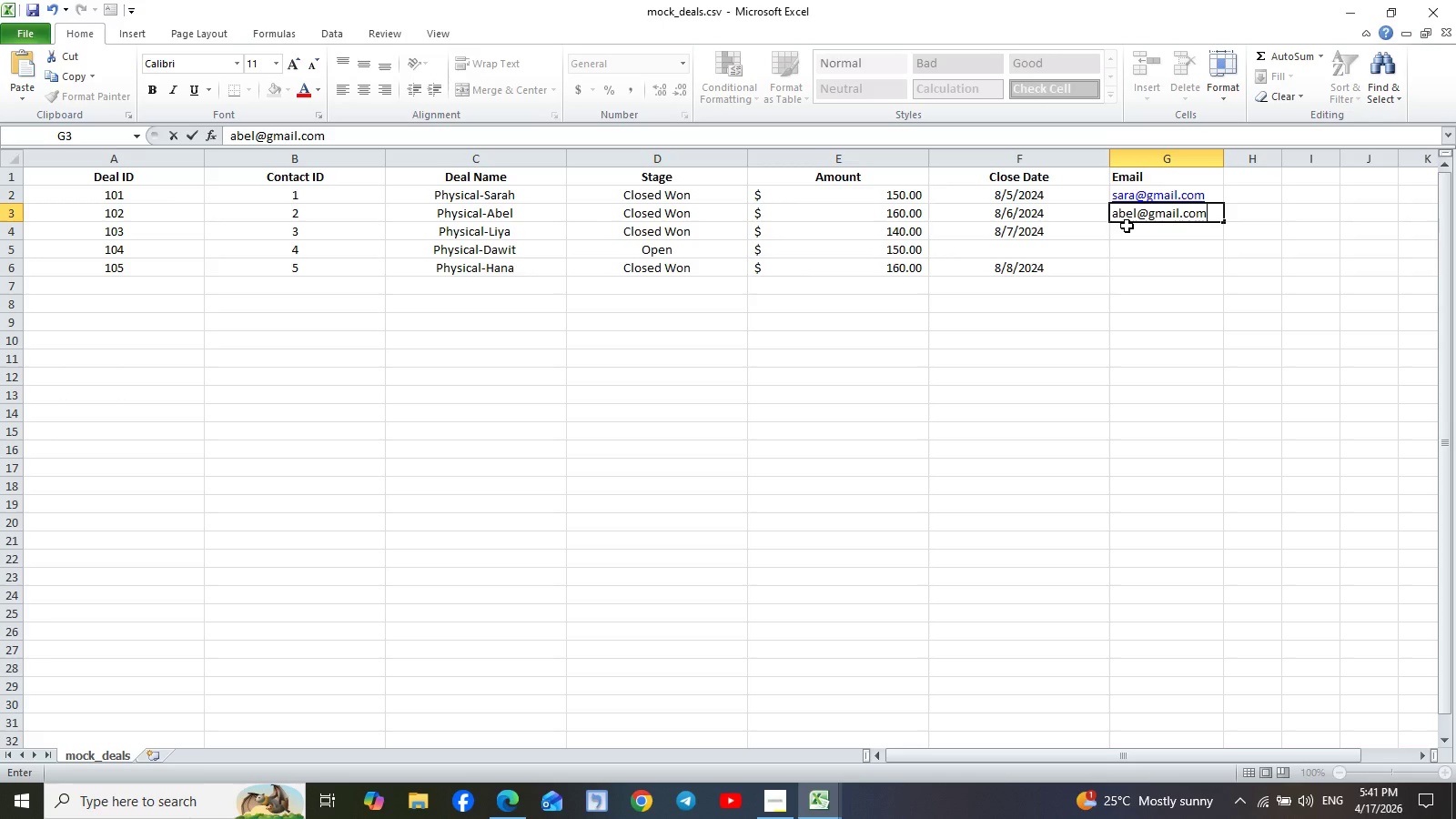 
left_click([1127, 226])
 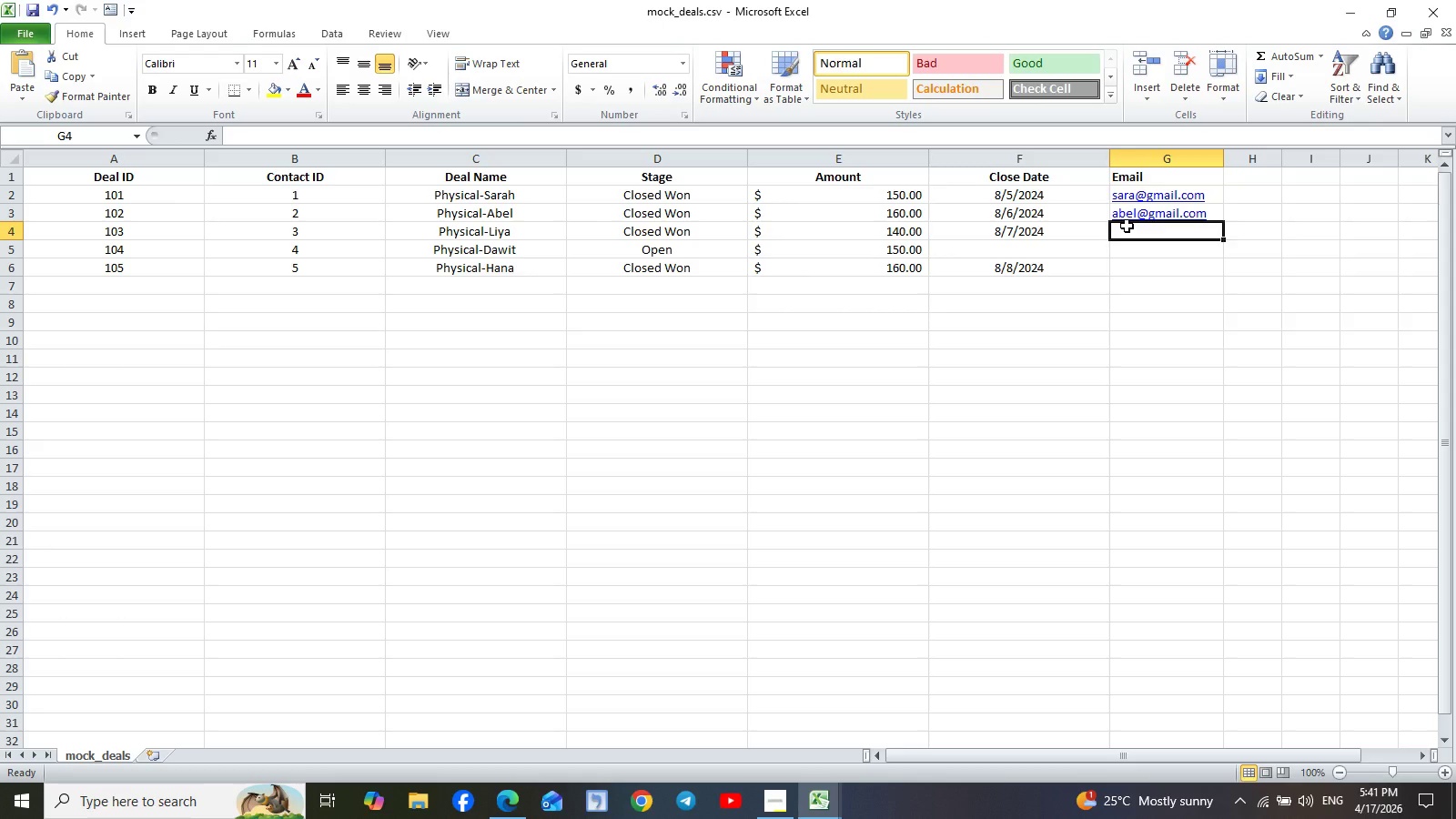 
type(liya)
 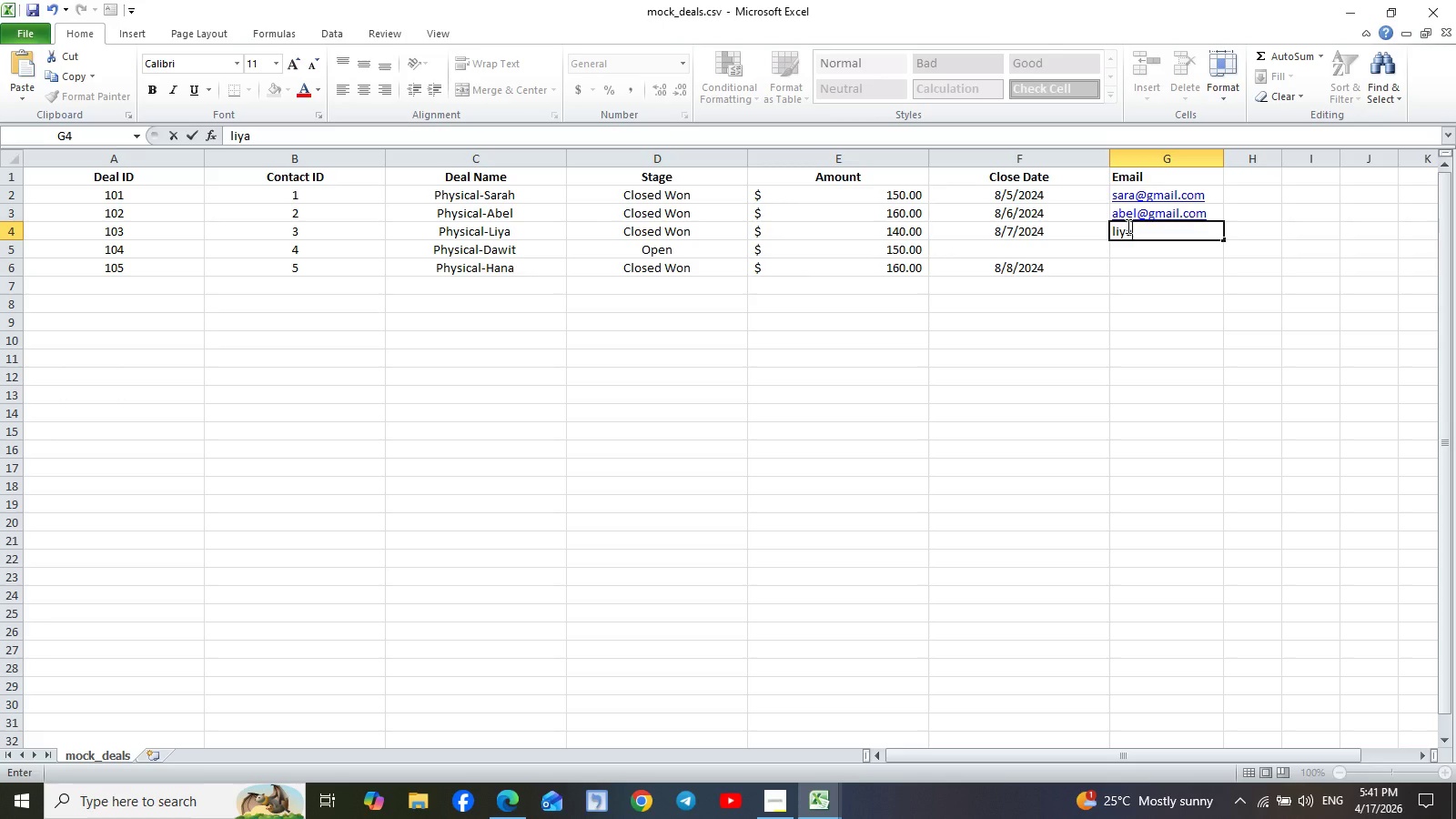 
key(Control+V)
 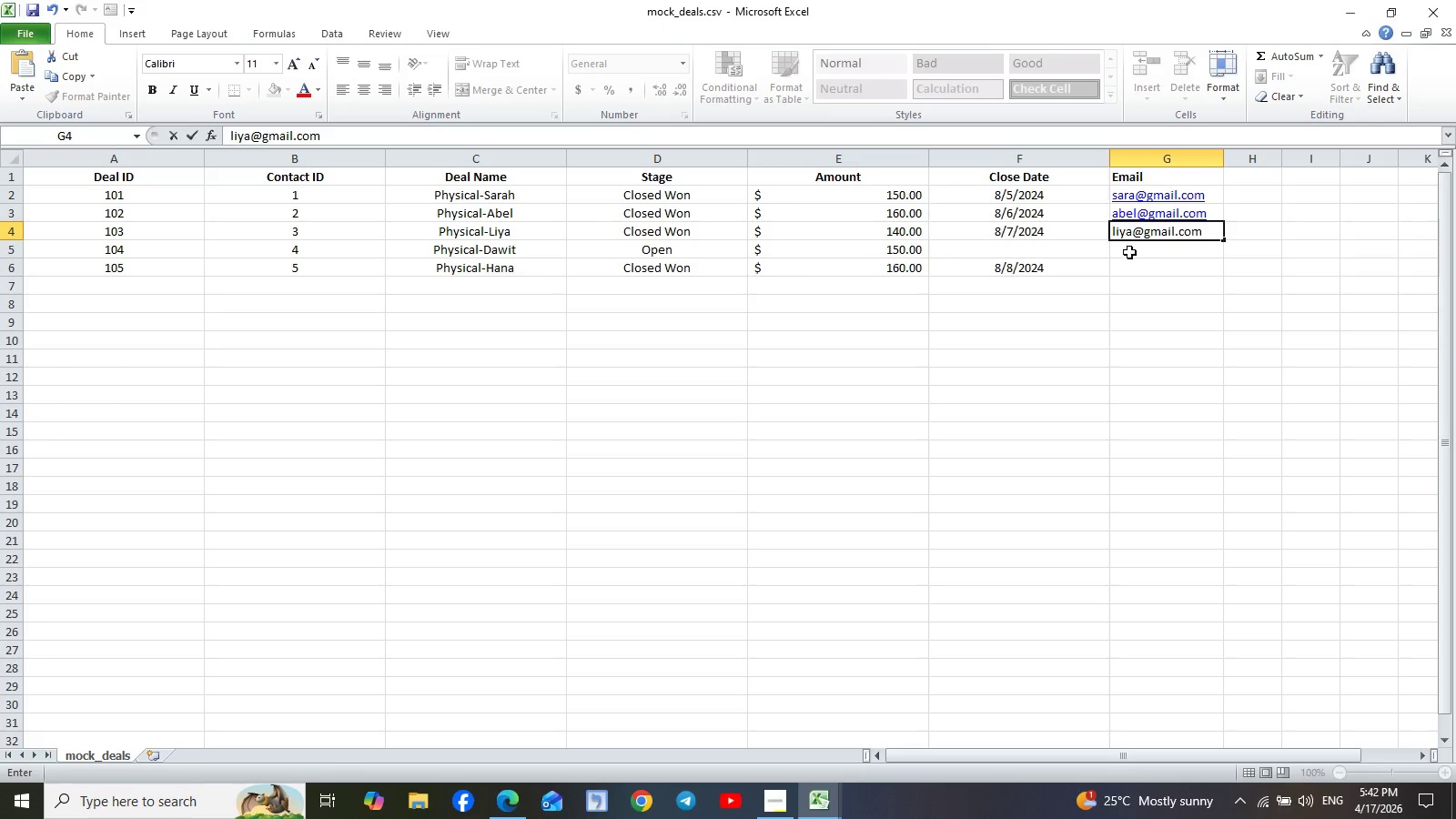 
left_click([1129, 252])
 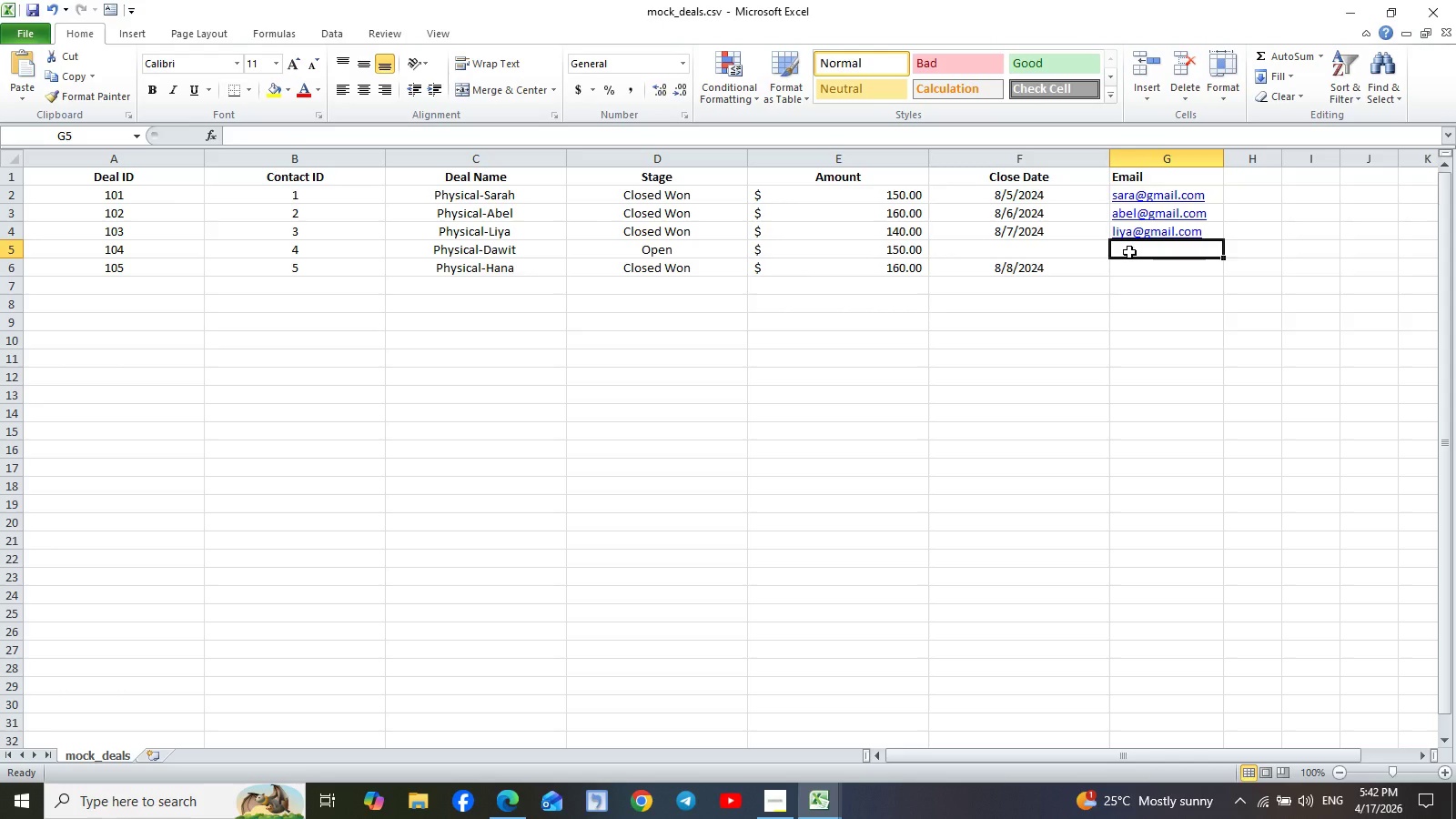 
type(dawit)
 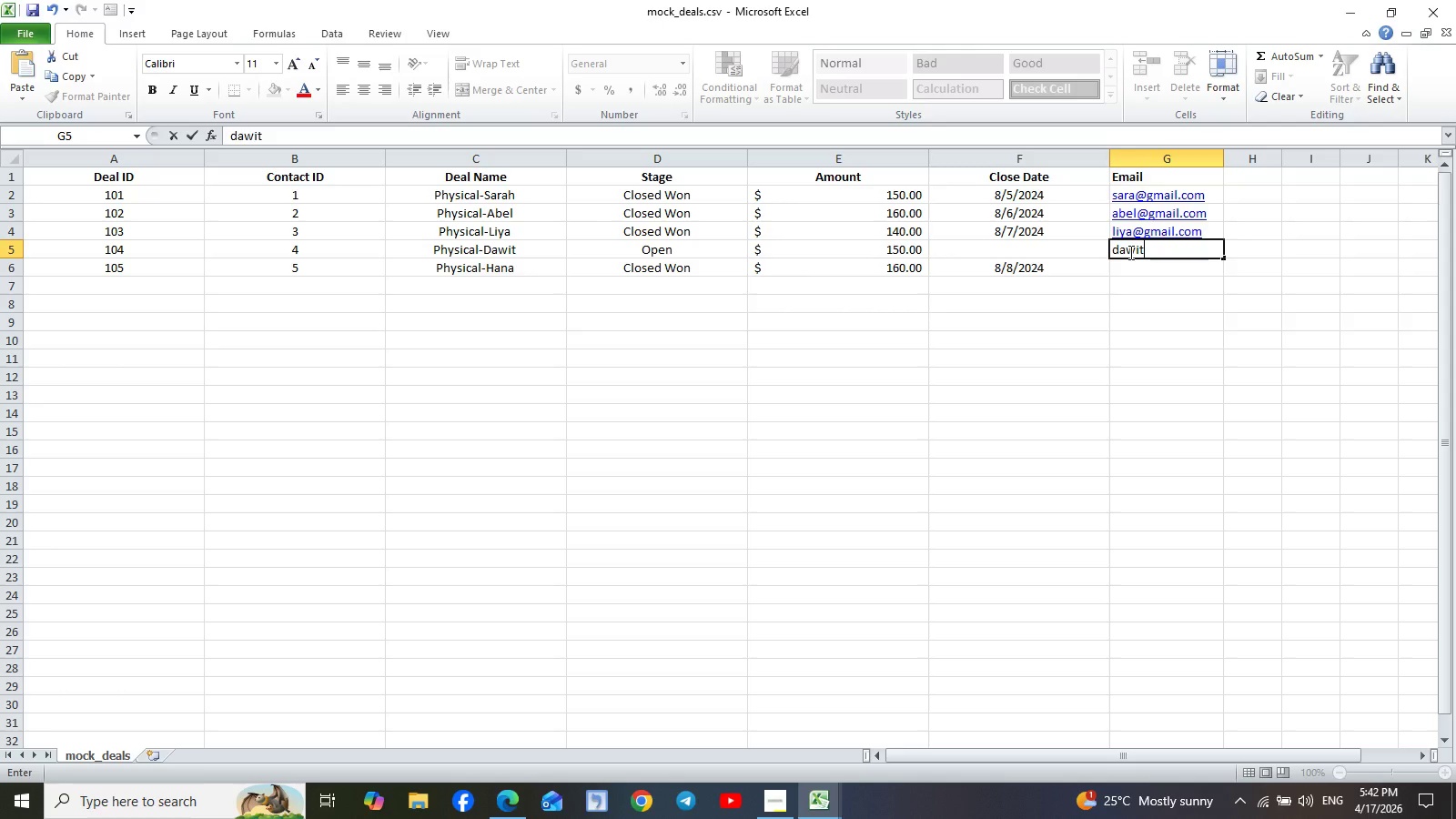 
key(Control+V)
 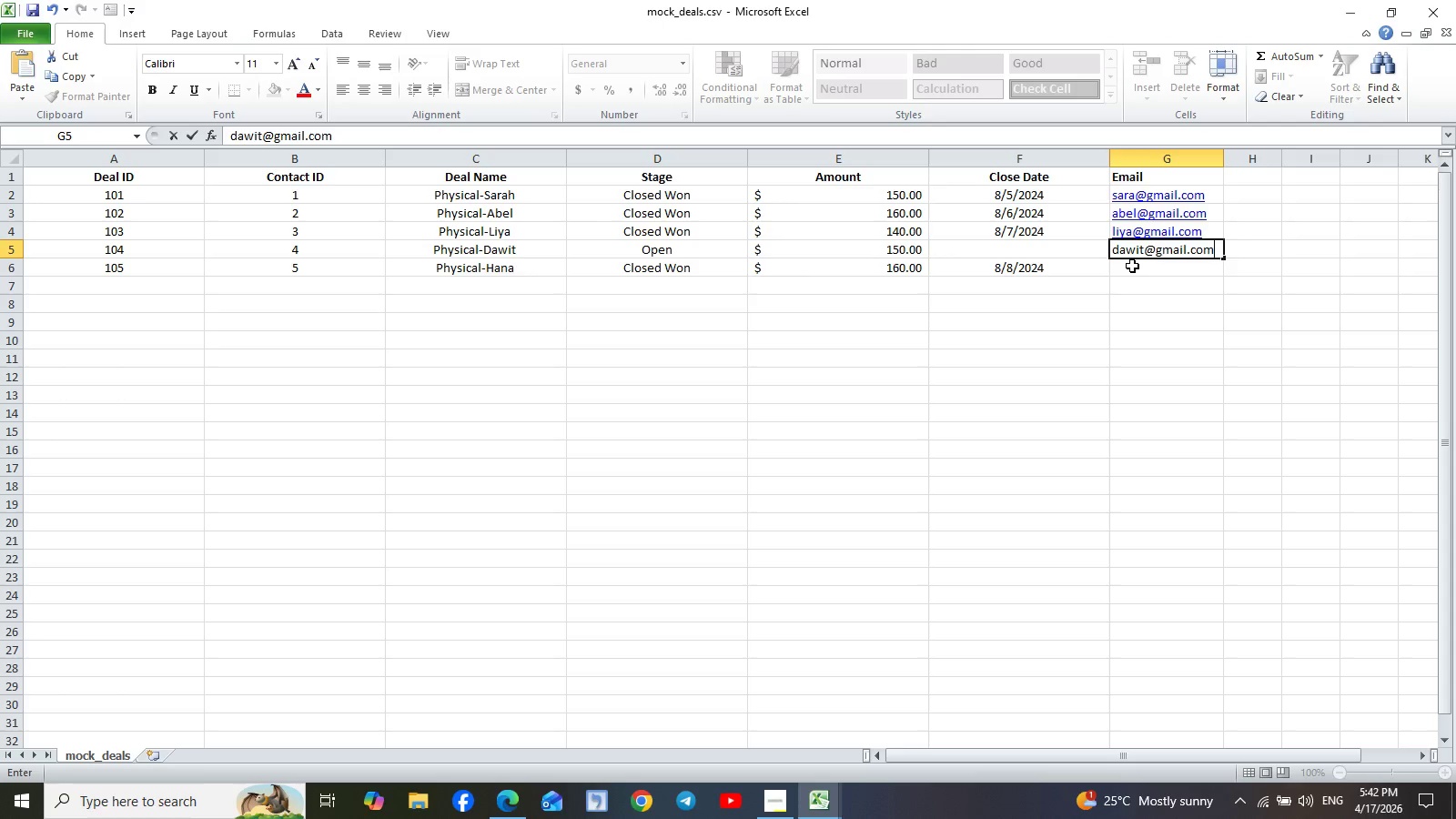 
left_click([1132, 266])
 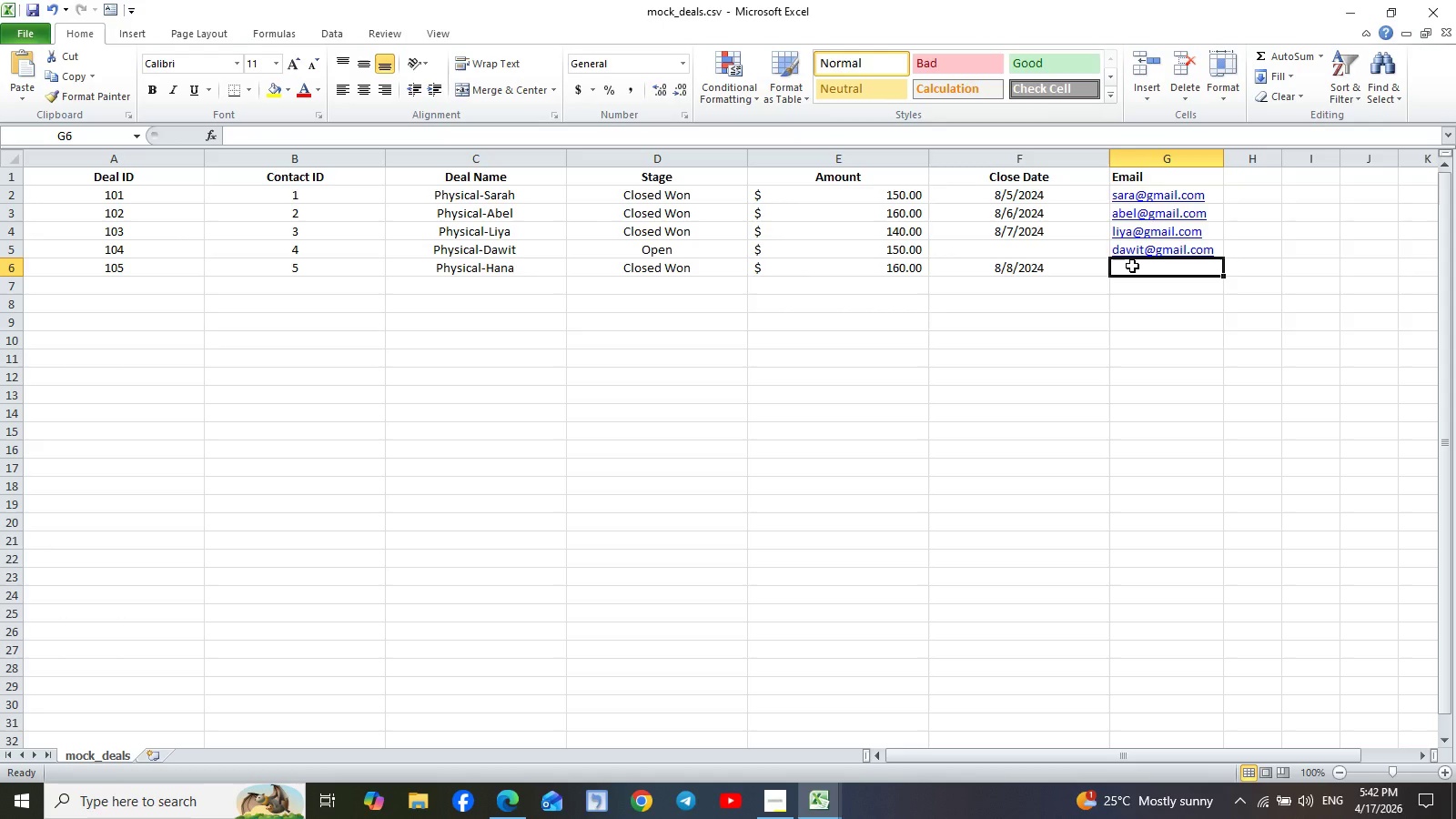 
type(hana)
 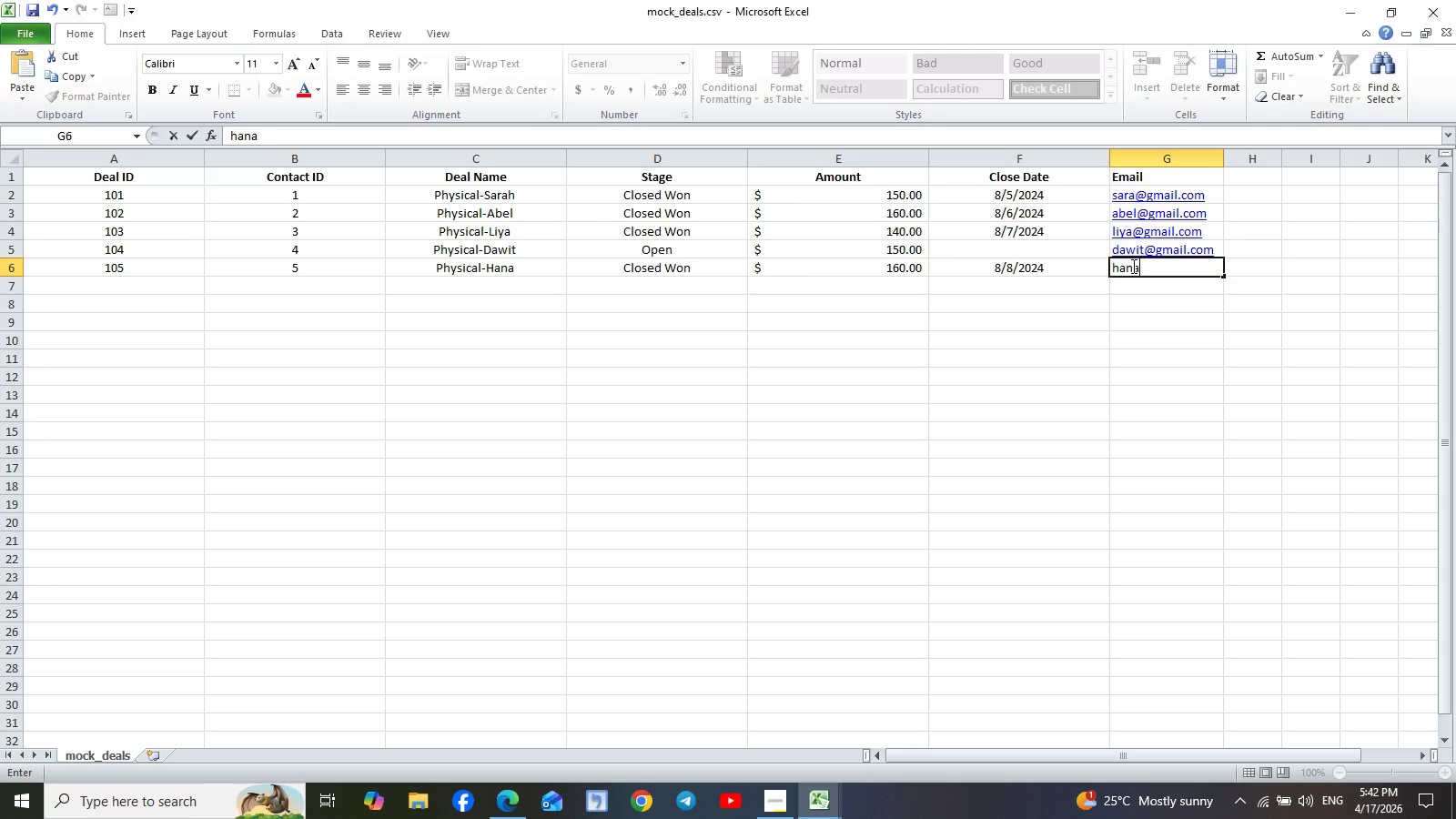 
key(Control+ControlLeft)
 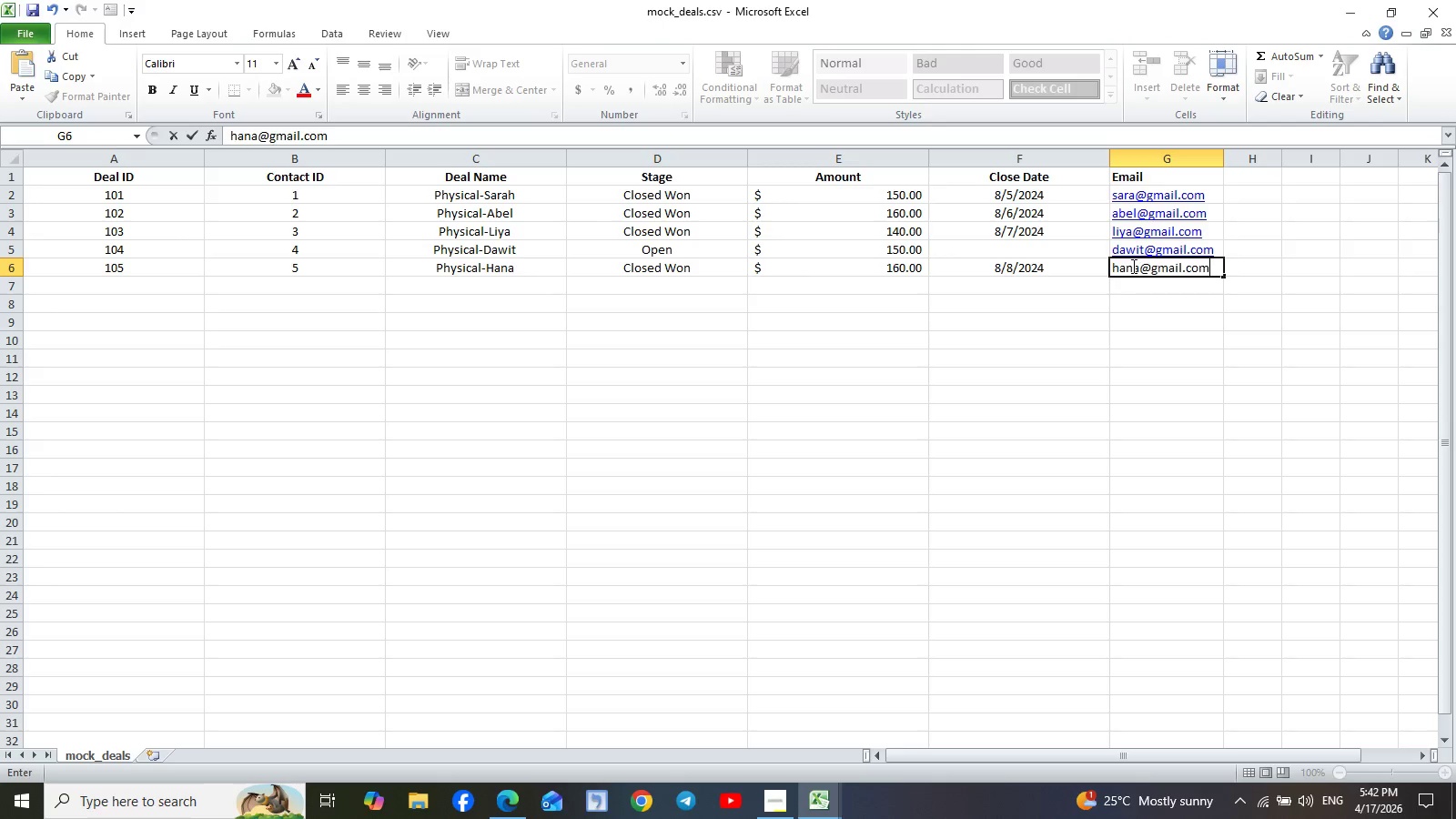 
key(Control+V)
 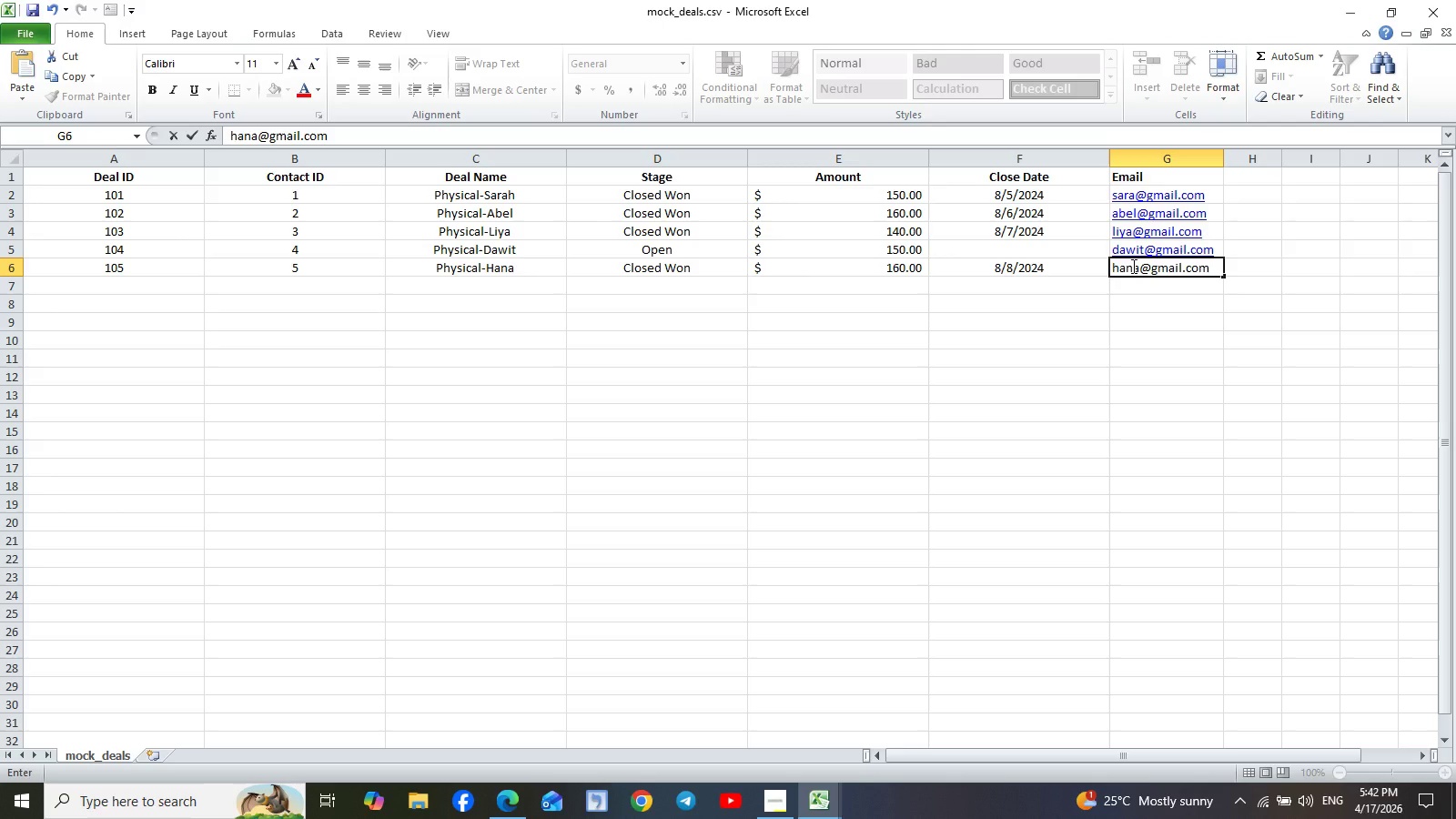 
key(Control+S)
 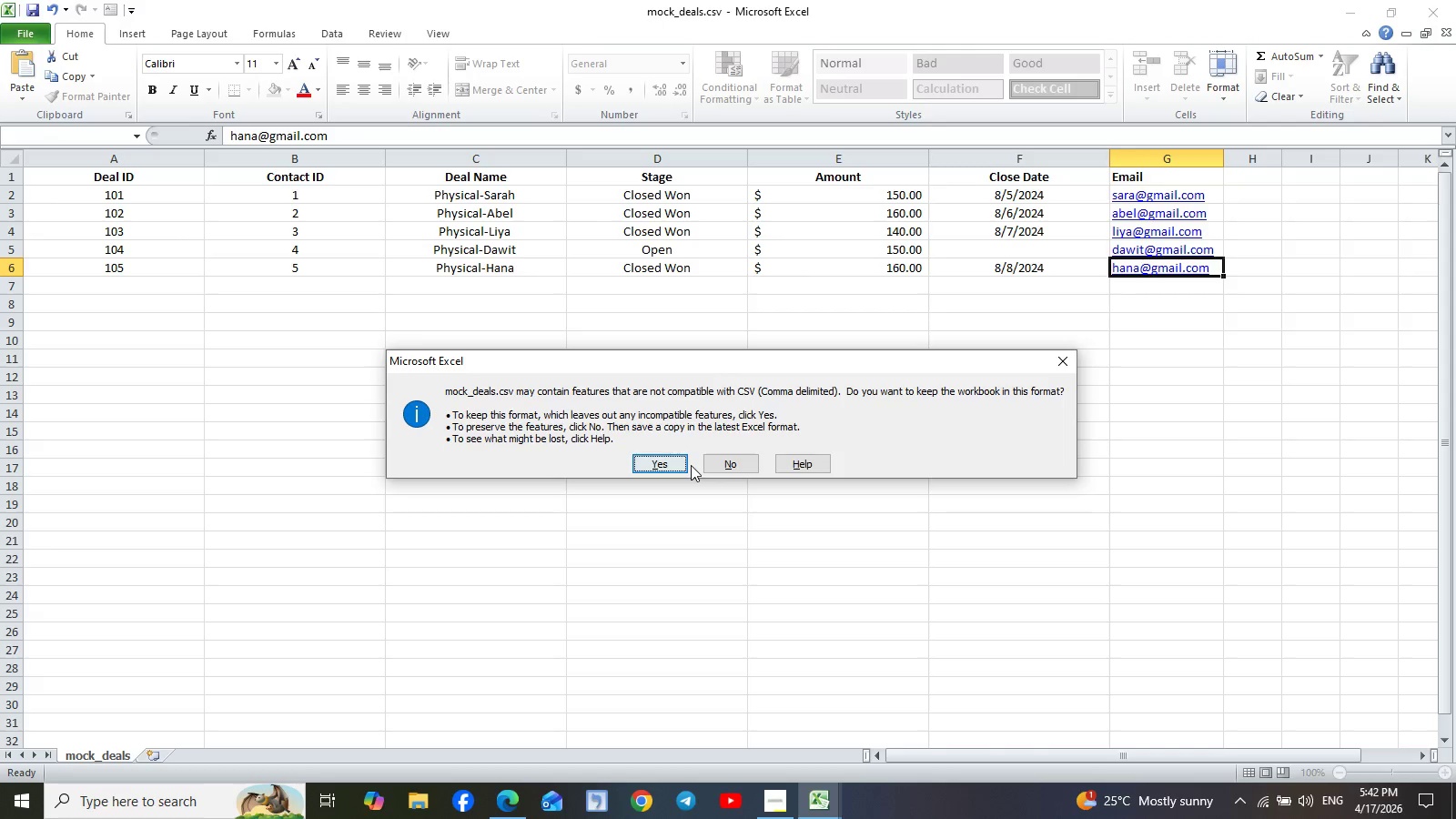 
left_click([656, 466])
 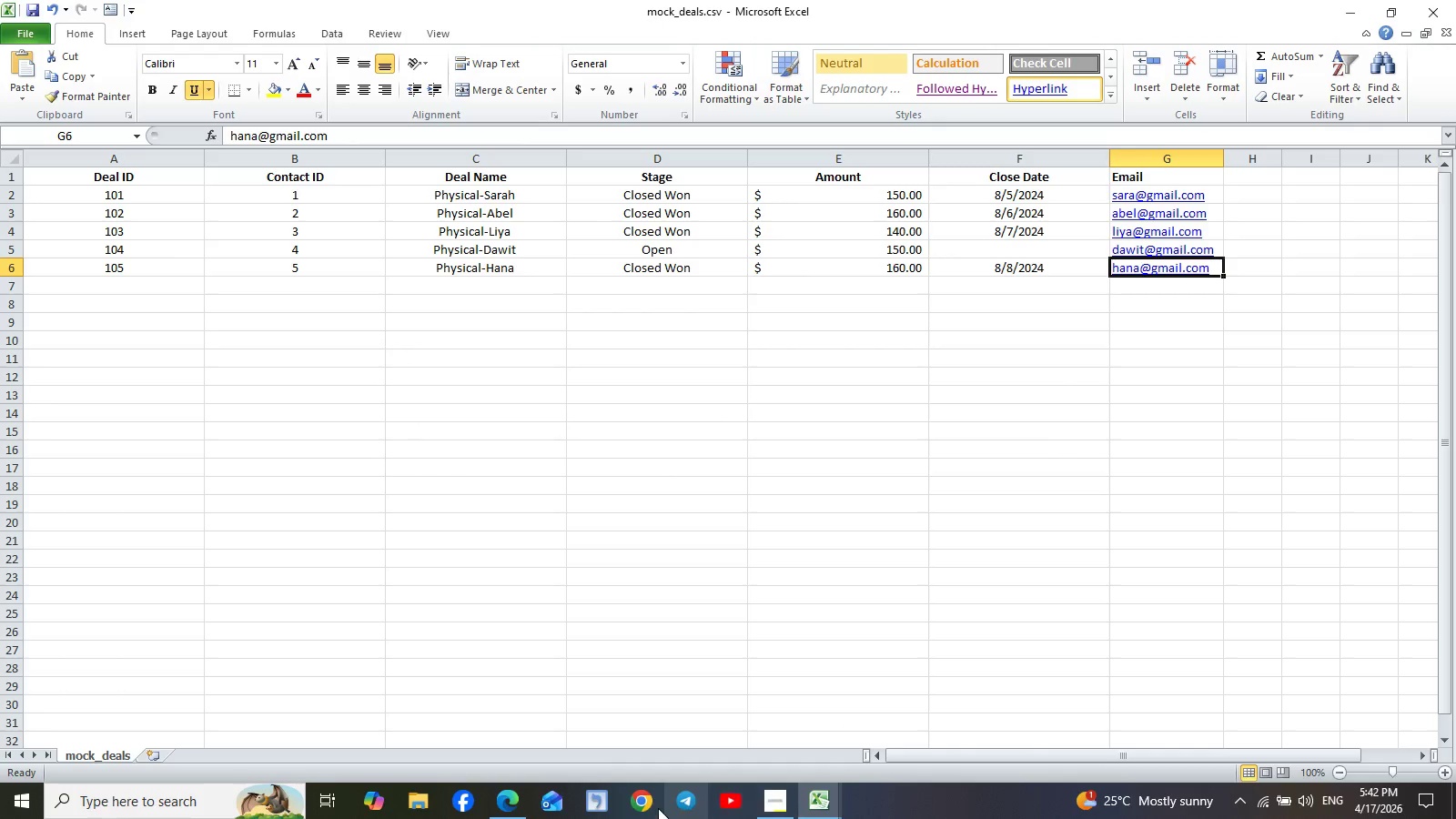 
left_click([495, 806])
 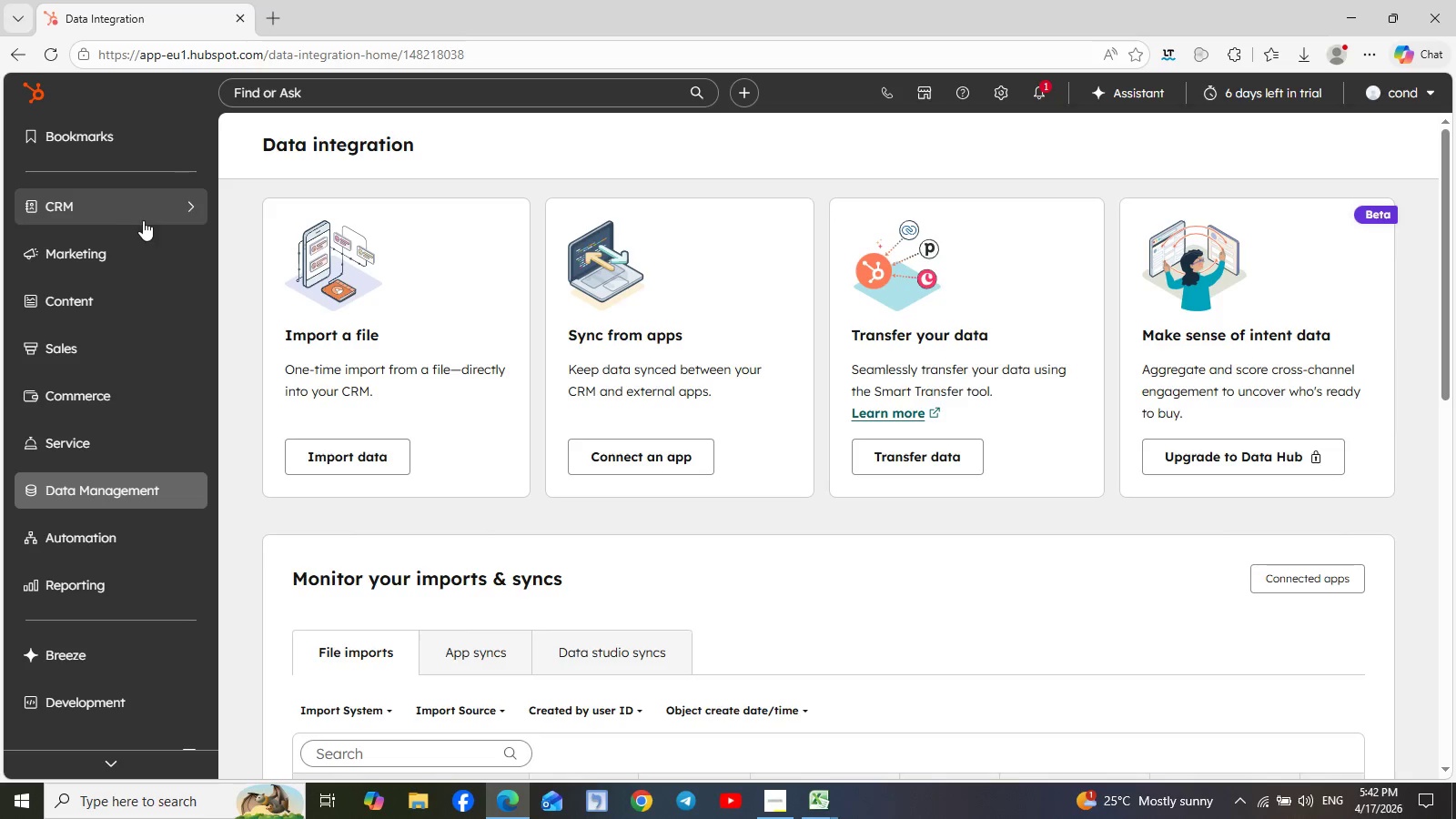 
left_click([187, 203])
 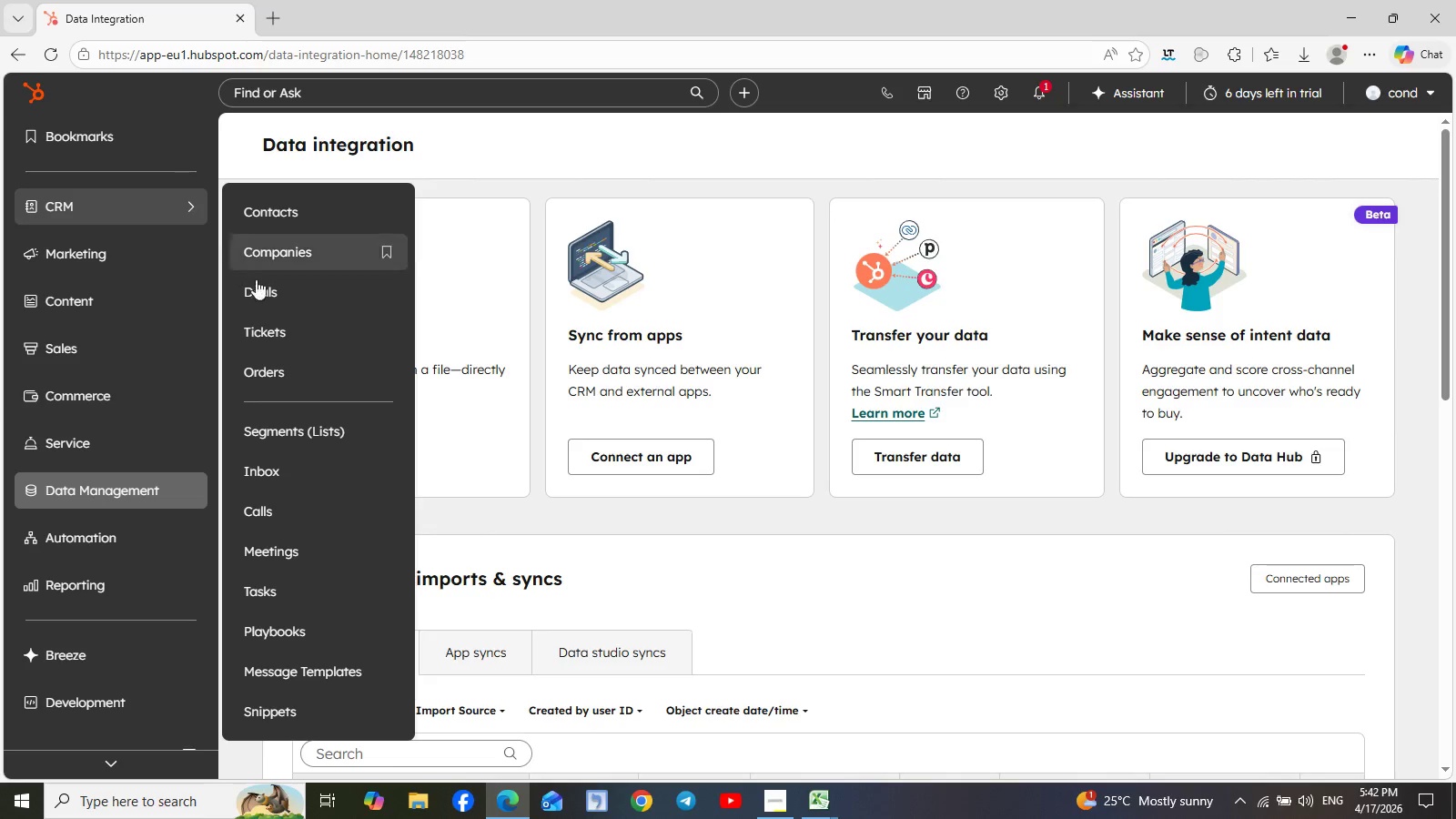 
left_click([277, 294])
 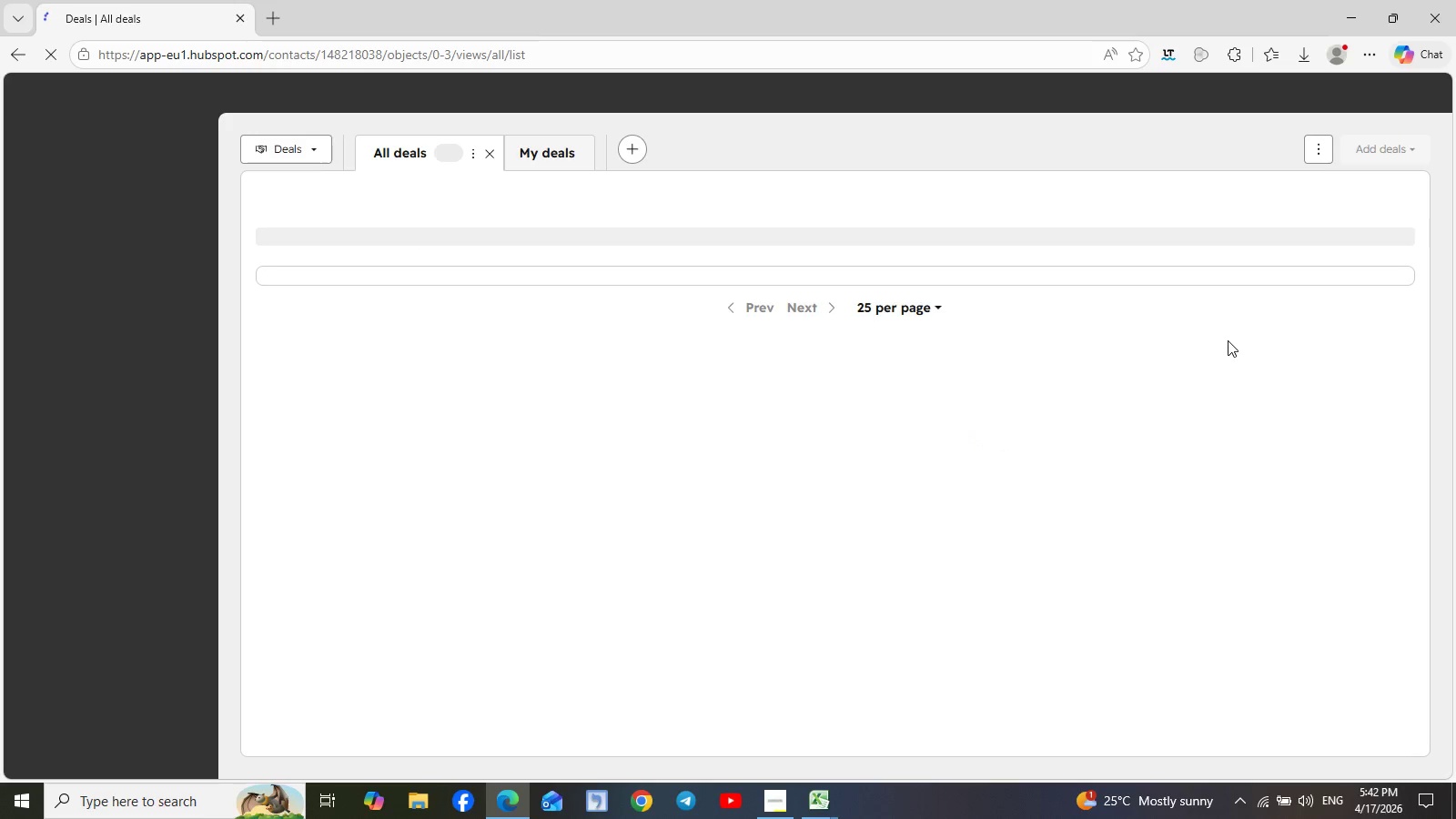 
wait(9.92)
 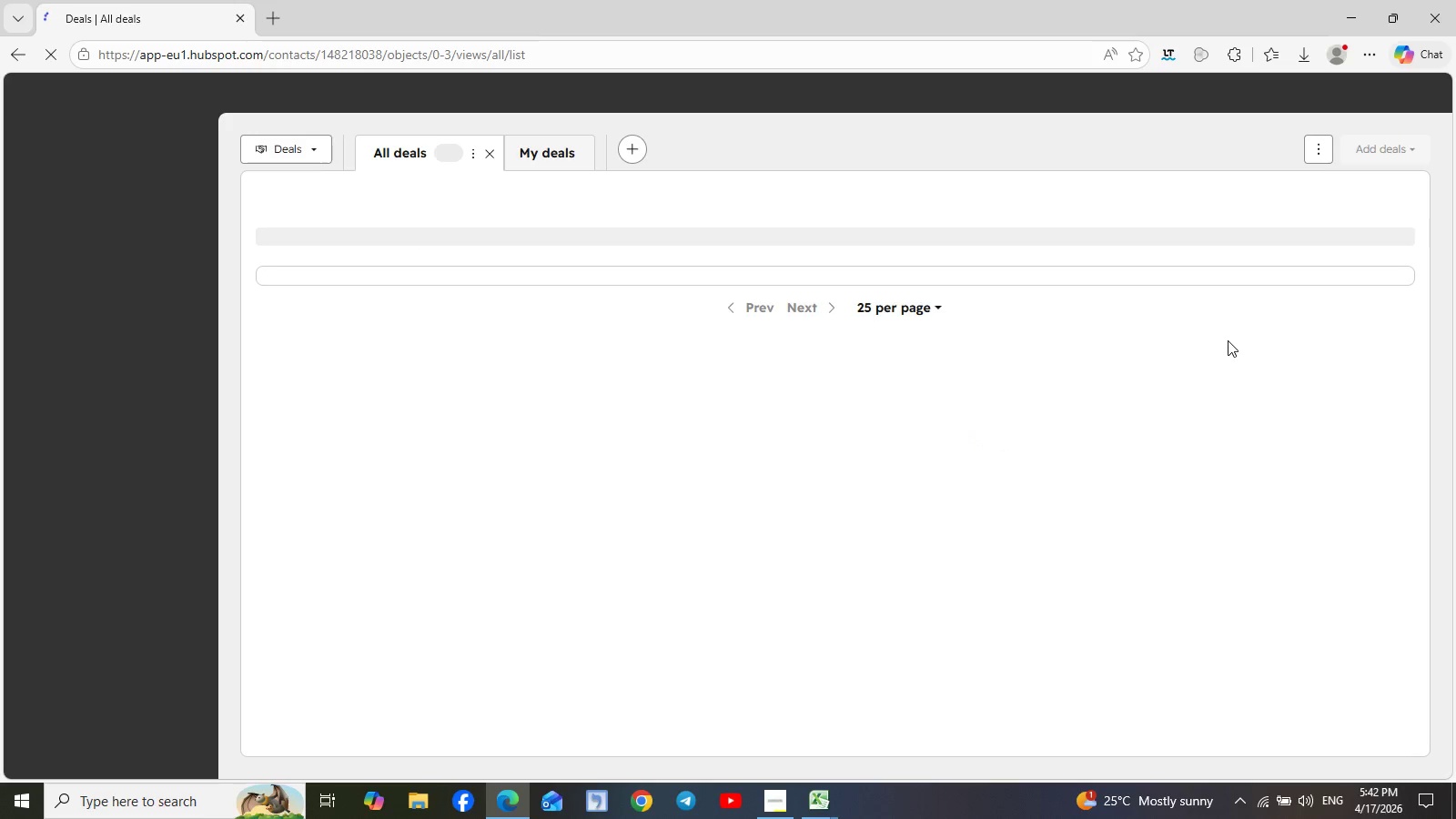 
left_click([1376, 147])
 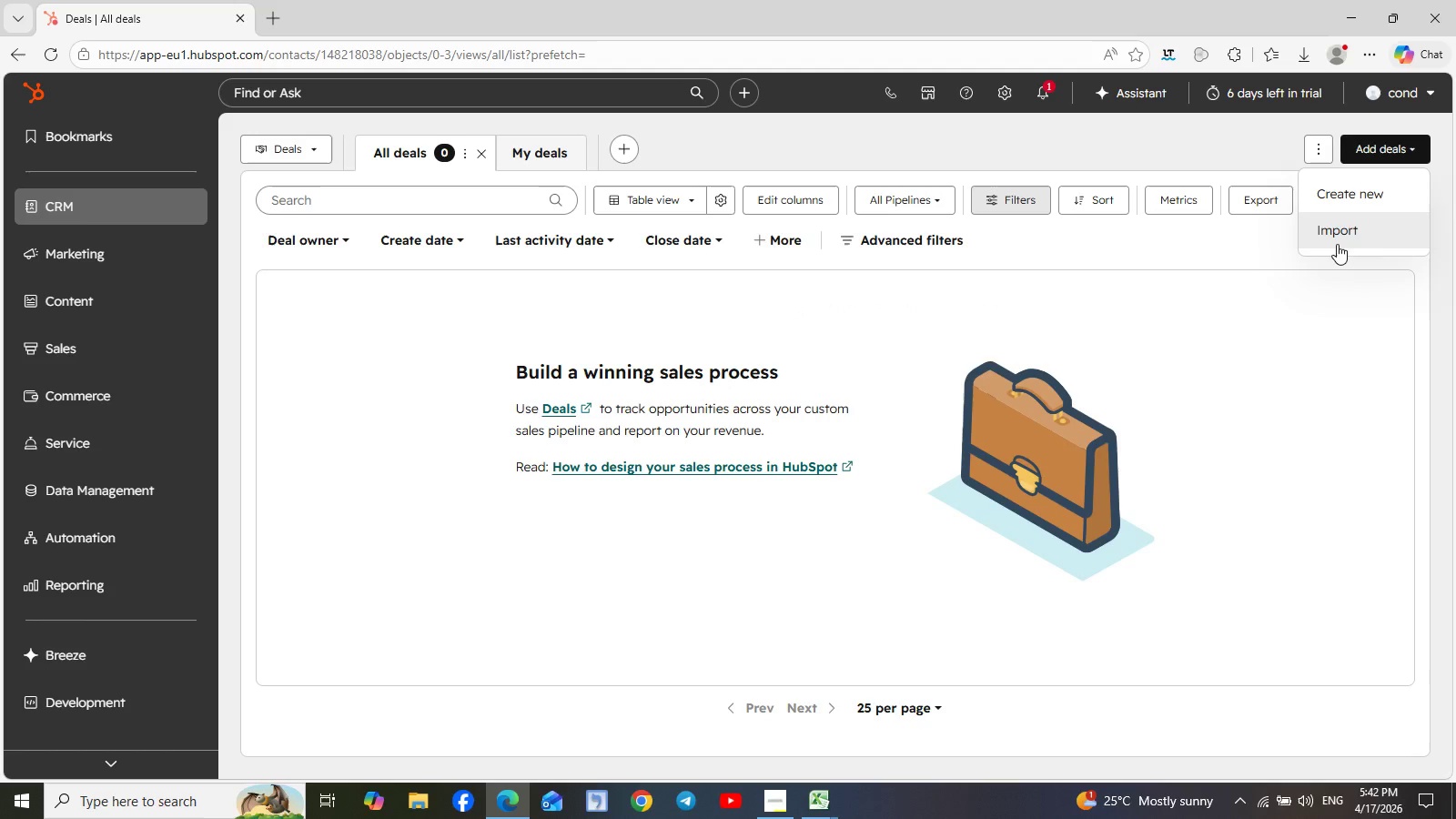 
left_click([1337, 239])
 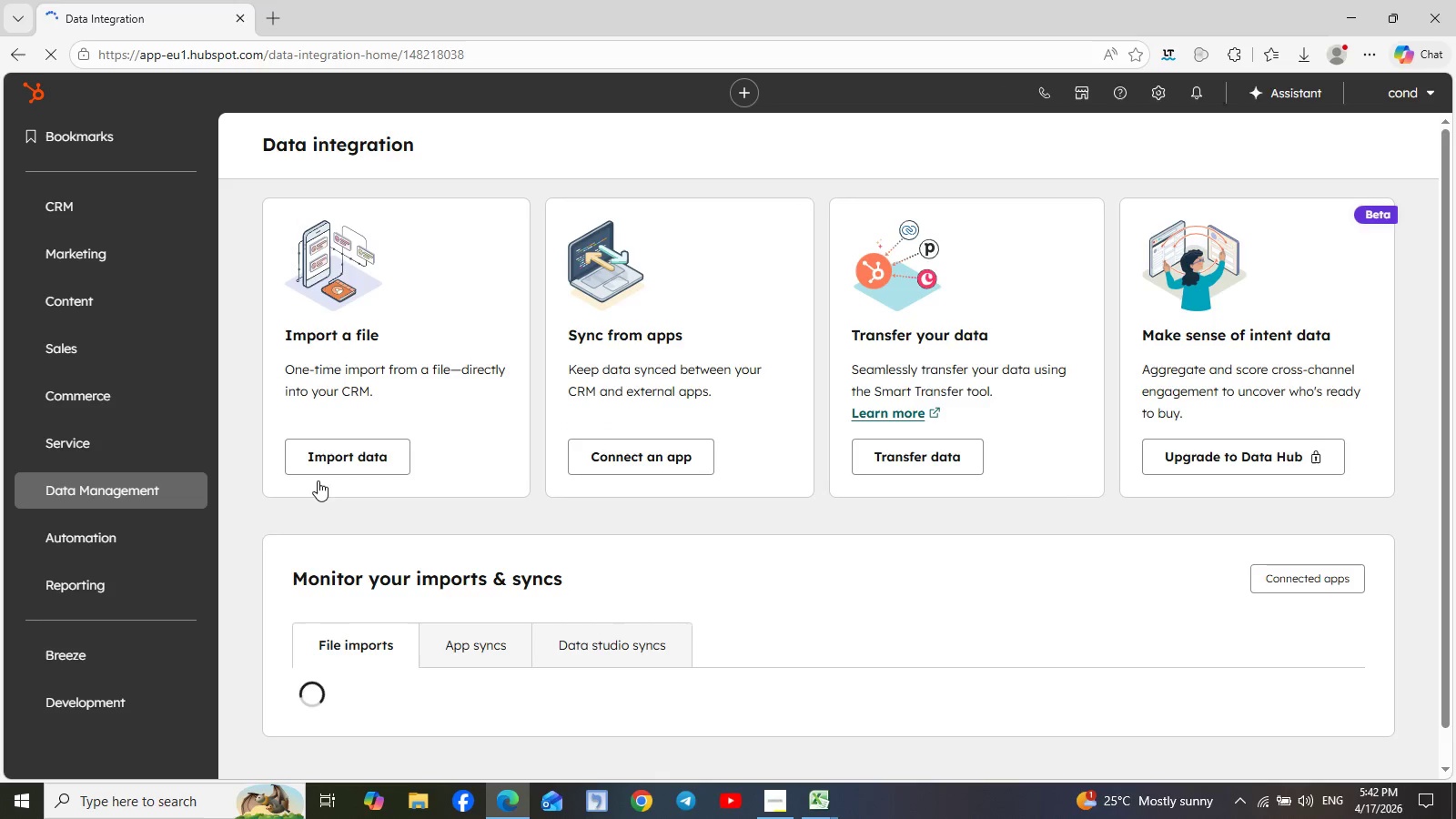 
left_click([362, 461])
 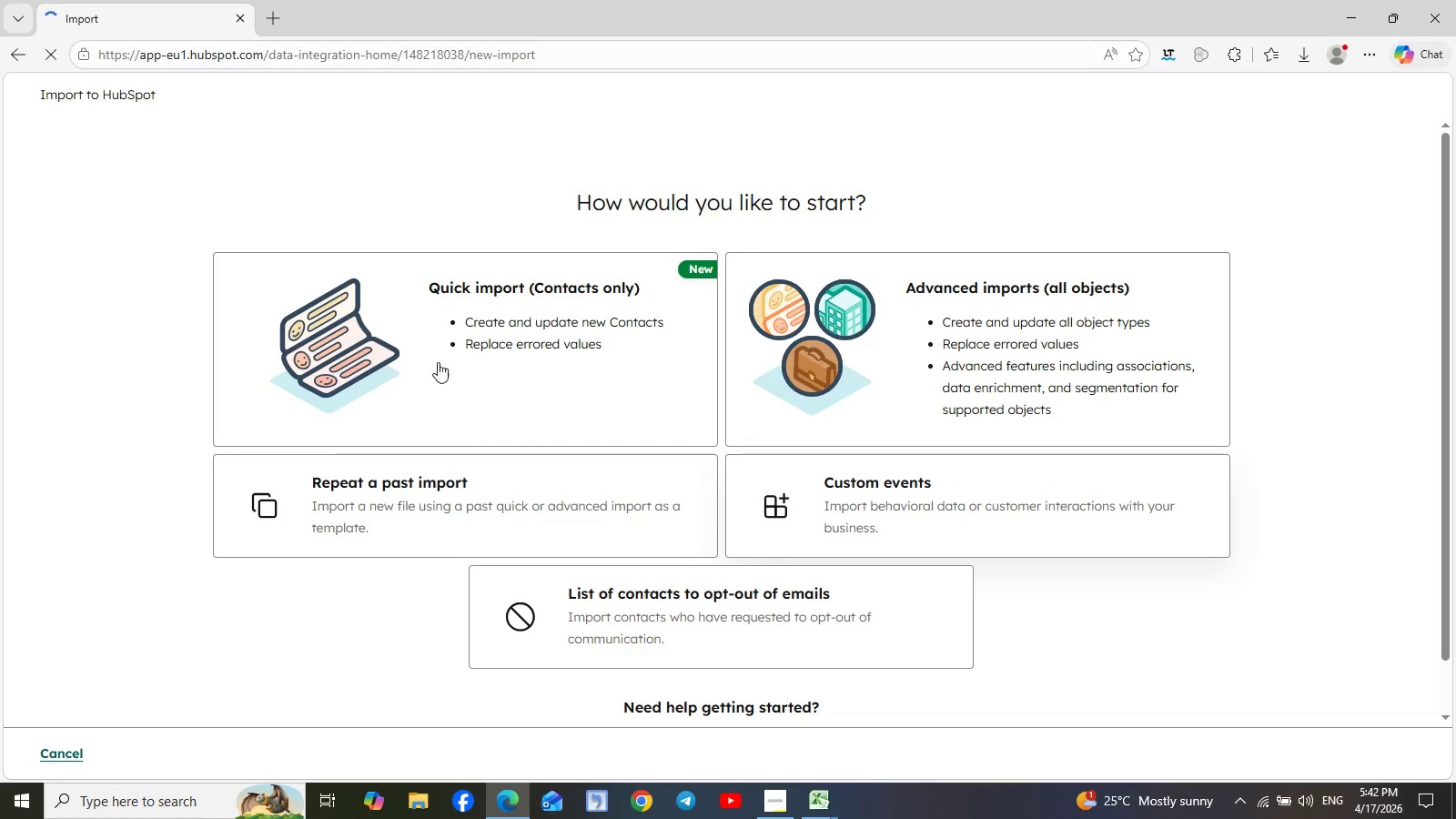 
left_click([462, 319])
 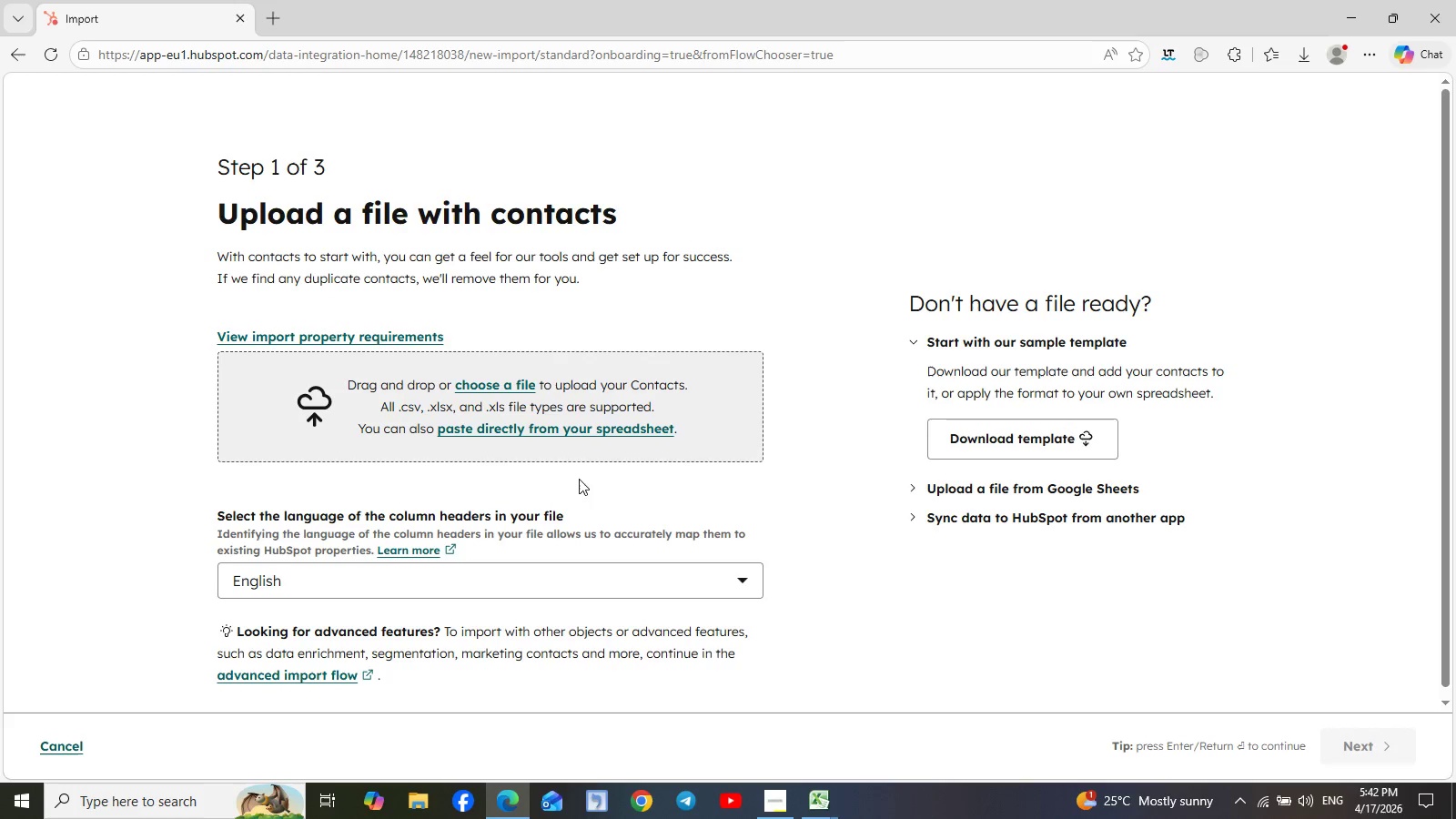 
left_click([503, 382])
 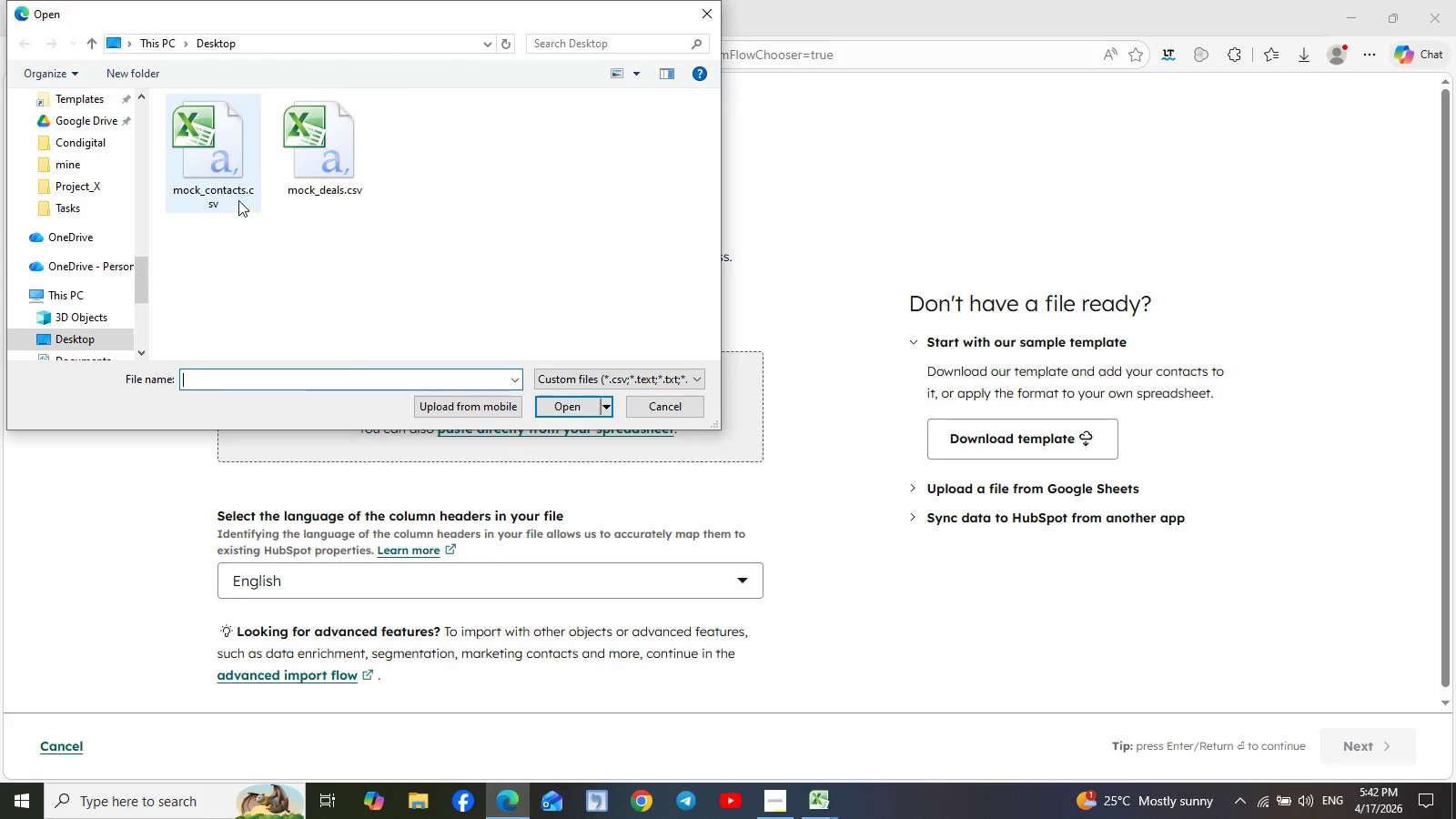 
left_click([320, 168])
 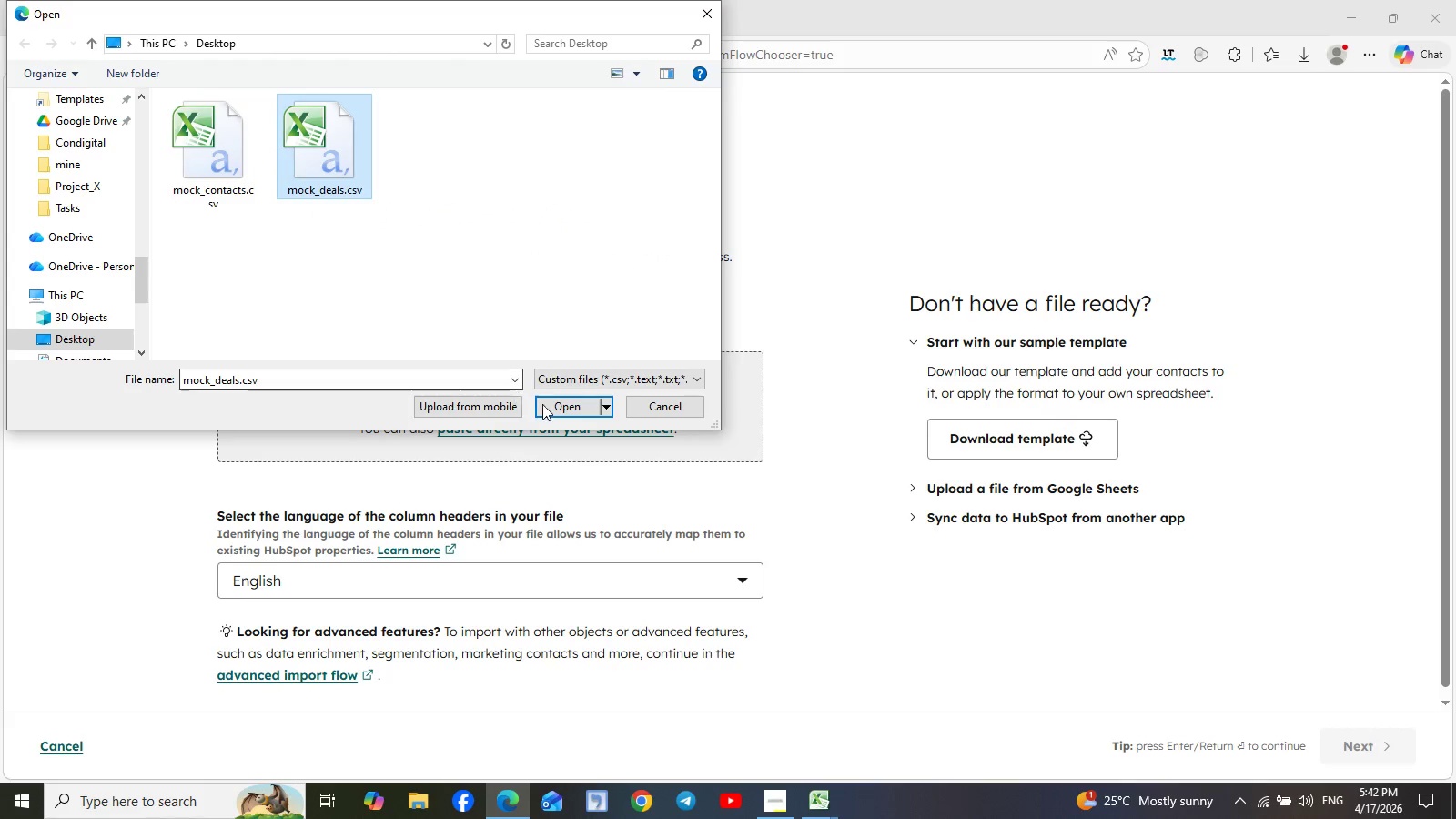 
left_click([547, 407])
 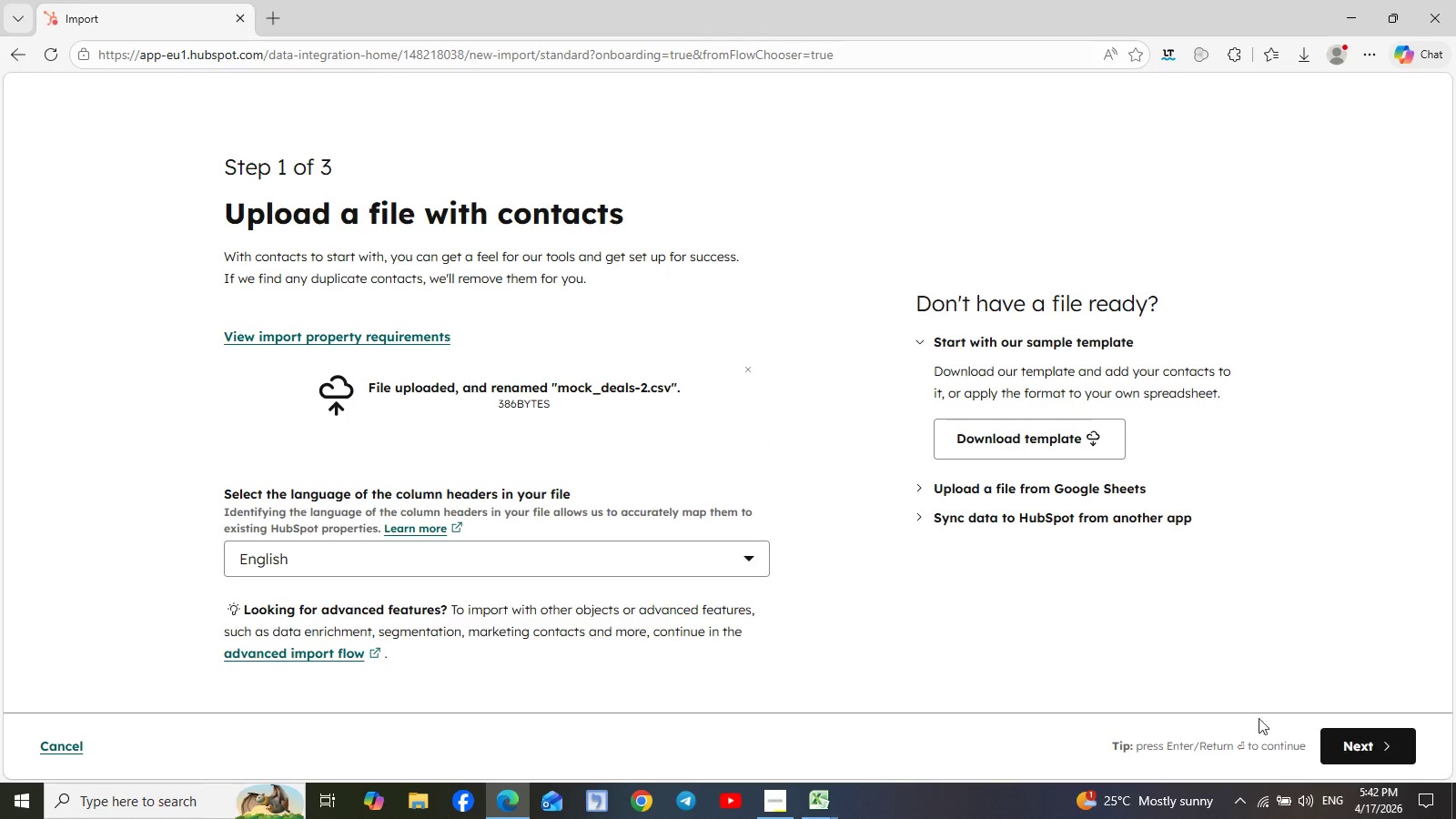 
left_click([1363, 752])
 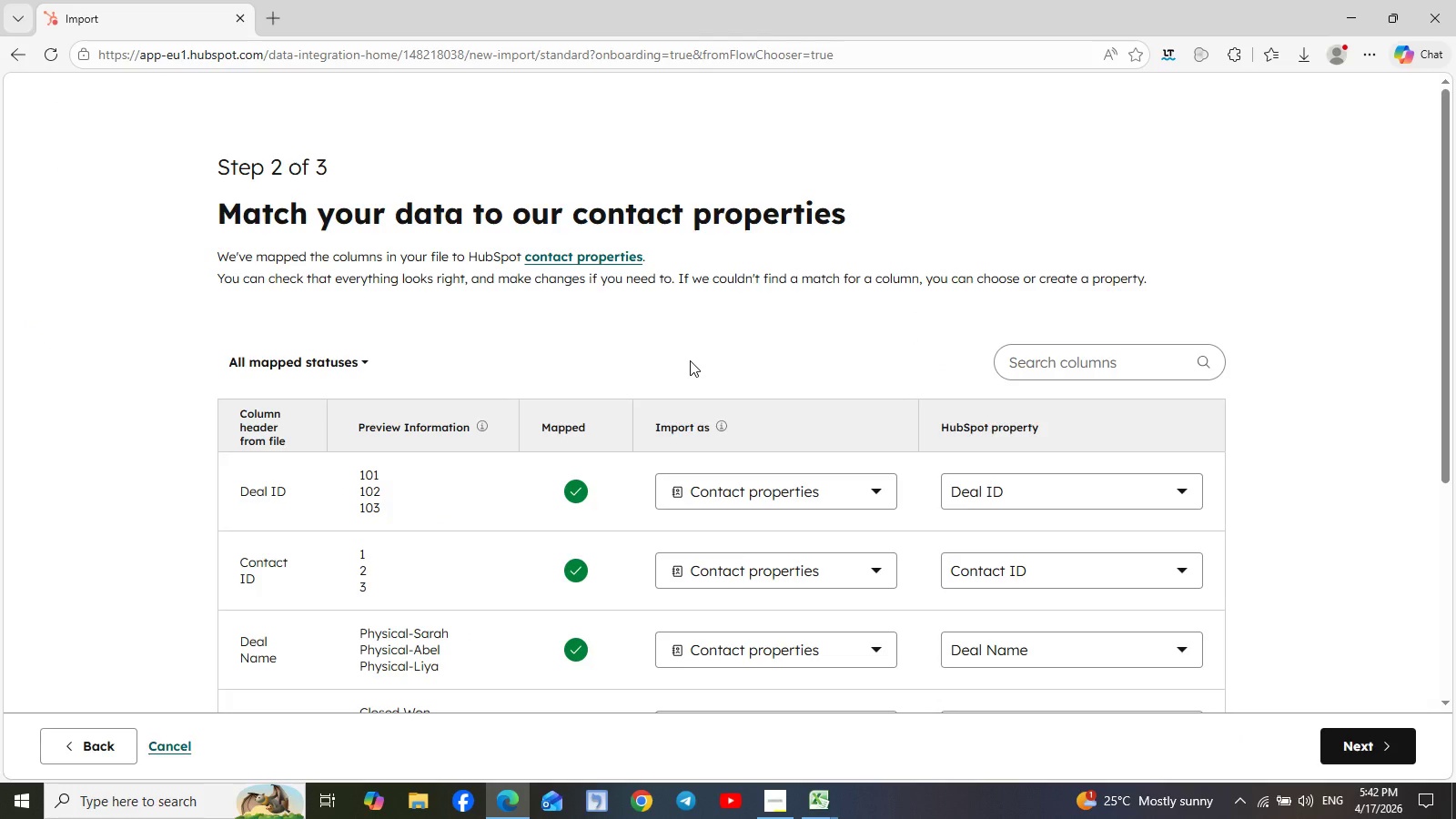 
scroll: coordinate [690, 360], scroll_direction: down, amount: 5.0
 